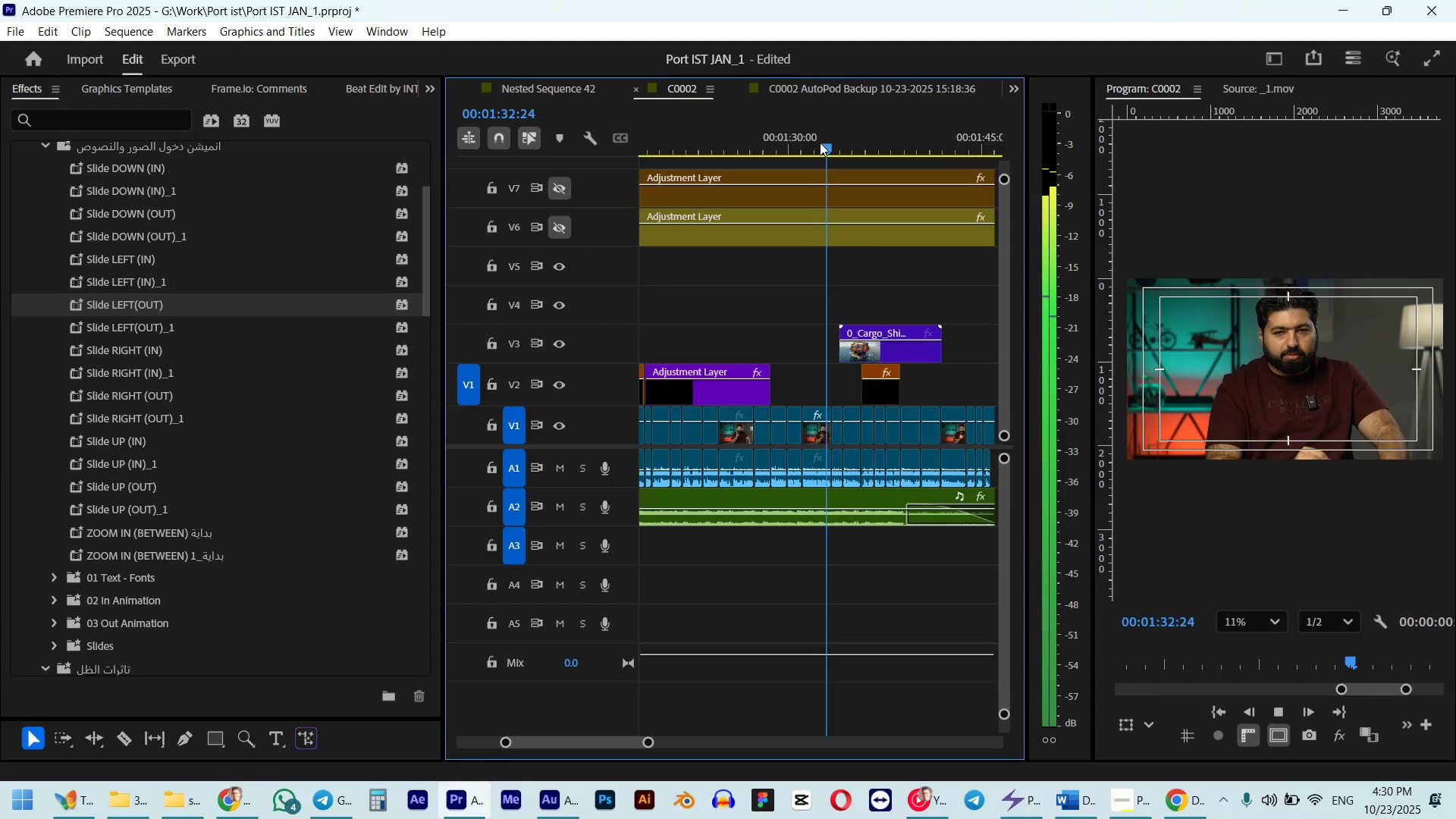 
key(Space)
 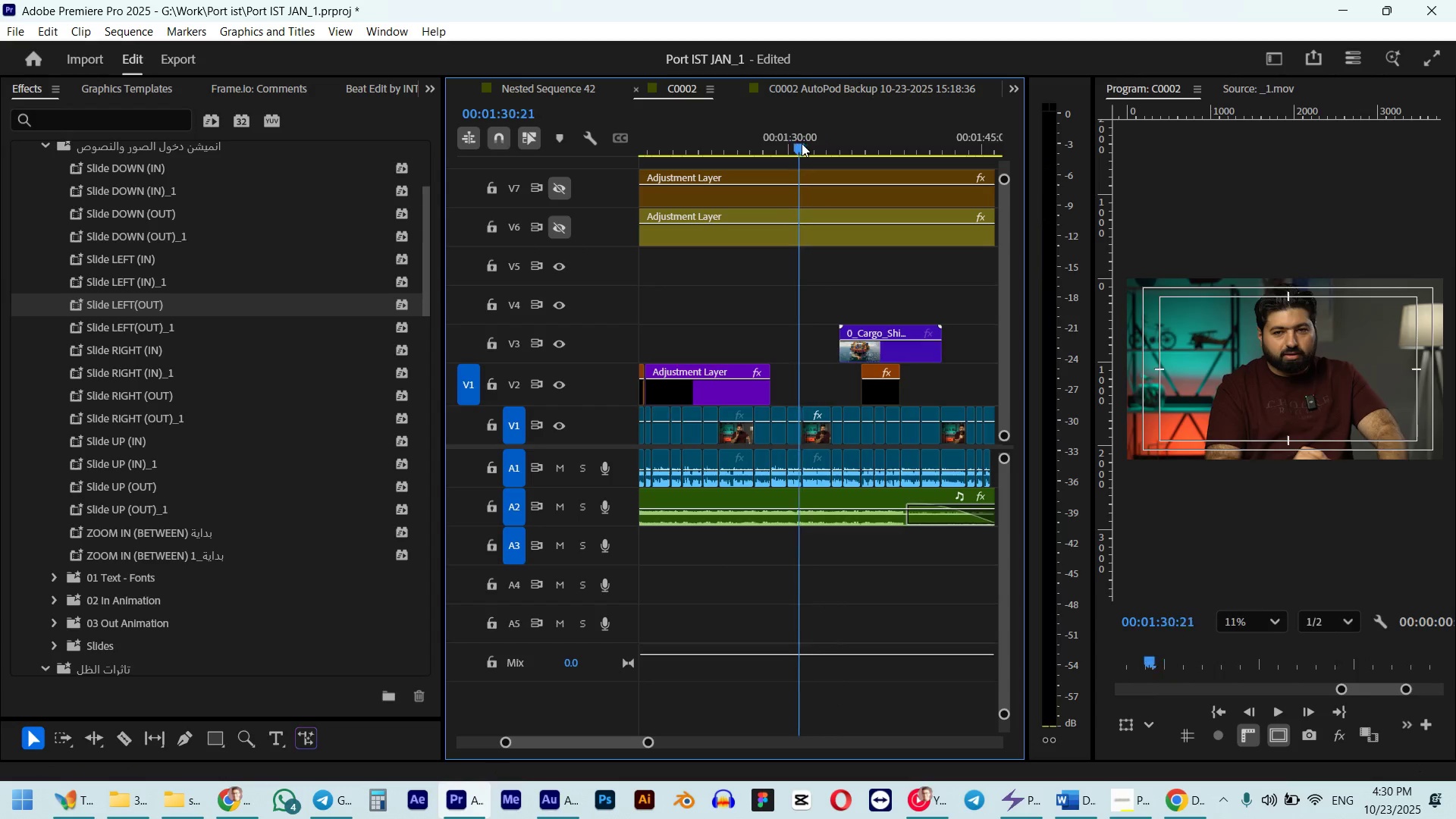 
hold_key(key=ShiftLeft, duration=0.49)
 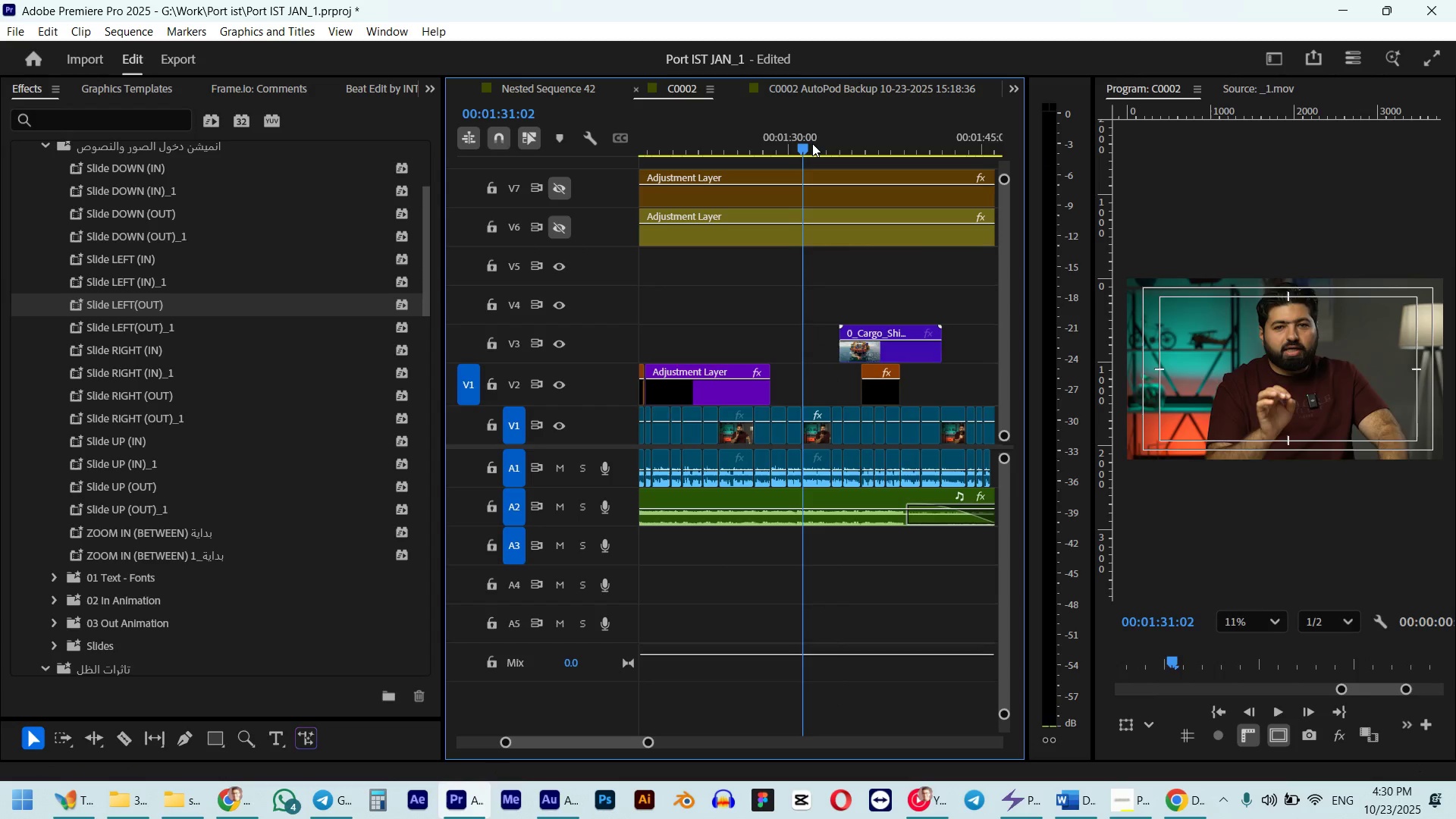 
key(Space)
 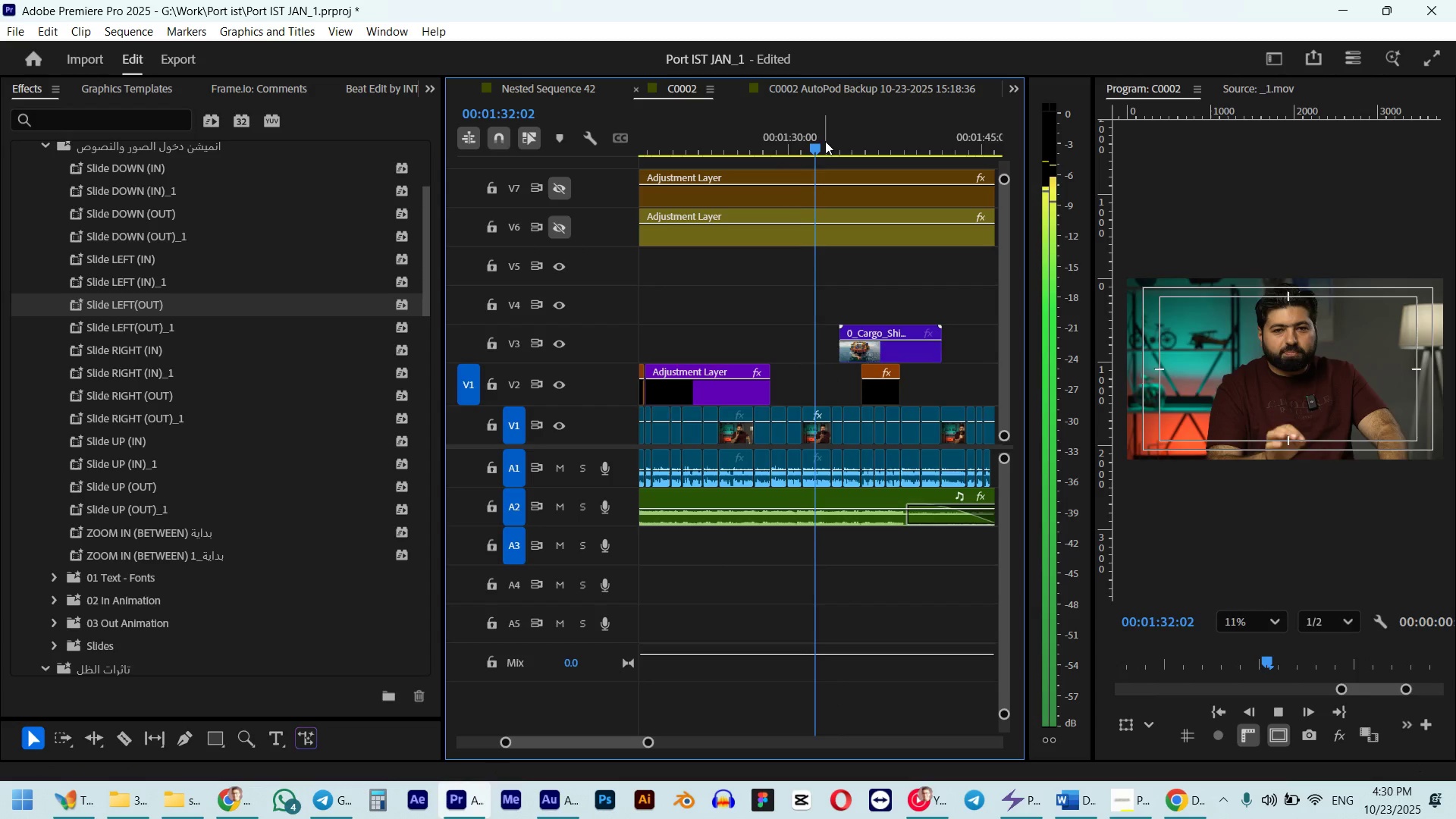 
key(Space)
 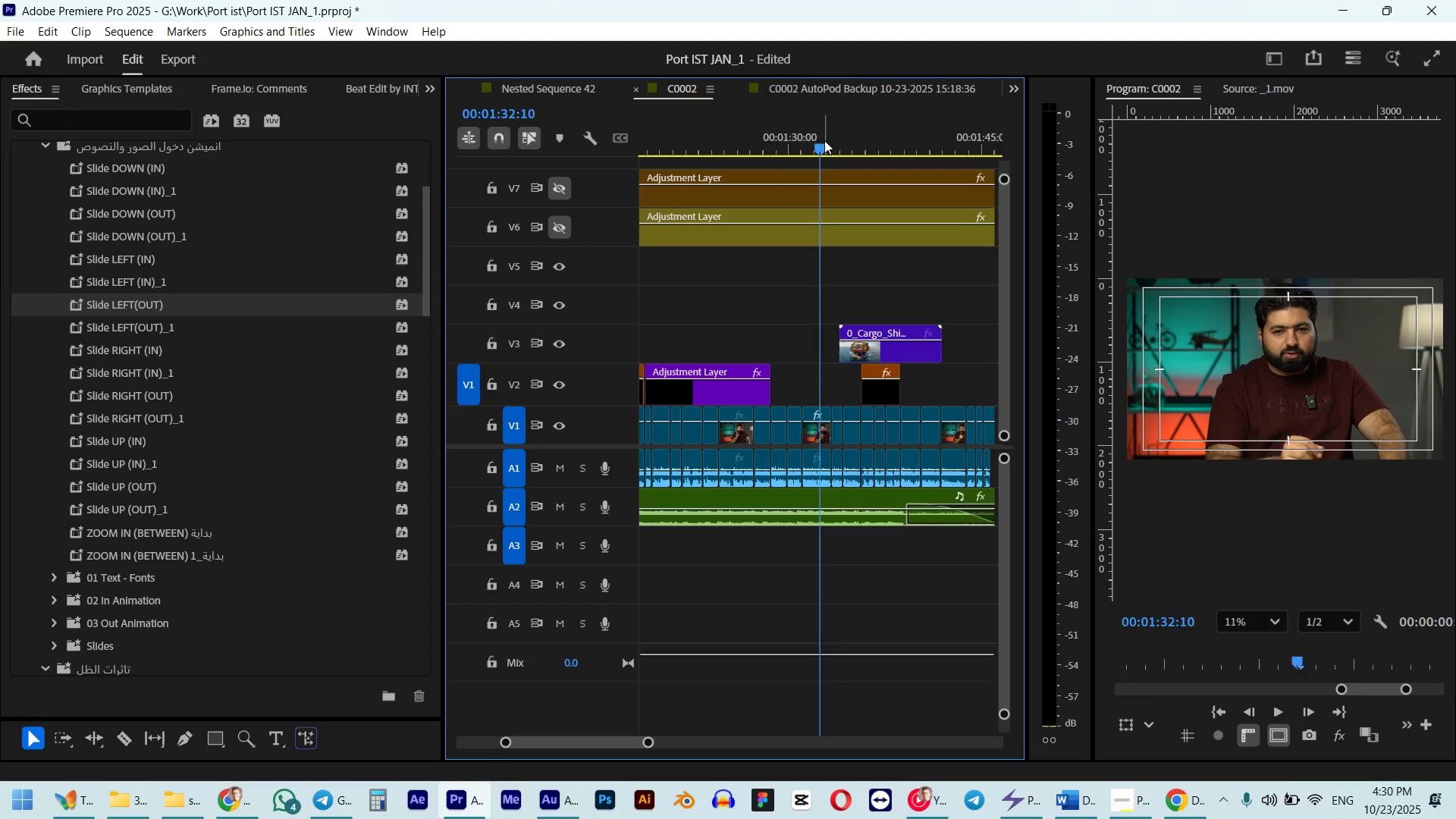 
left_click_drag(start_coordinate=[824, 140], to_coordinate=[810, 146])
 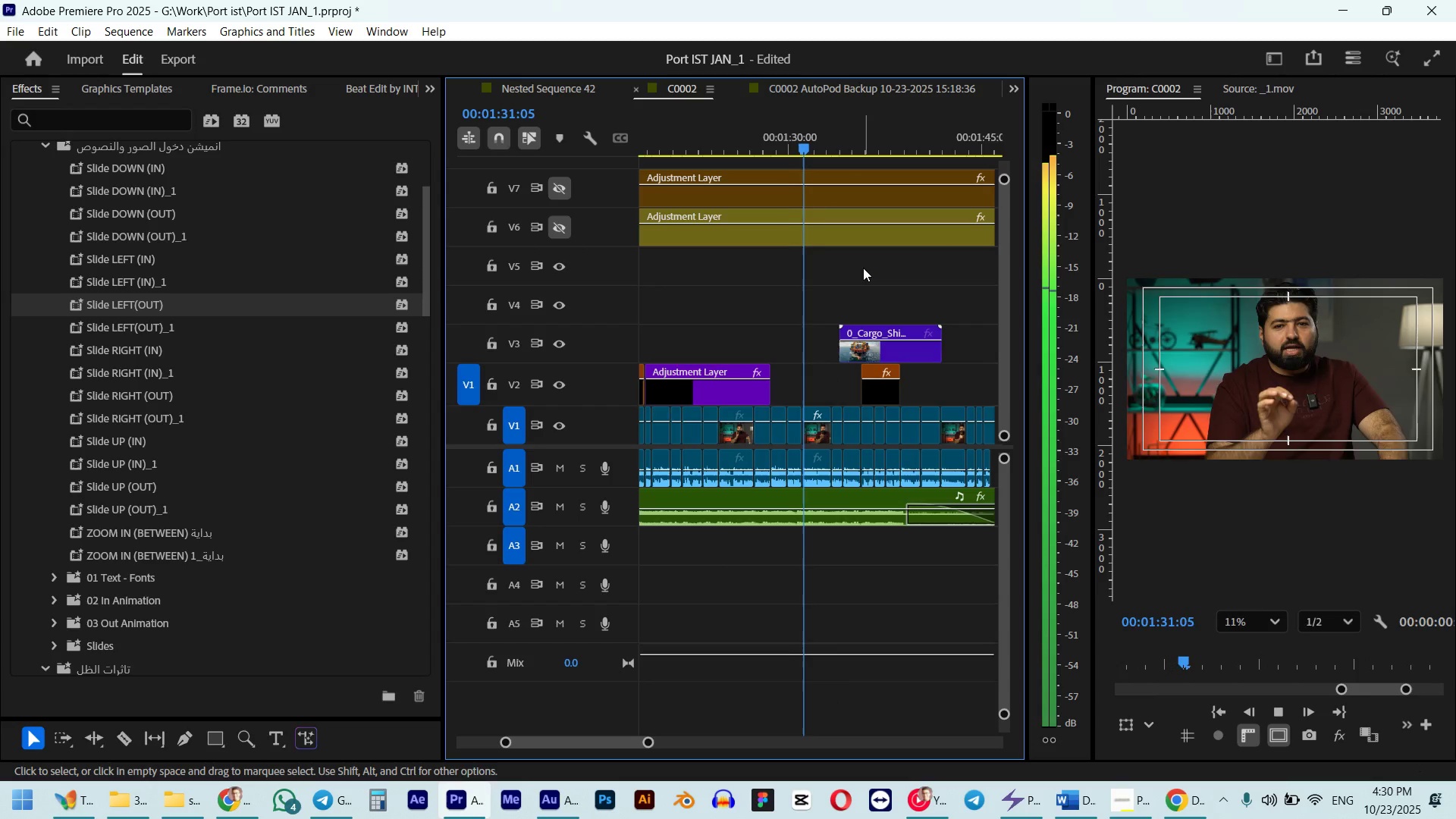 
hold_key(key=ShiftLeft, duration=0.43)
 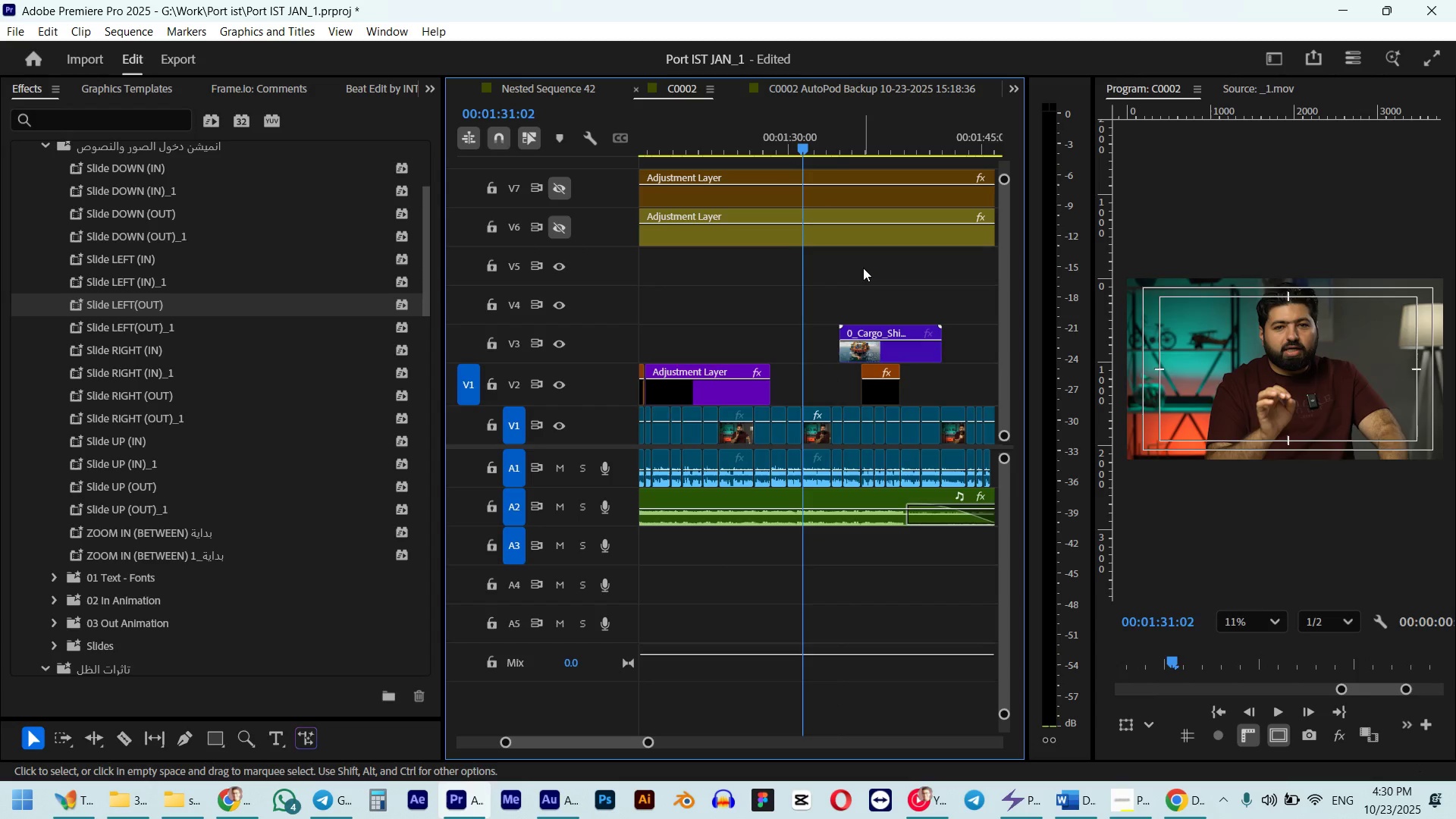 
key(Space)
 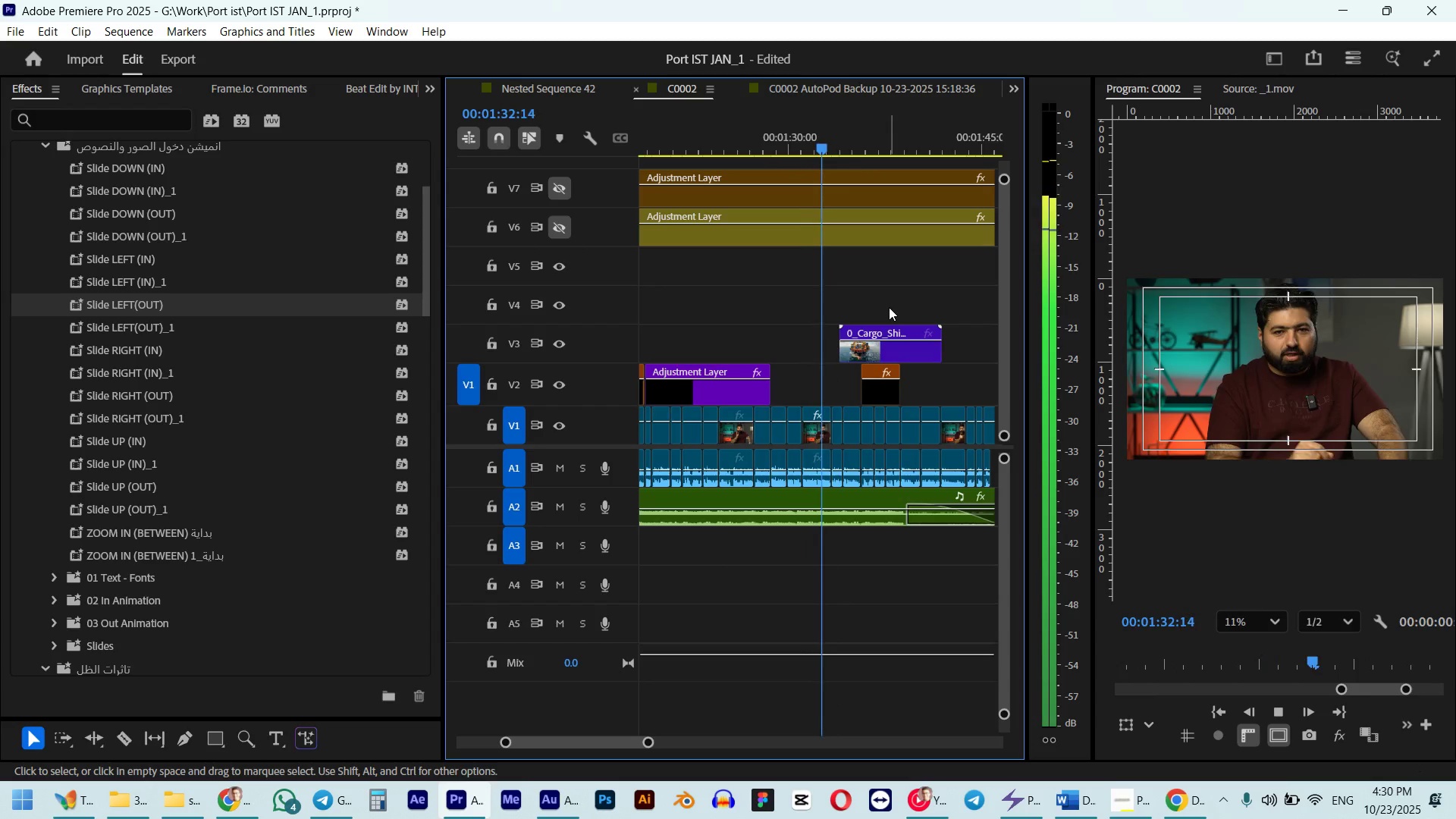 
key(Space)
 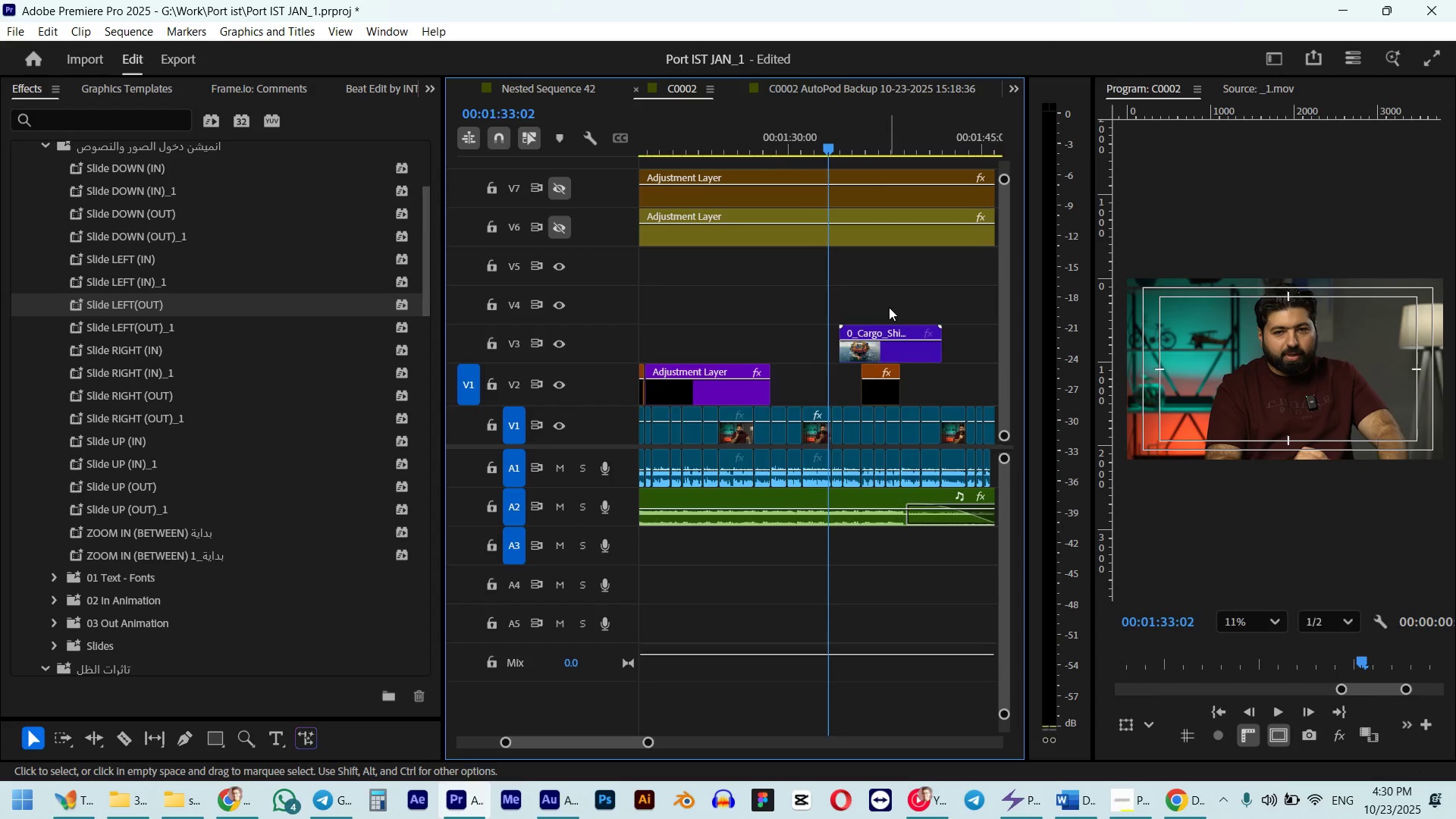 
key(Space)
 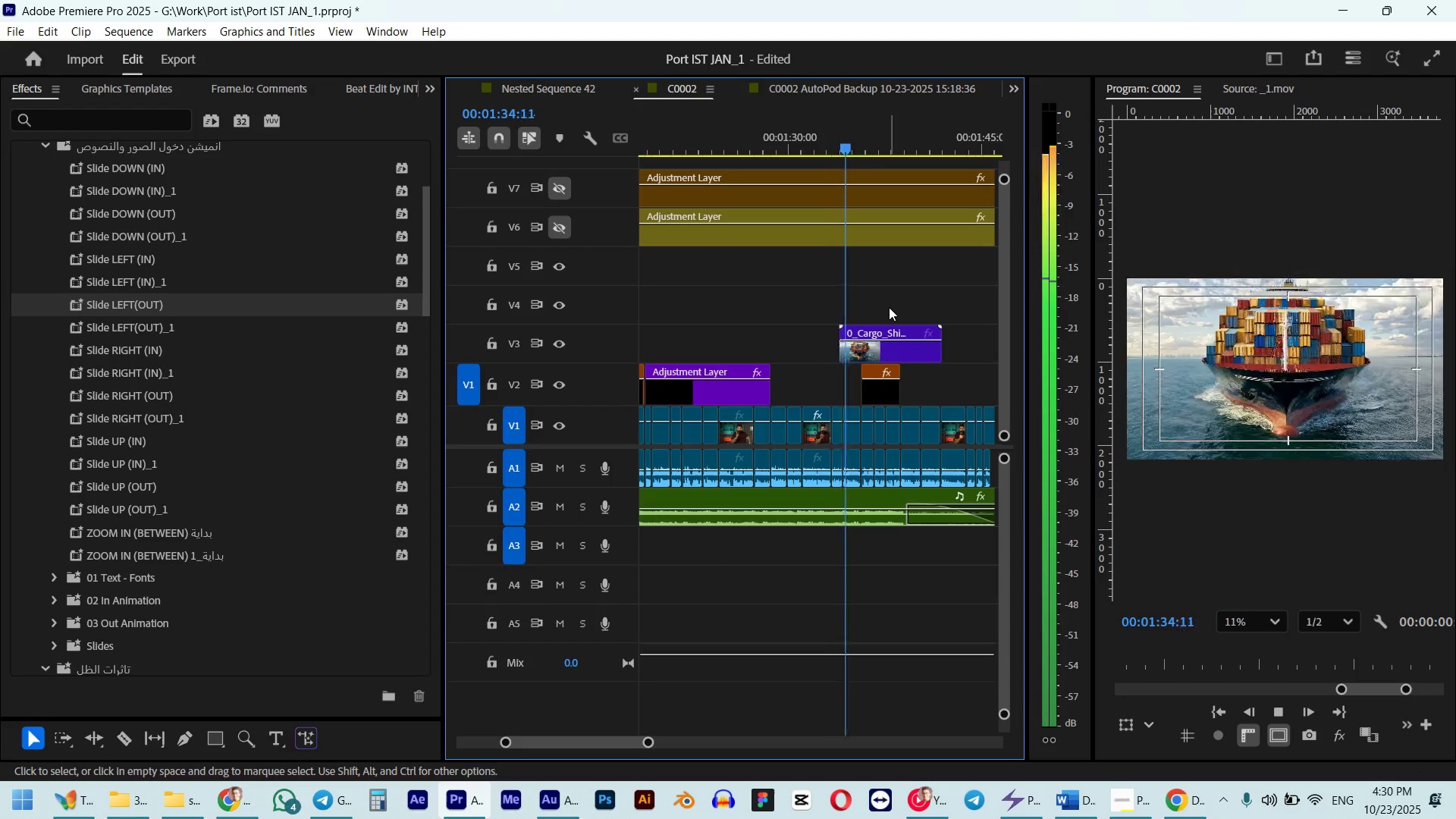 
key(Space)
 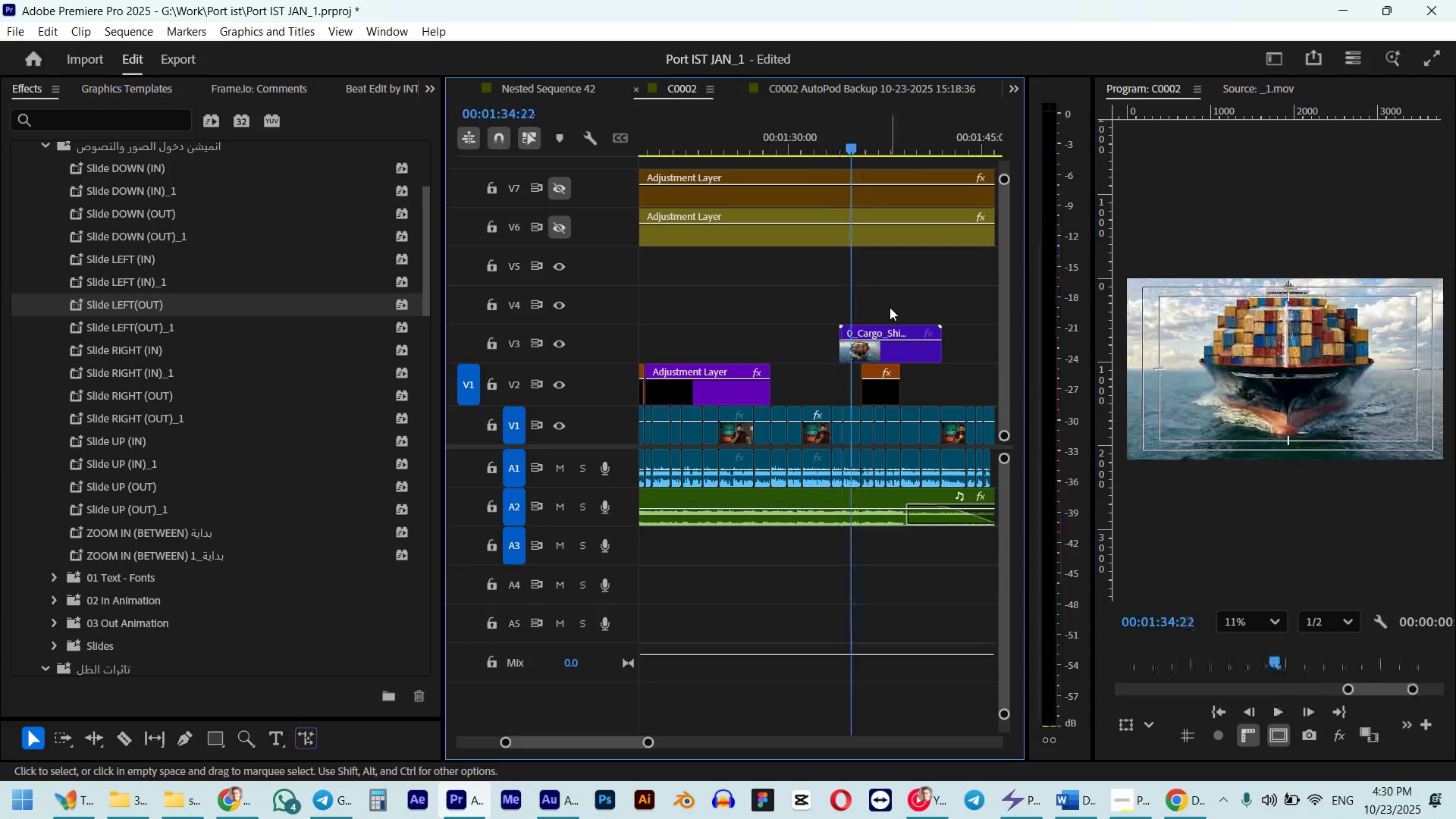 
key(Alt+AltLeft)
 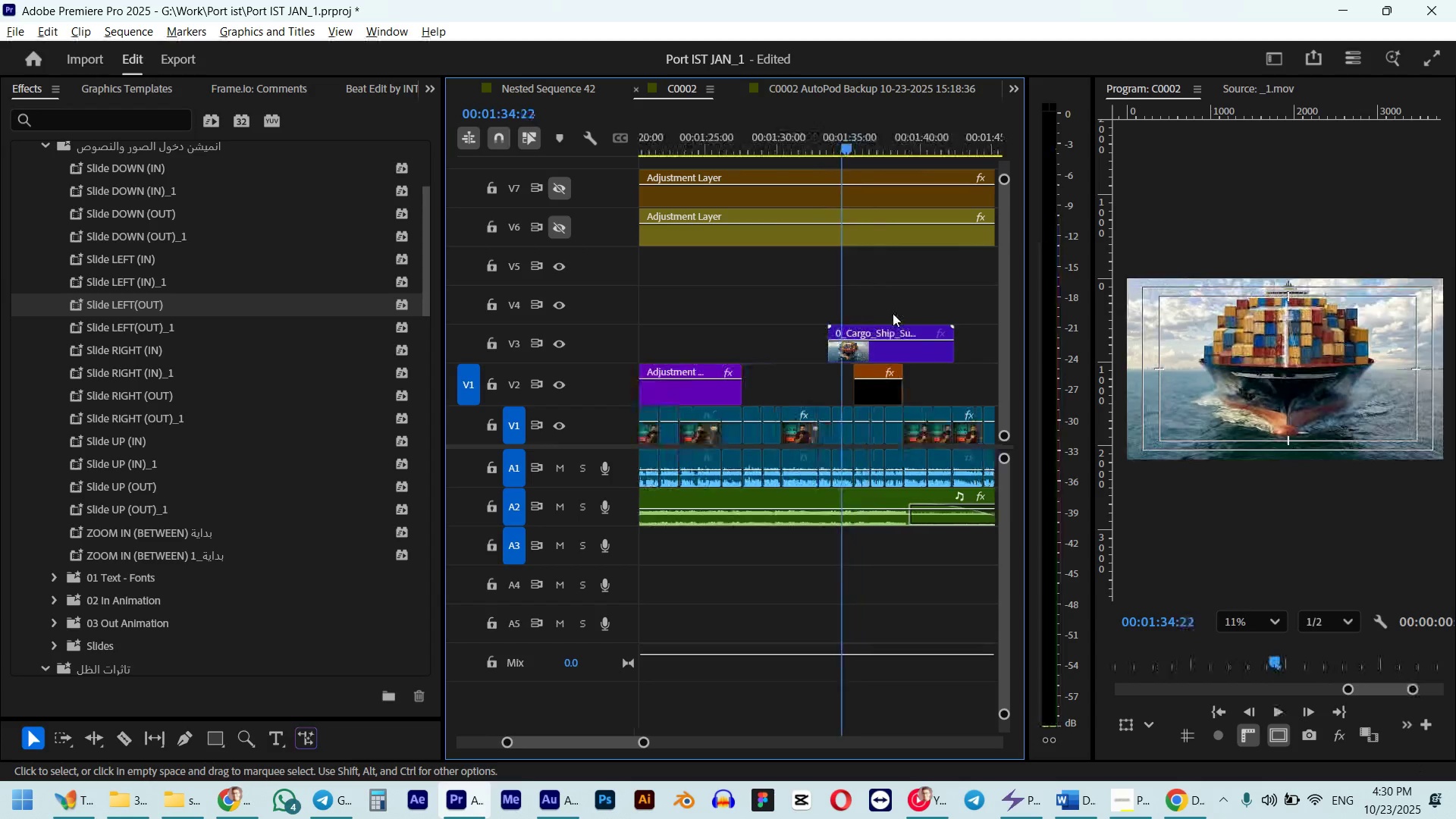 
scroll: coordinate [893, 313], scroll_direction: up, amount: 4.0
 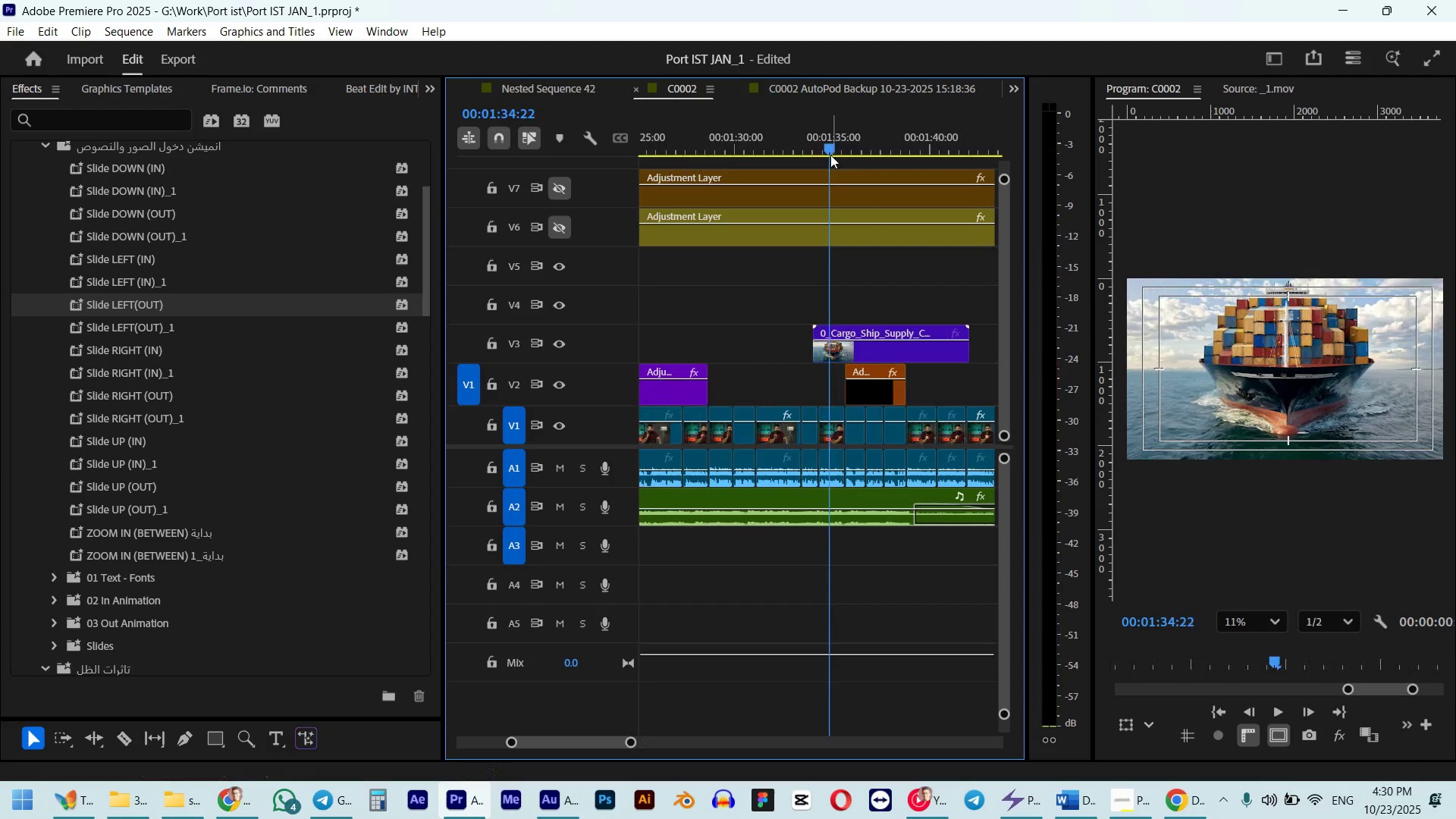 
left_click_drag(start_coordinate=[829, 149], to_coordinate=[801, 155])
 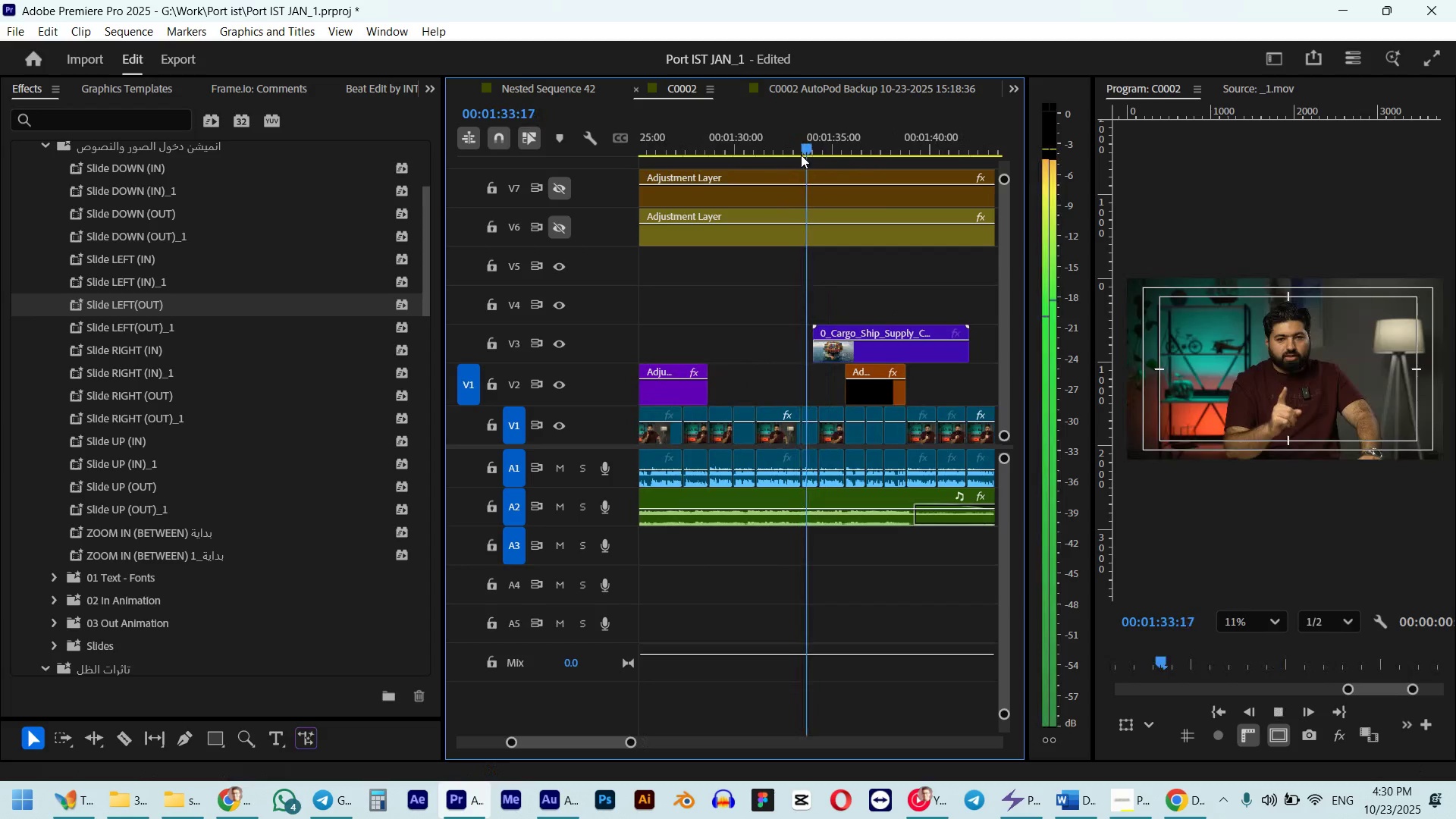 
hold_key(key=ShiftLeft, duration=0.68)
 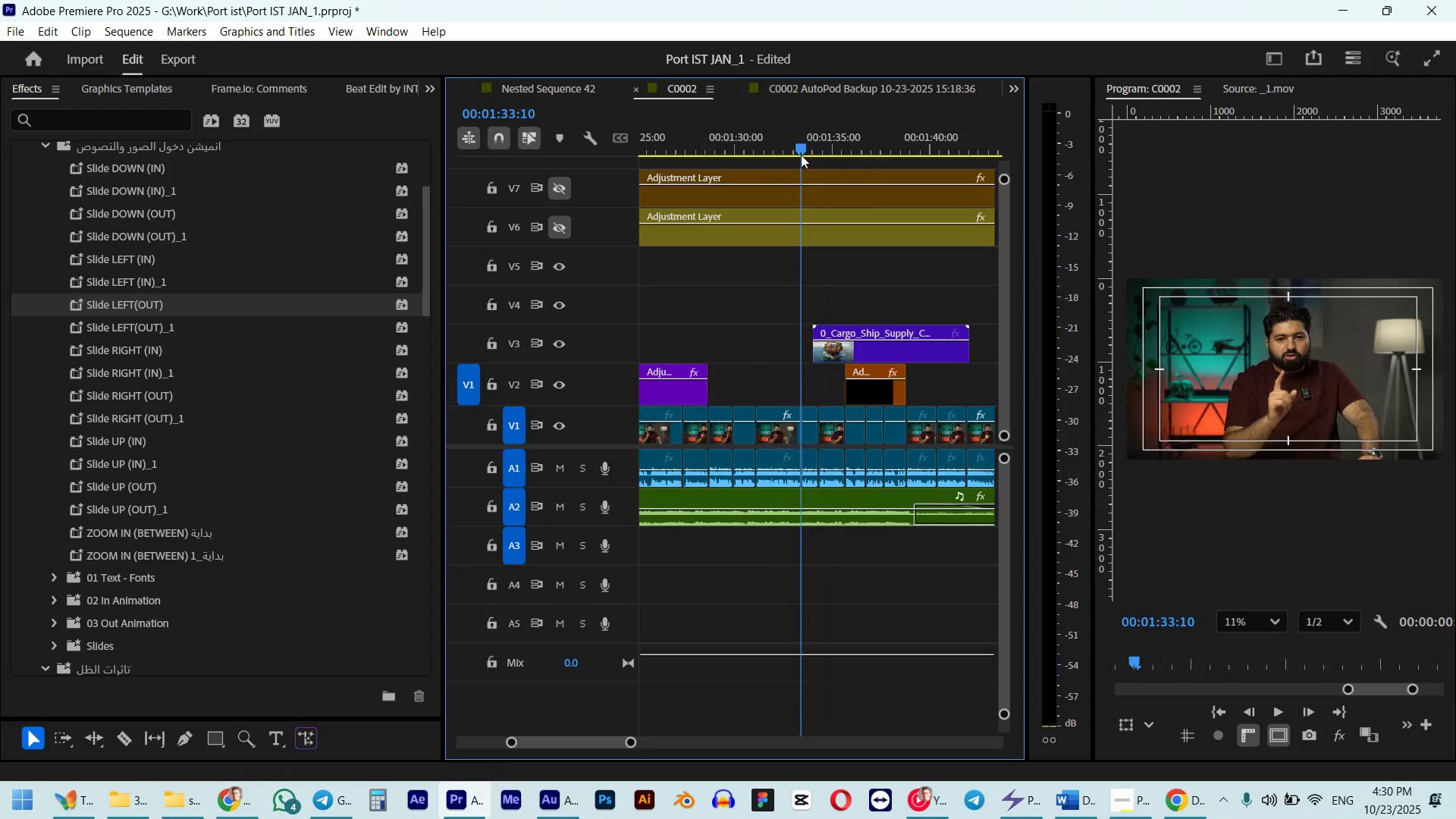 
key(Space)
 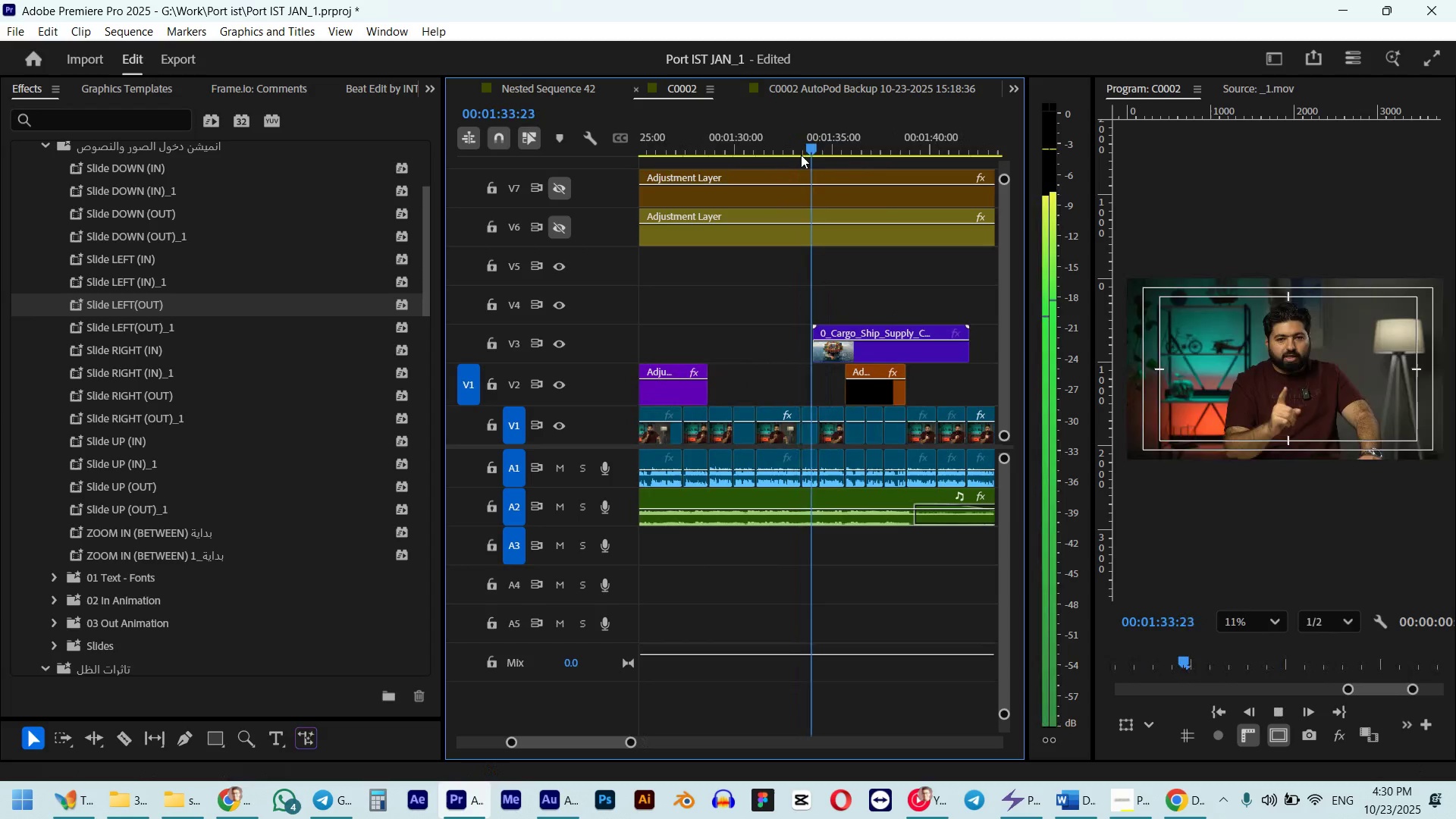 
key(Space)
 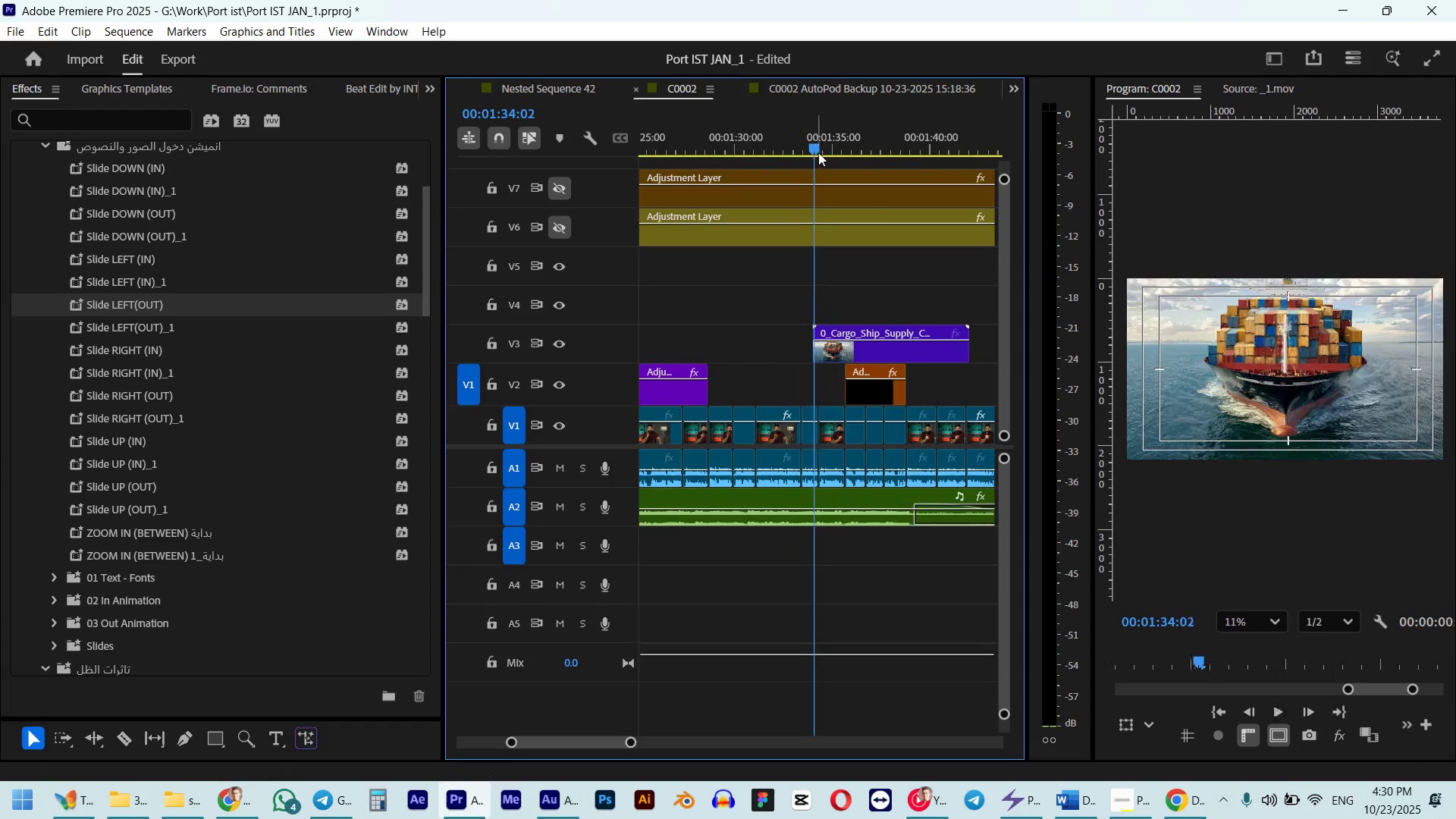 
left_click_drag(start_coordinate=[818, 152], to_coordinate=[802, 154])
 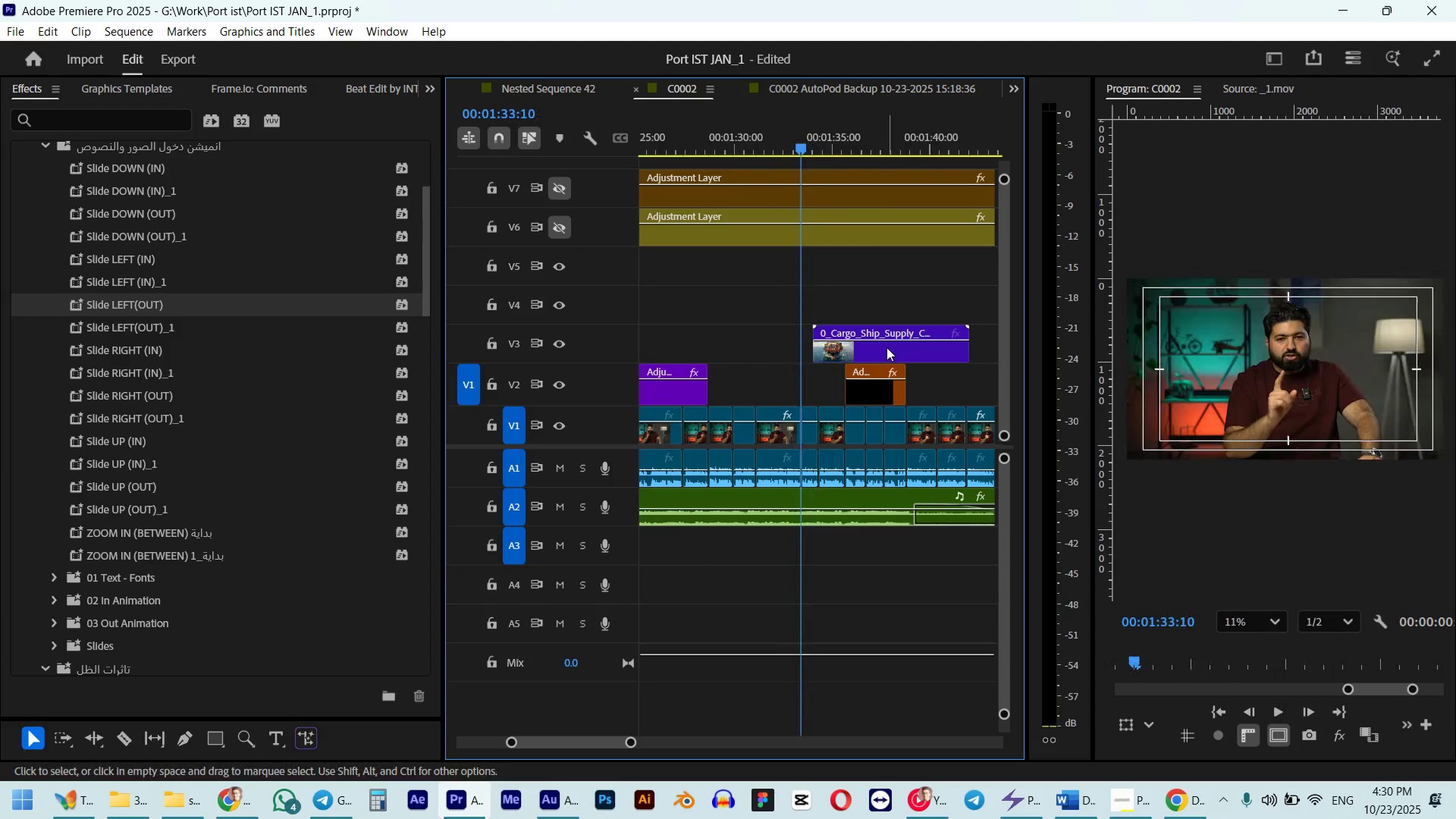 
hold_key(key=ShiftLeft, duration=0.46)
 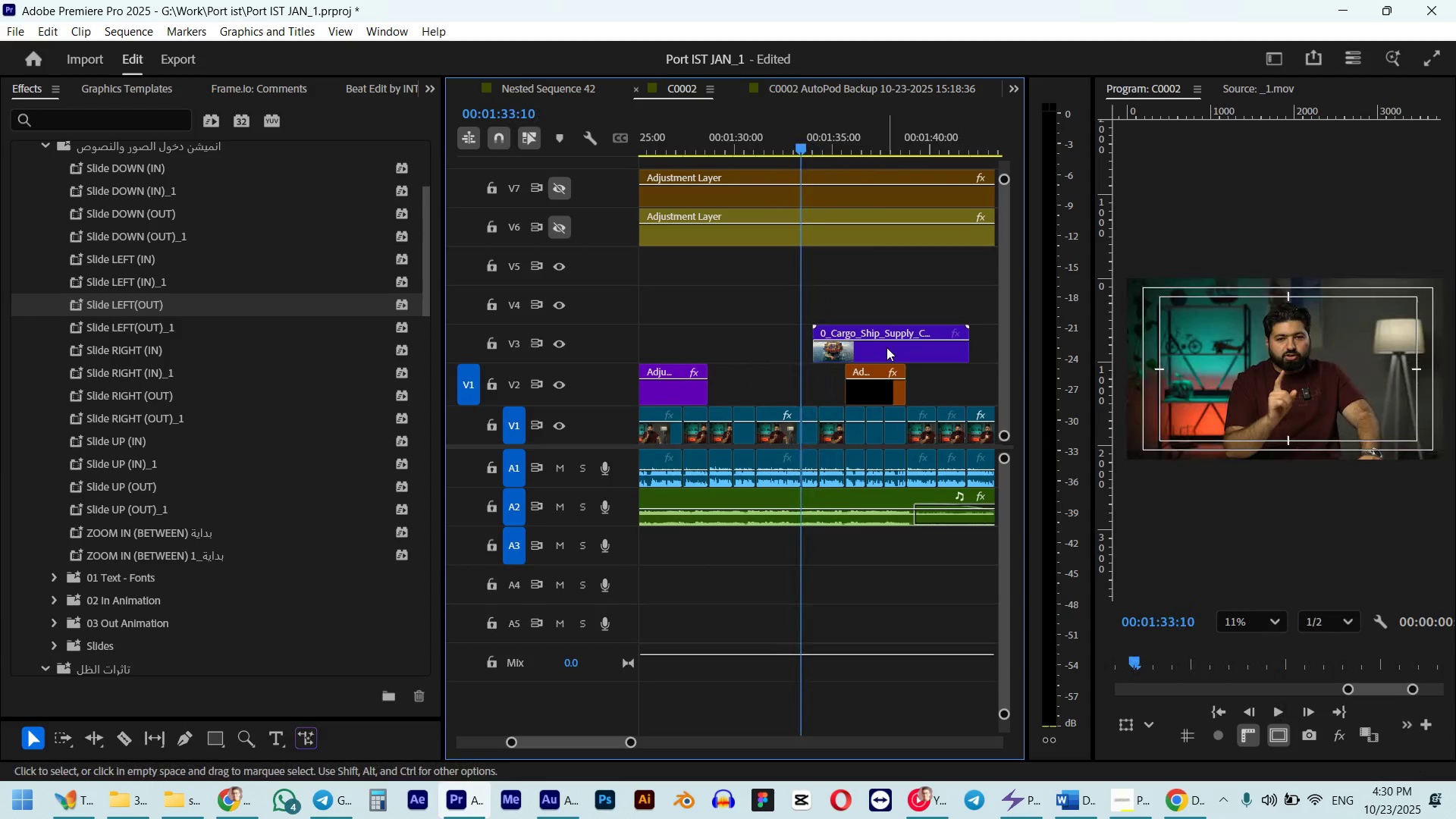 
left_click_drag(start_coordinate=[886, 347], to_coordinate=[871, 348])
 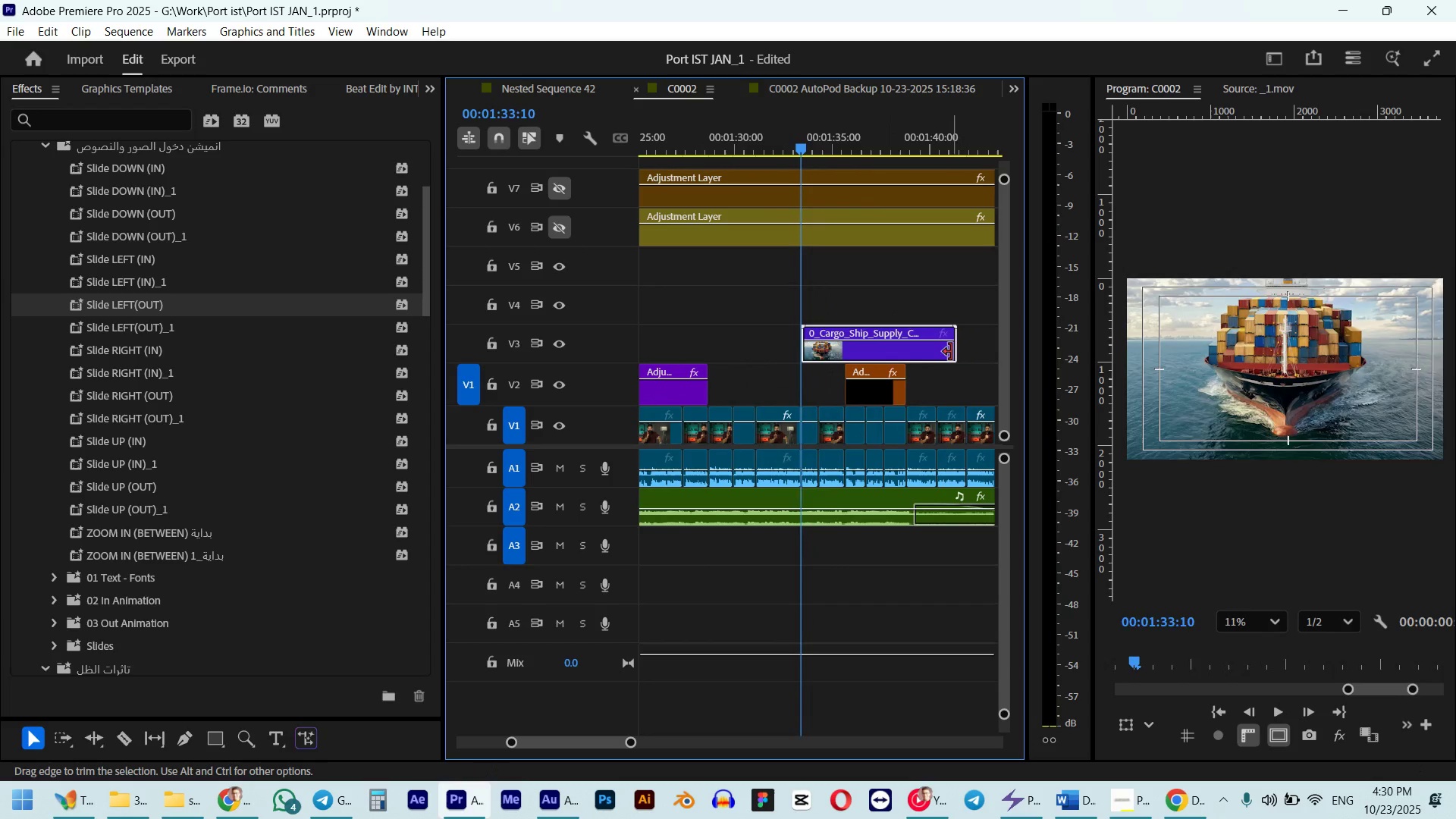 
left_click_drag(start_coordinate=[951, 352], to_coordinate=[934, 353])
 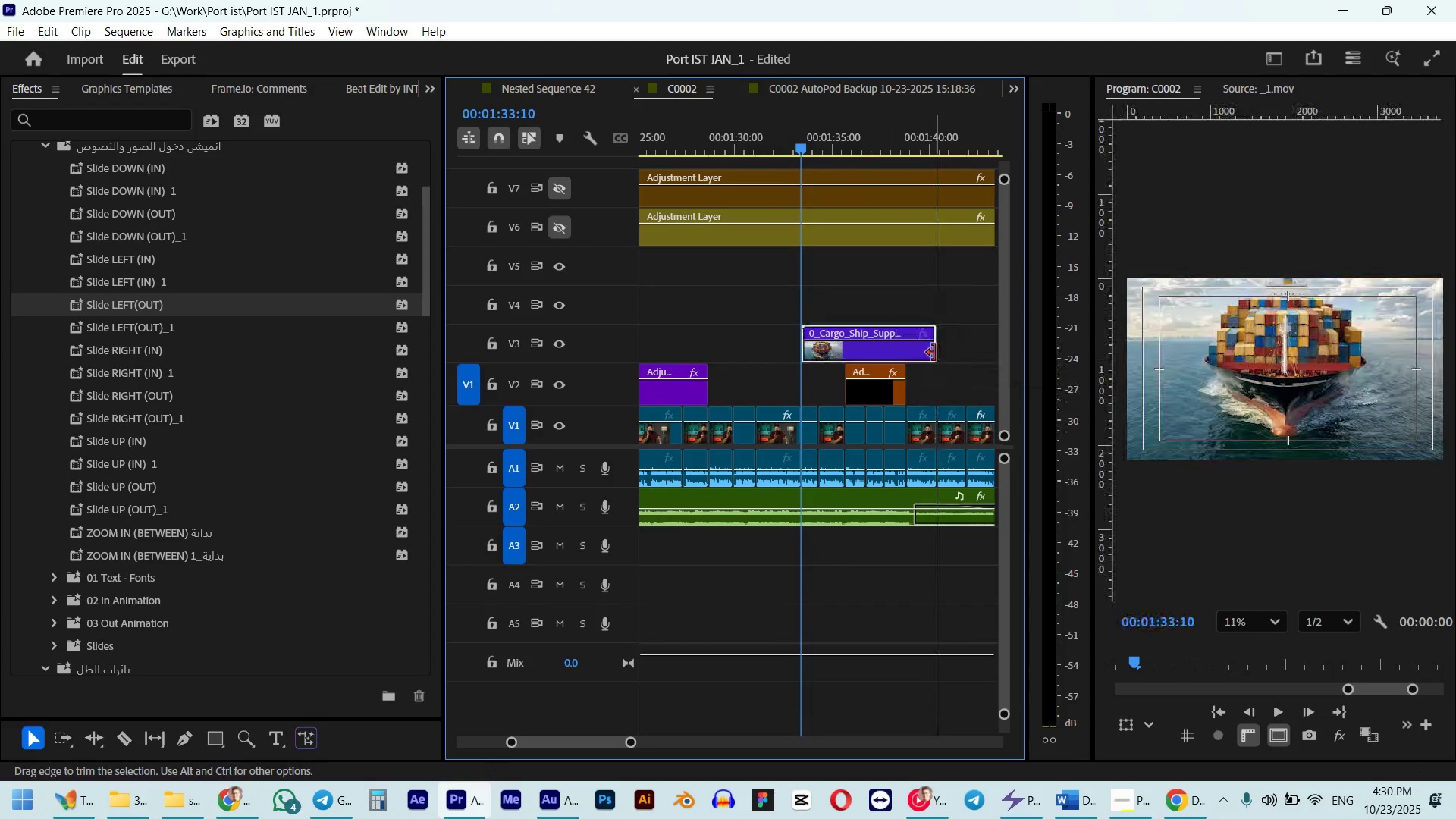 
key(Space)
 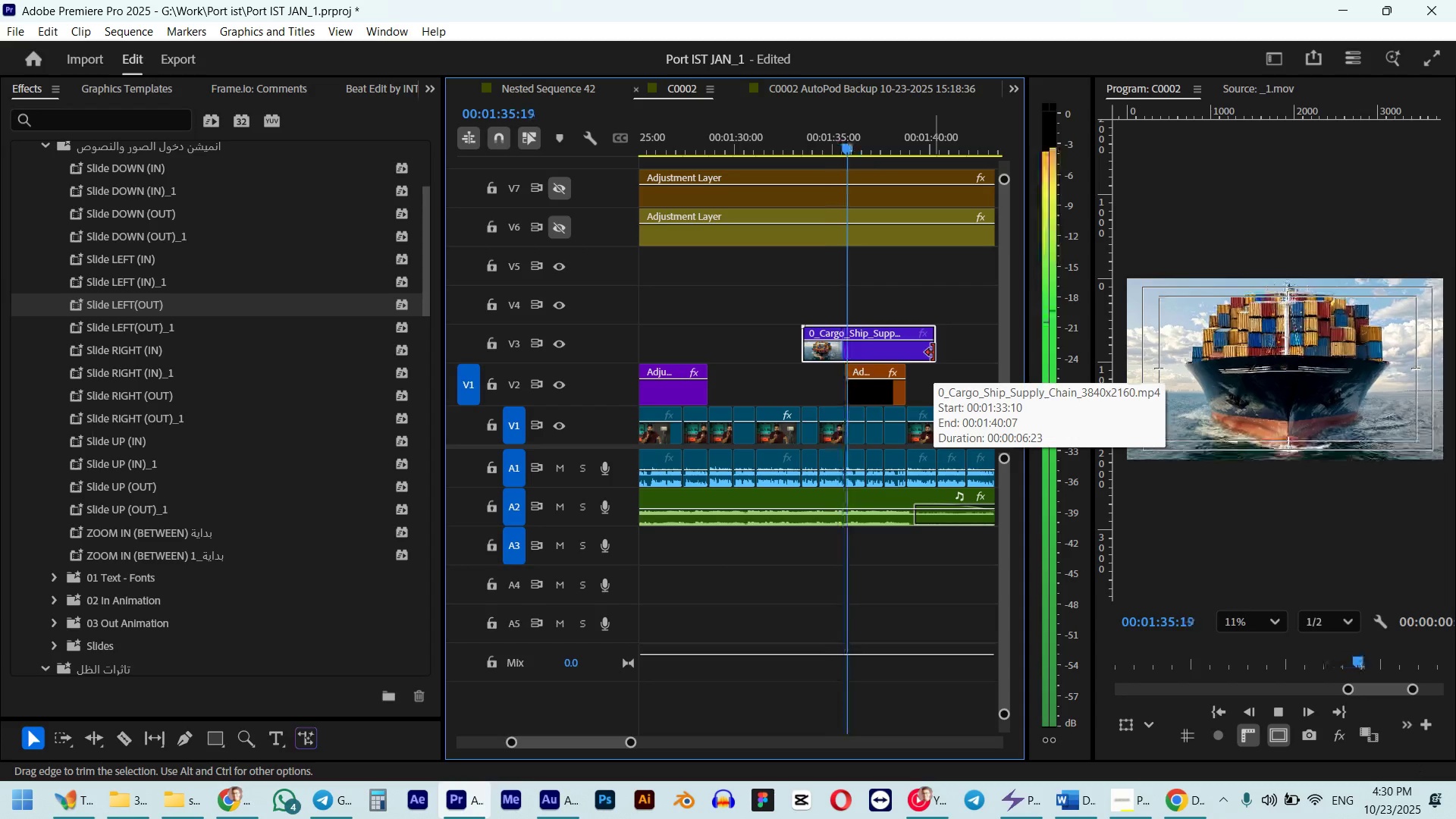 
key(Space)
 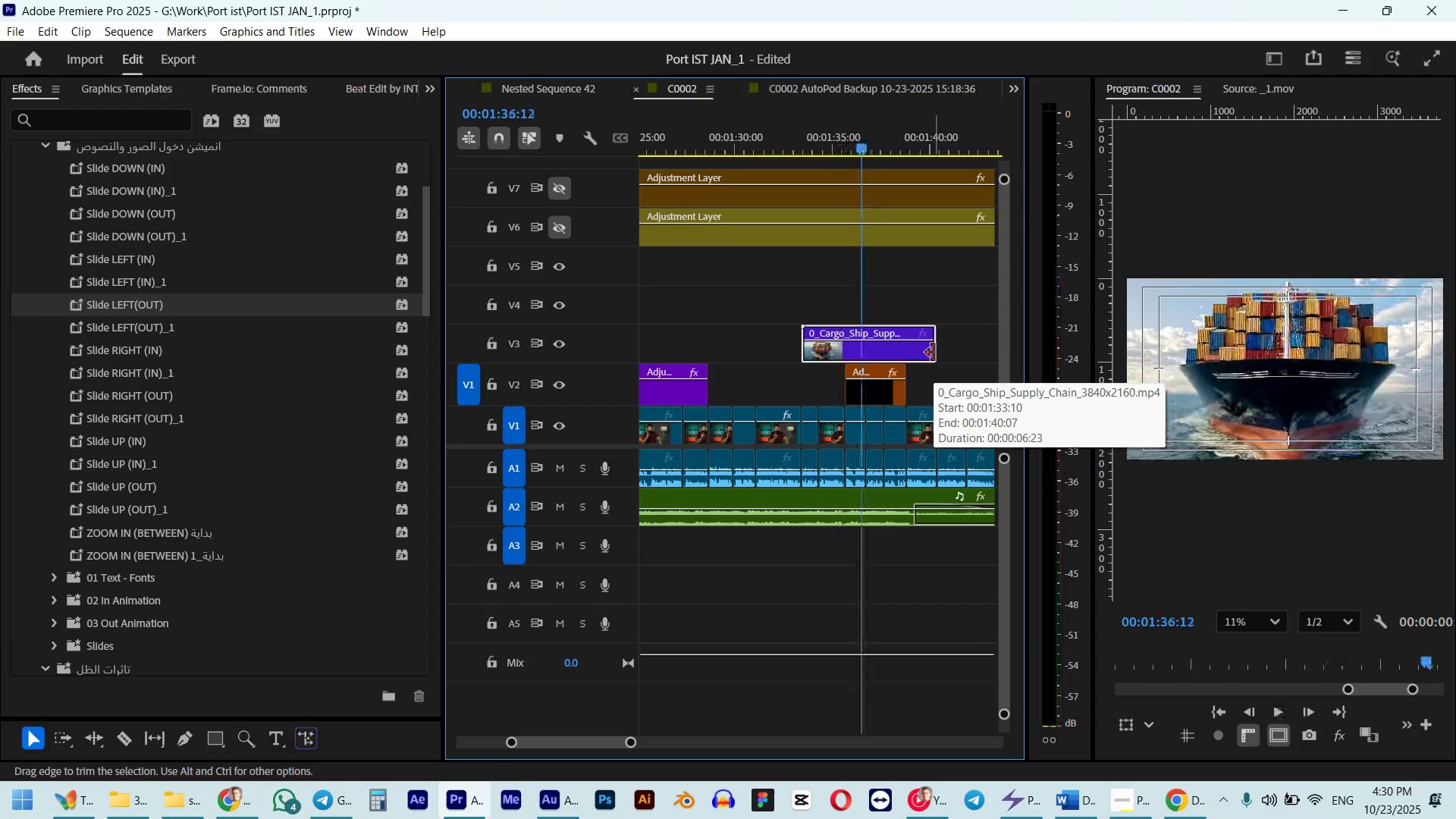 
left_click_drag(start_coordinate=[933, 353], to_coordinate=[849, 351])
 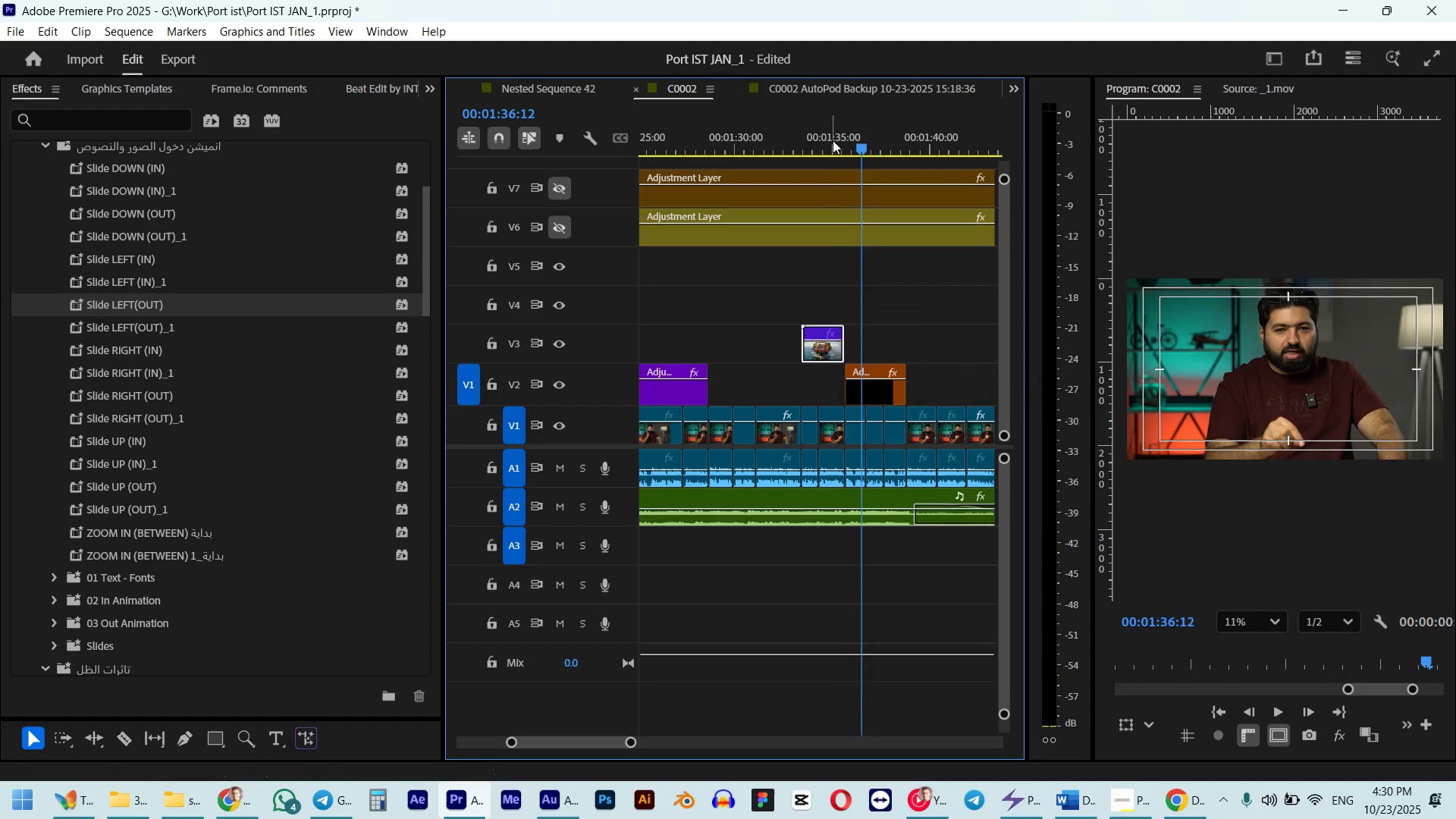 
left_click([834, 139])
 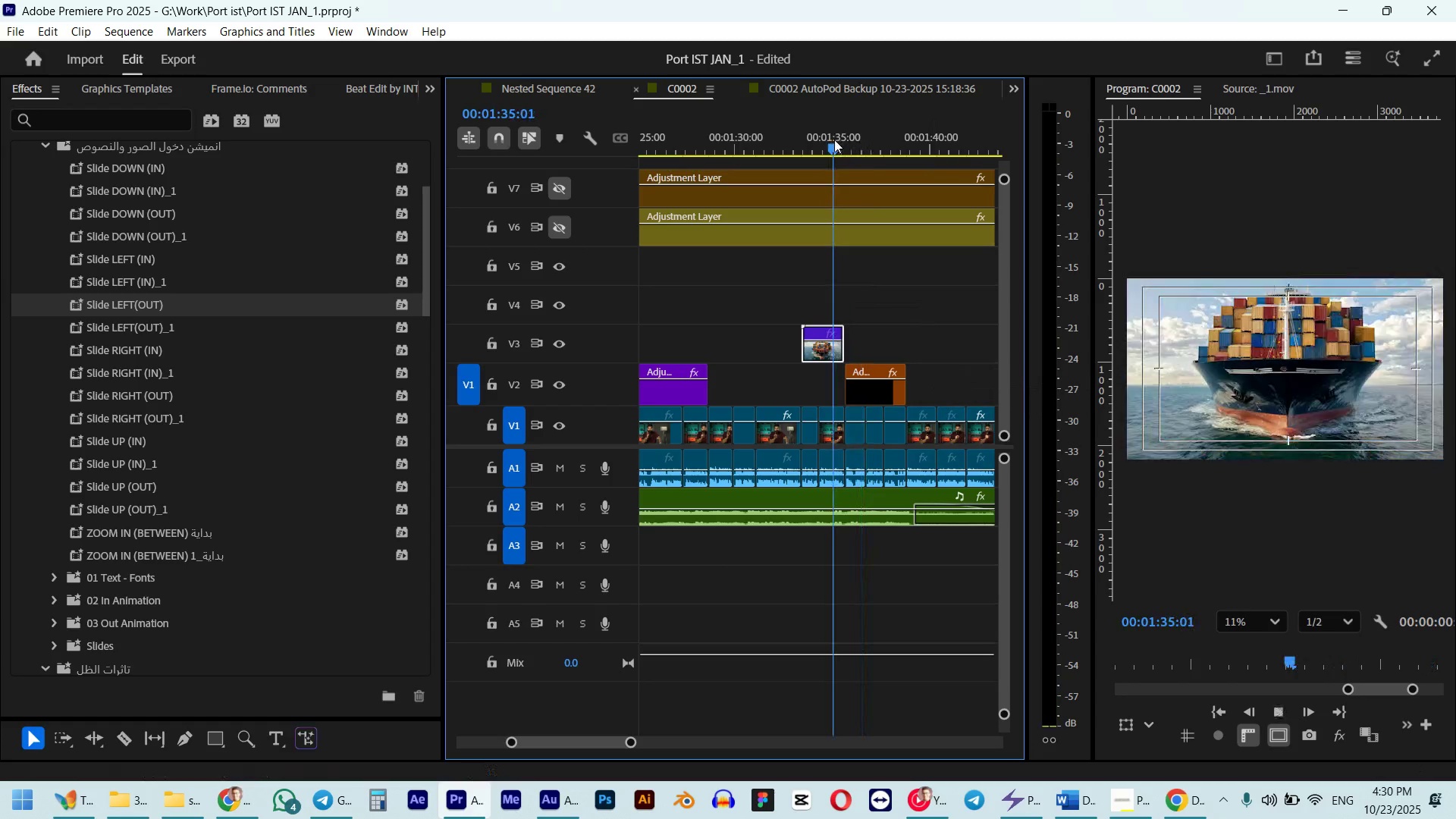 
key(Space)
 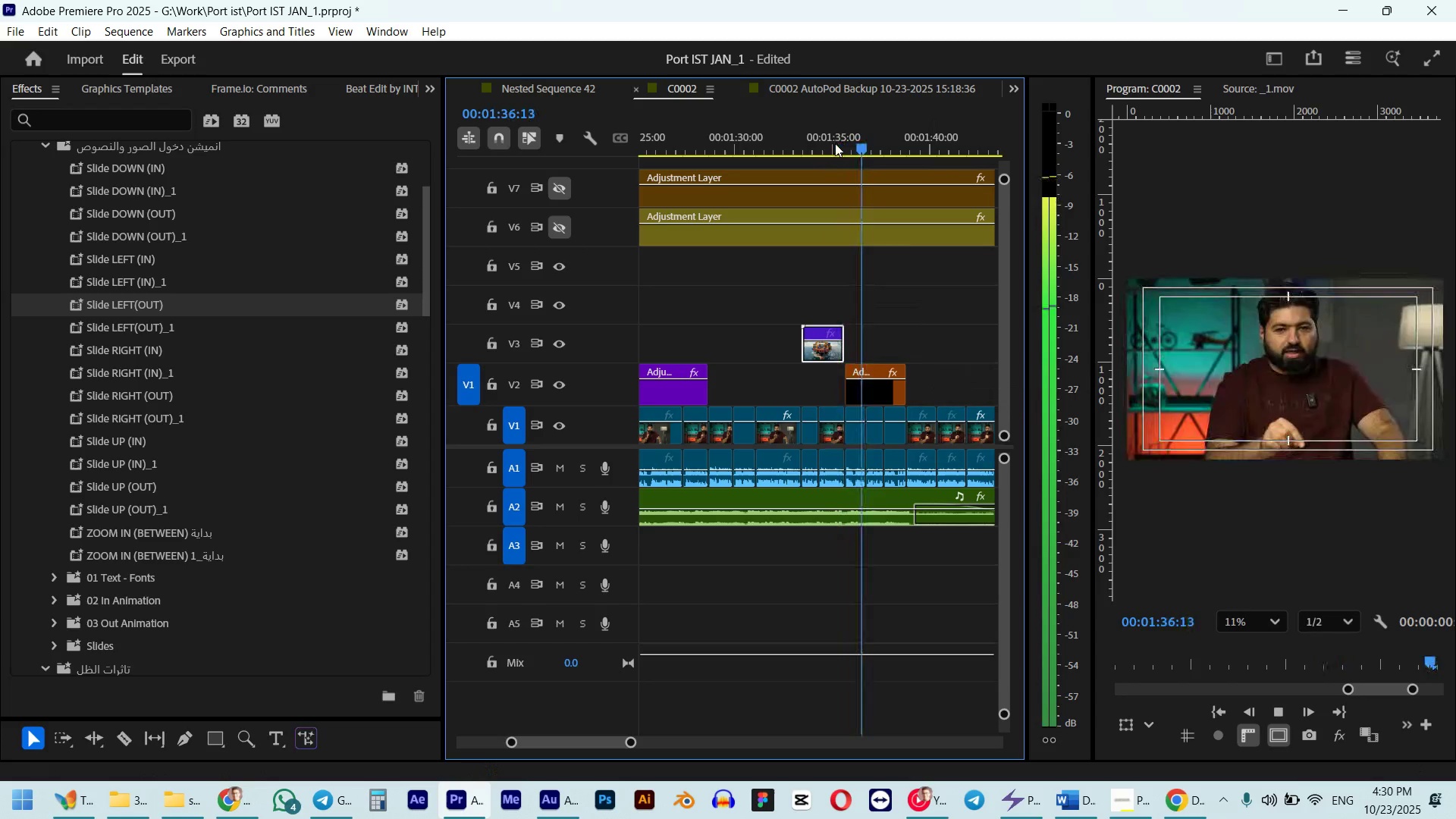 
scroll: coordinate [852, 334], scroll_direction: down, amount: 6.0
 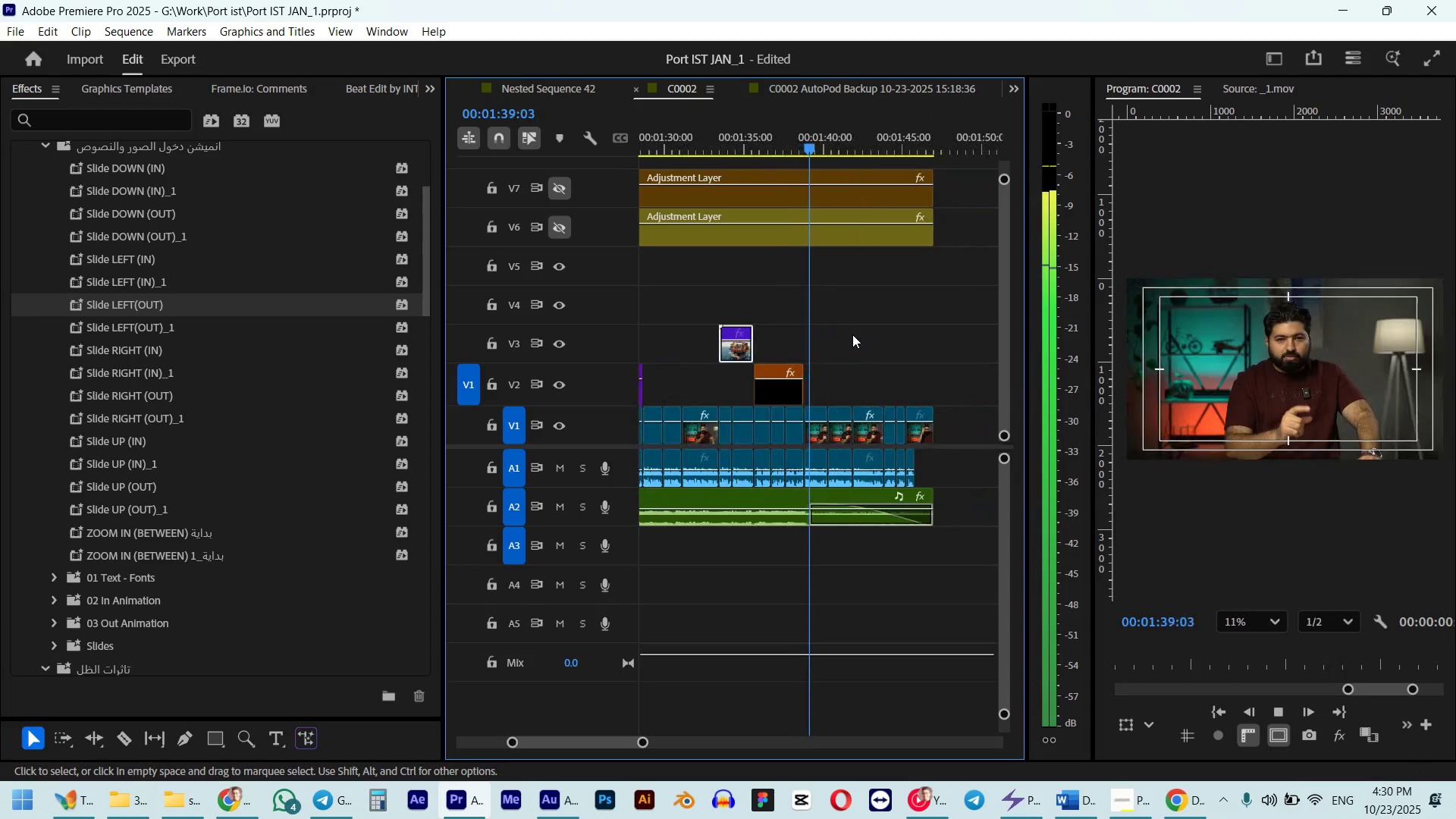 
hold_key(key=AltLeft, duration=0.34)
 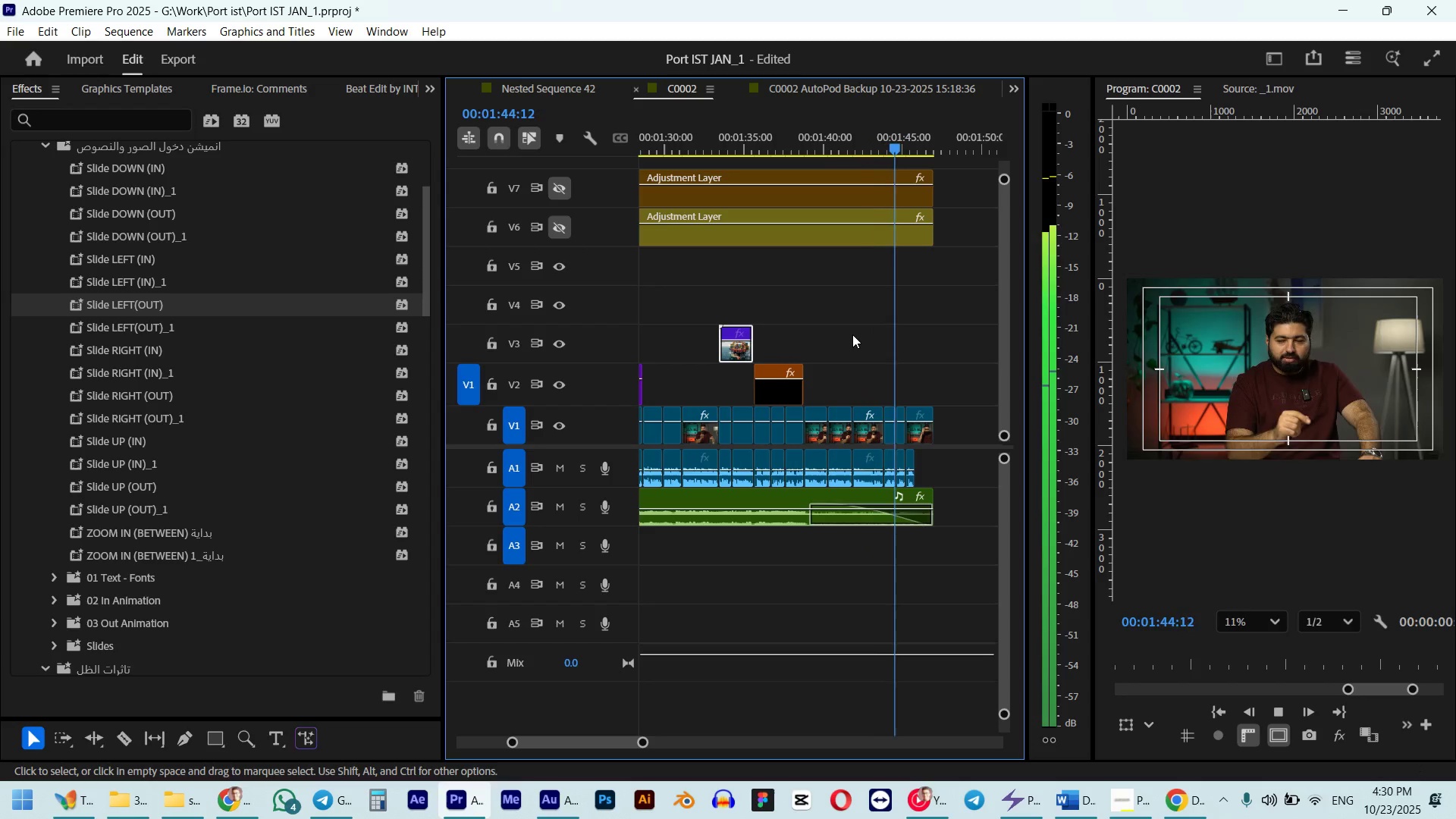 
wait(7.9)
 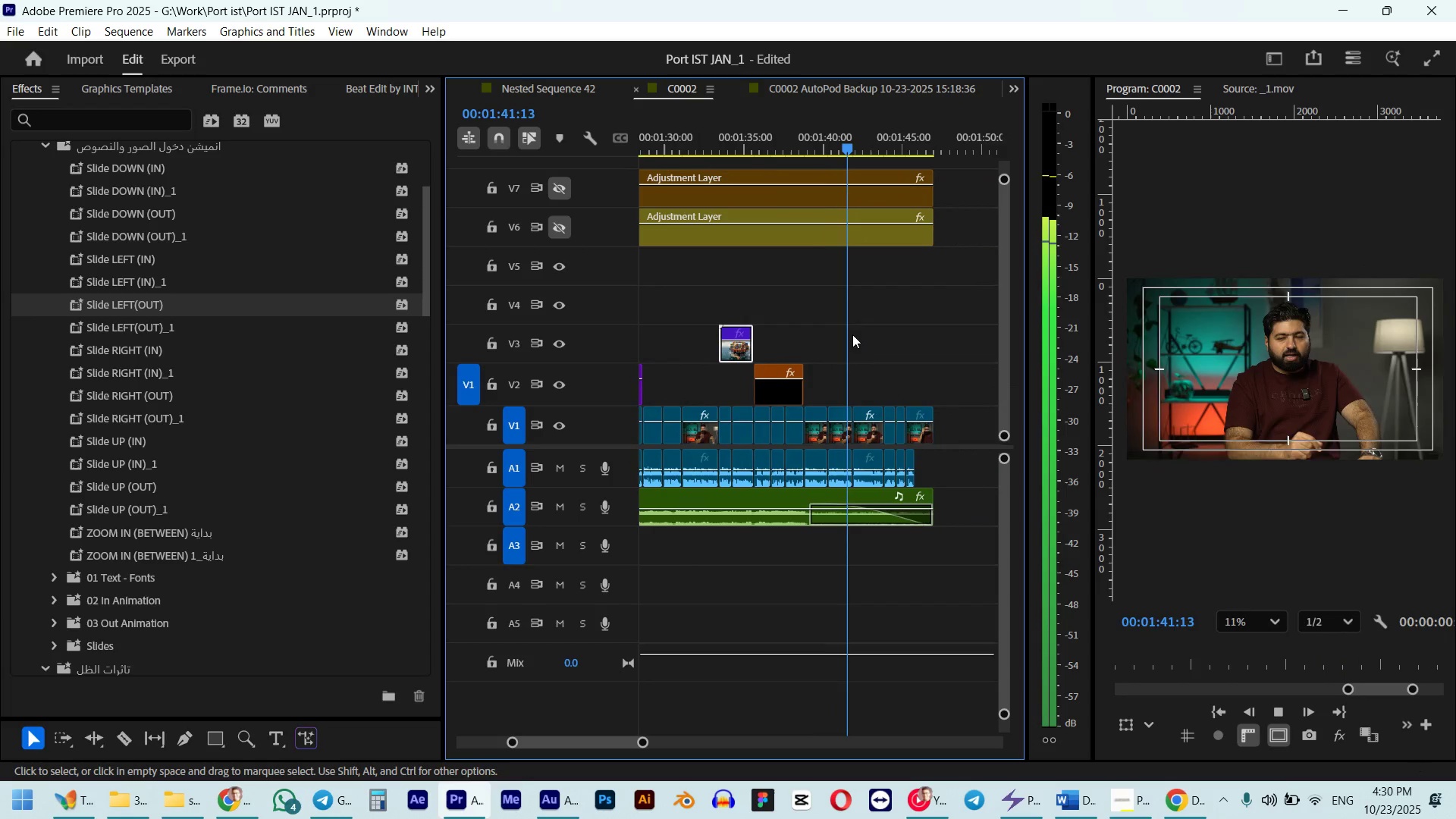 
key(Space)
 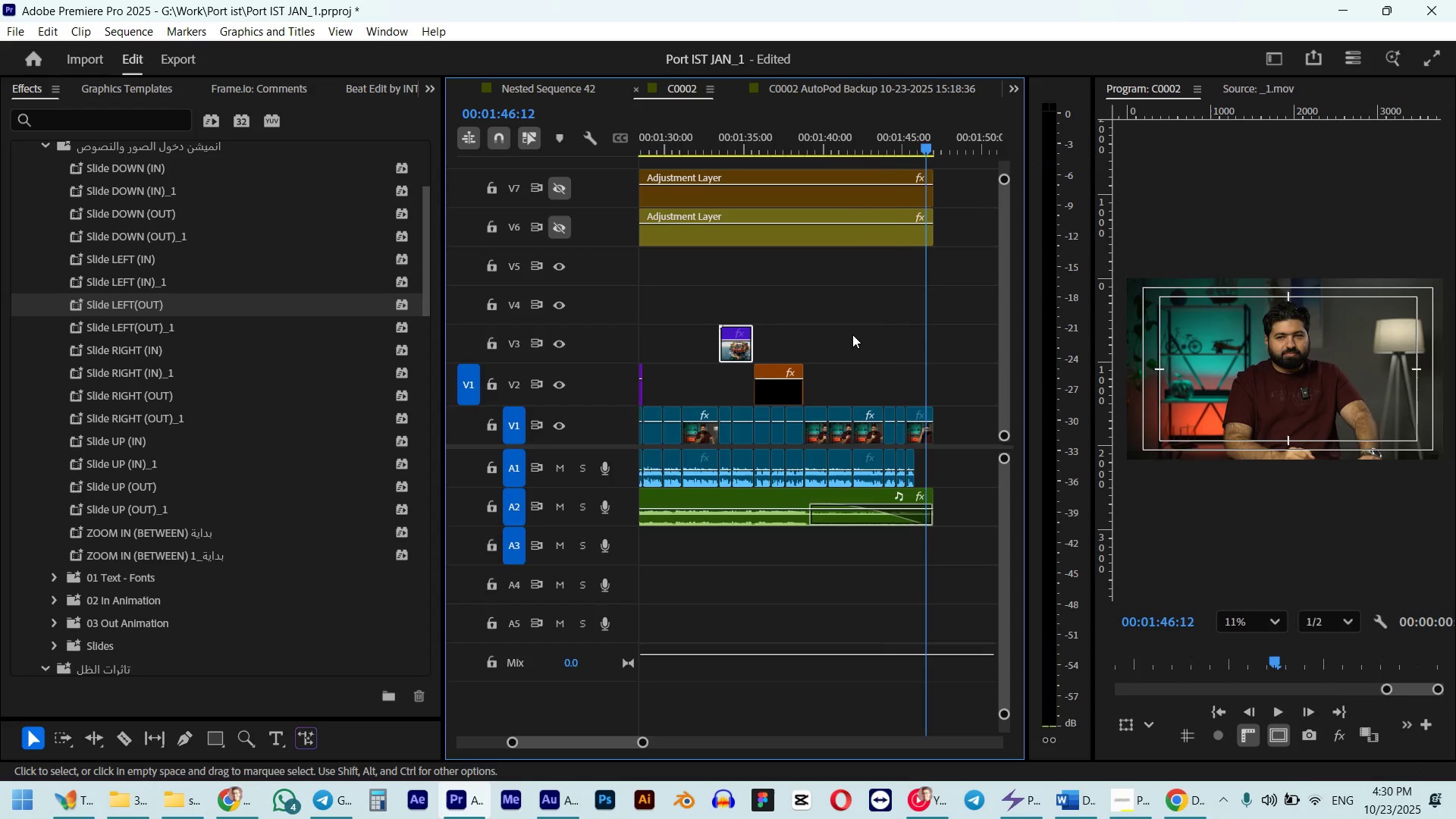 
key(Alt+AltLeft)
 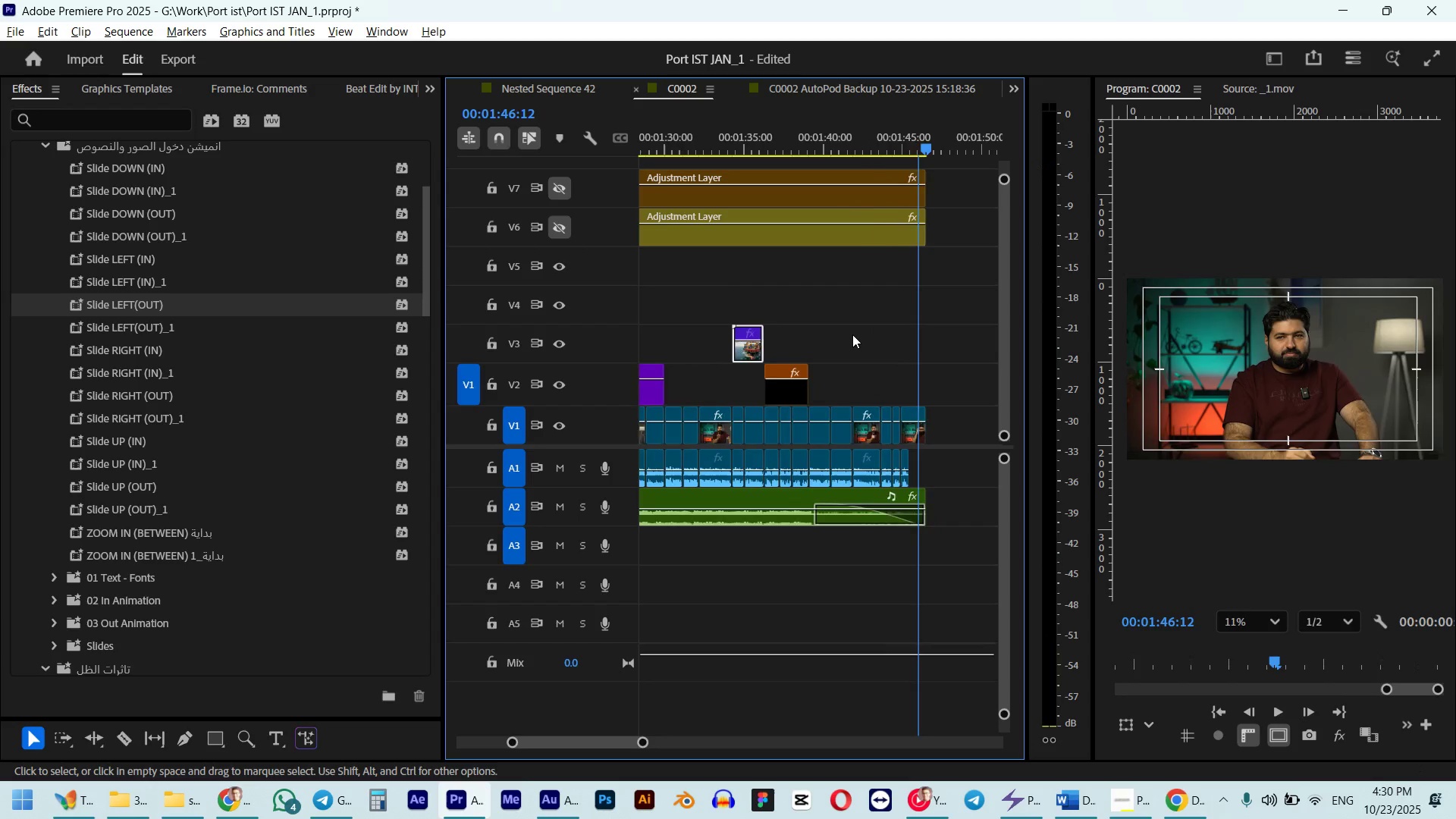 
scroll: coordinate [817, 347], scroll_direction: up, amount: 10.0
 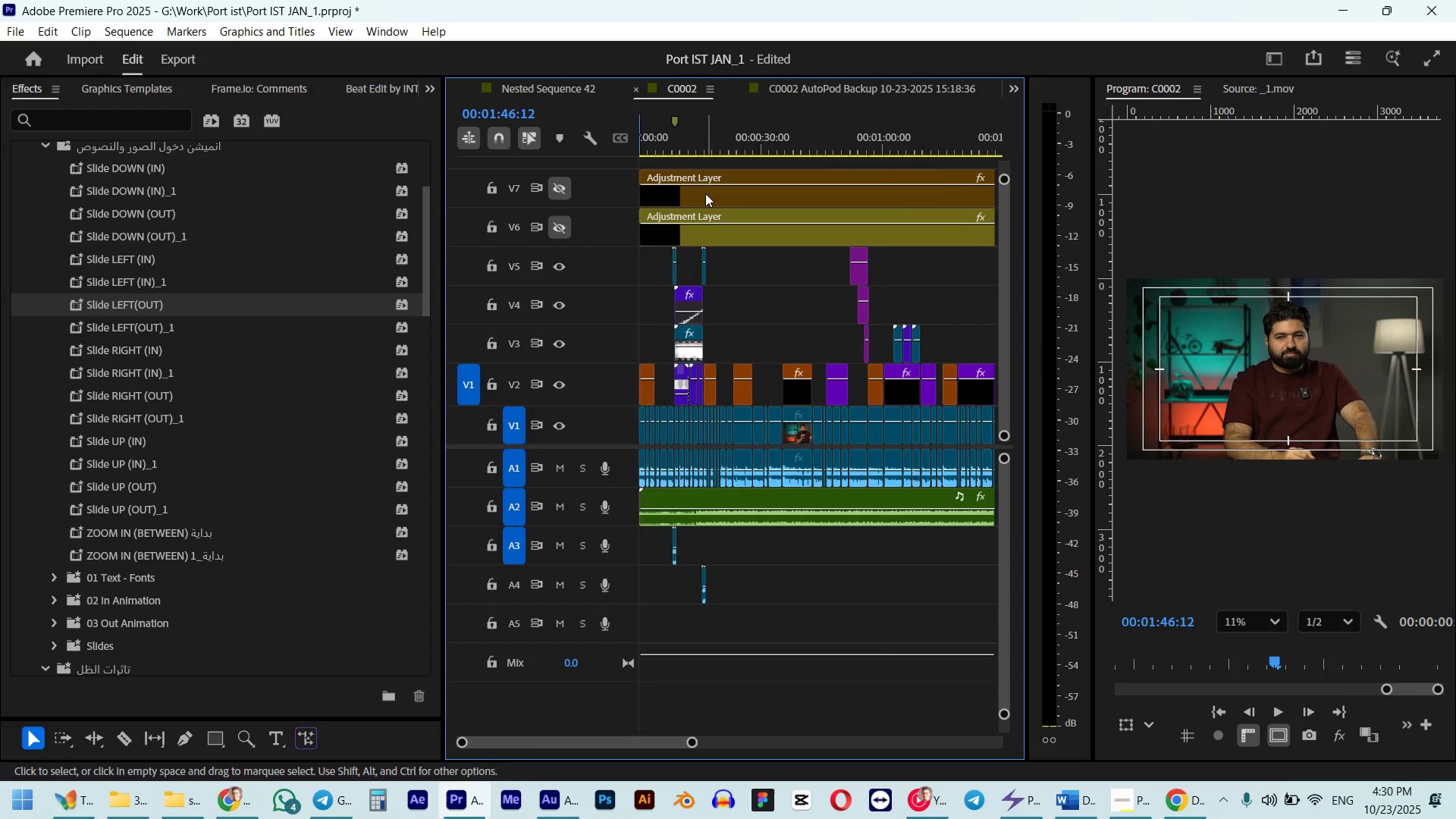 
key(Alt+AltLeft)
 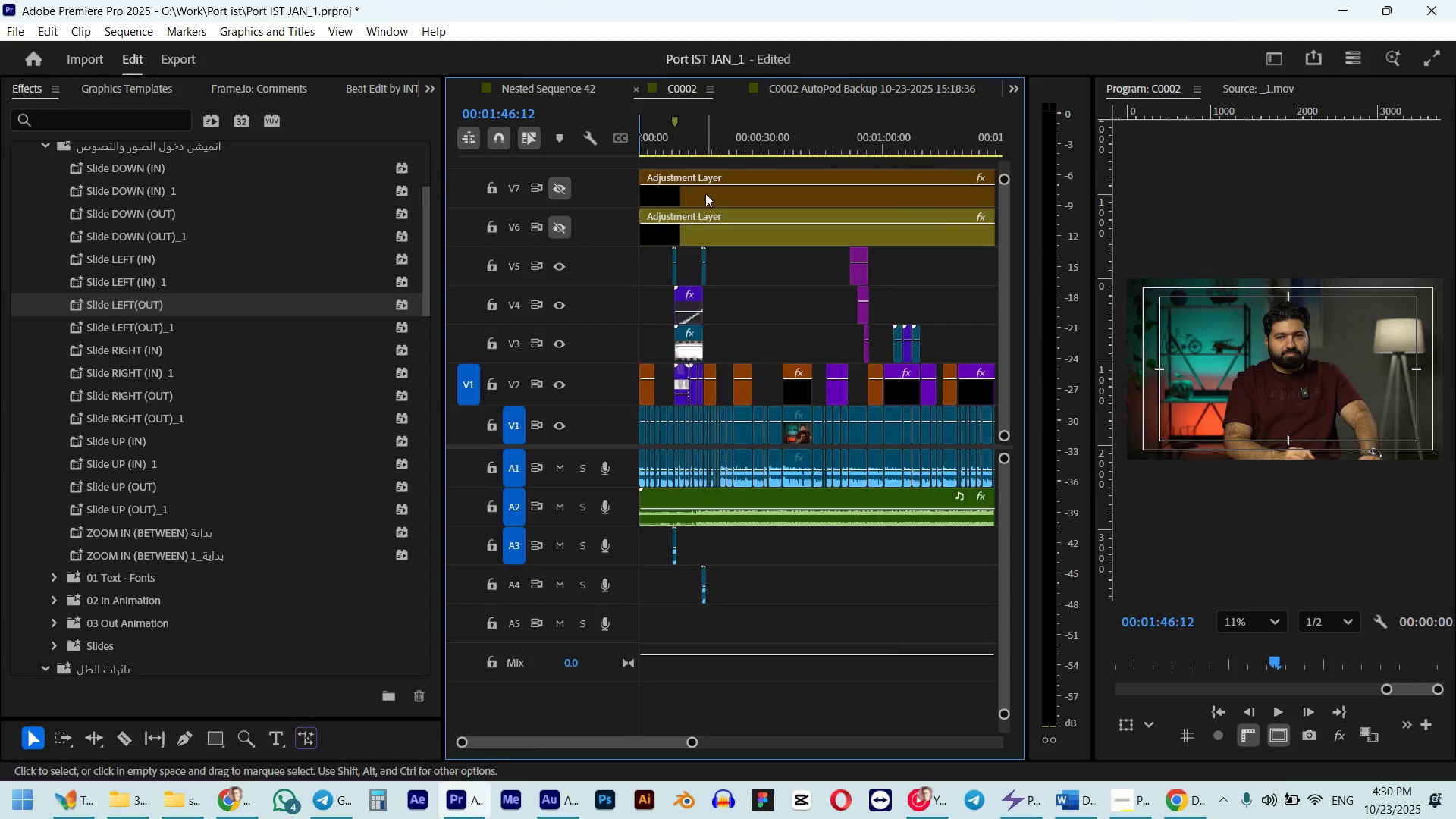 
left_click_drag(start_coordinate=[699, 129], to_coordinate=[605, 149])
 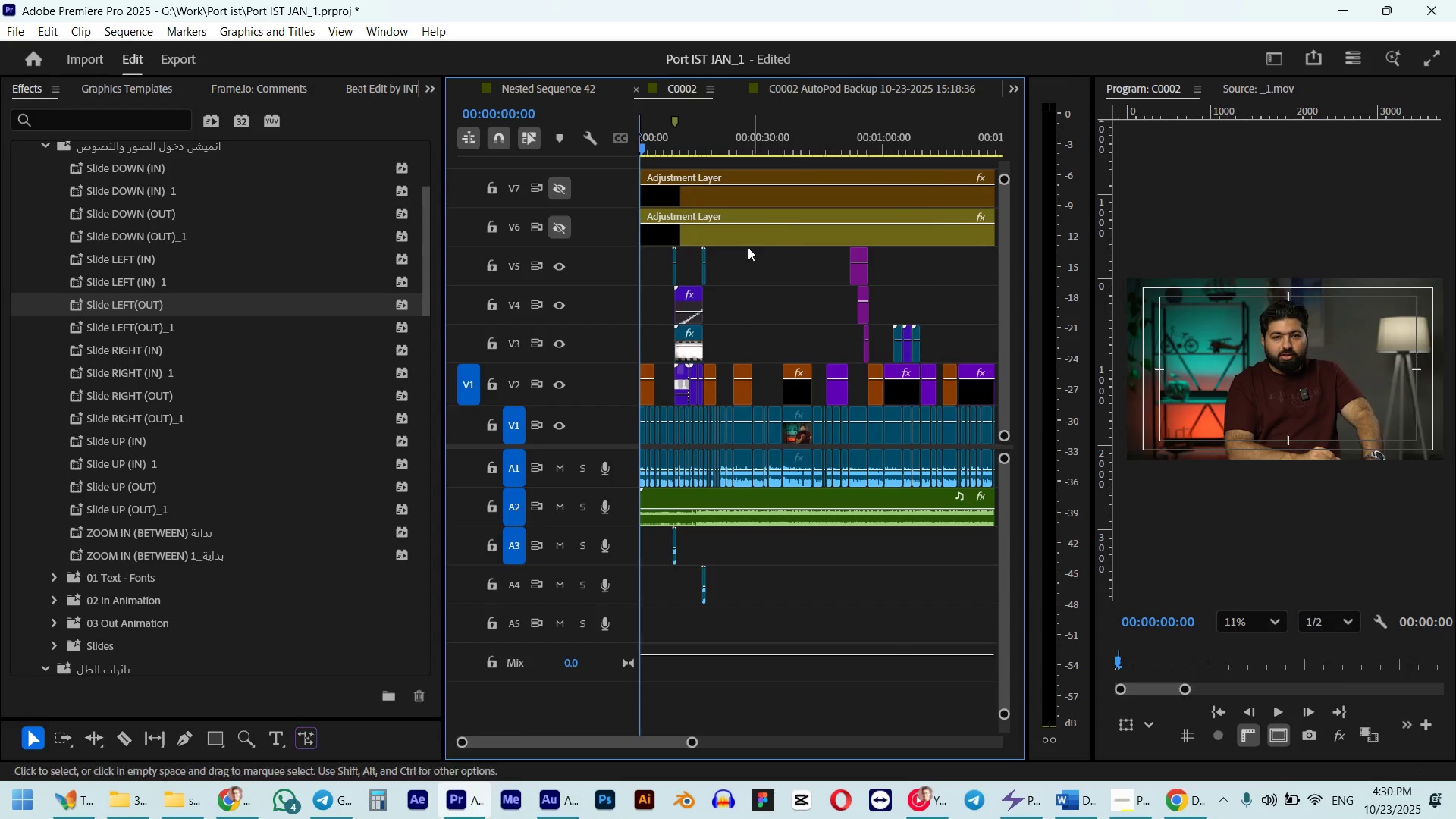 
key(Space)
 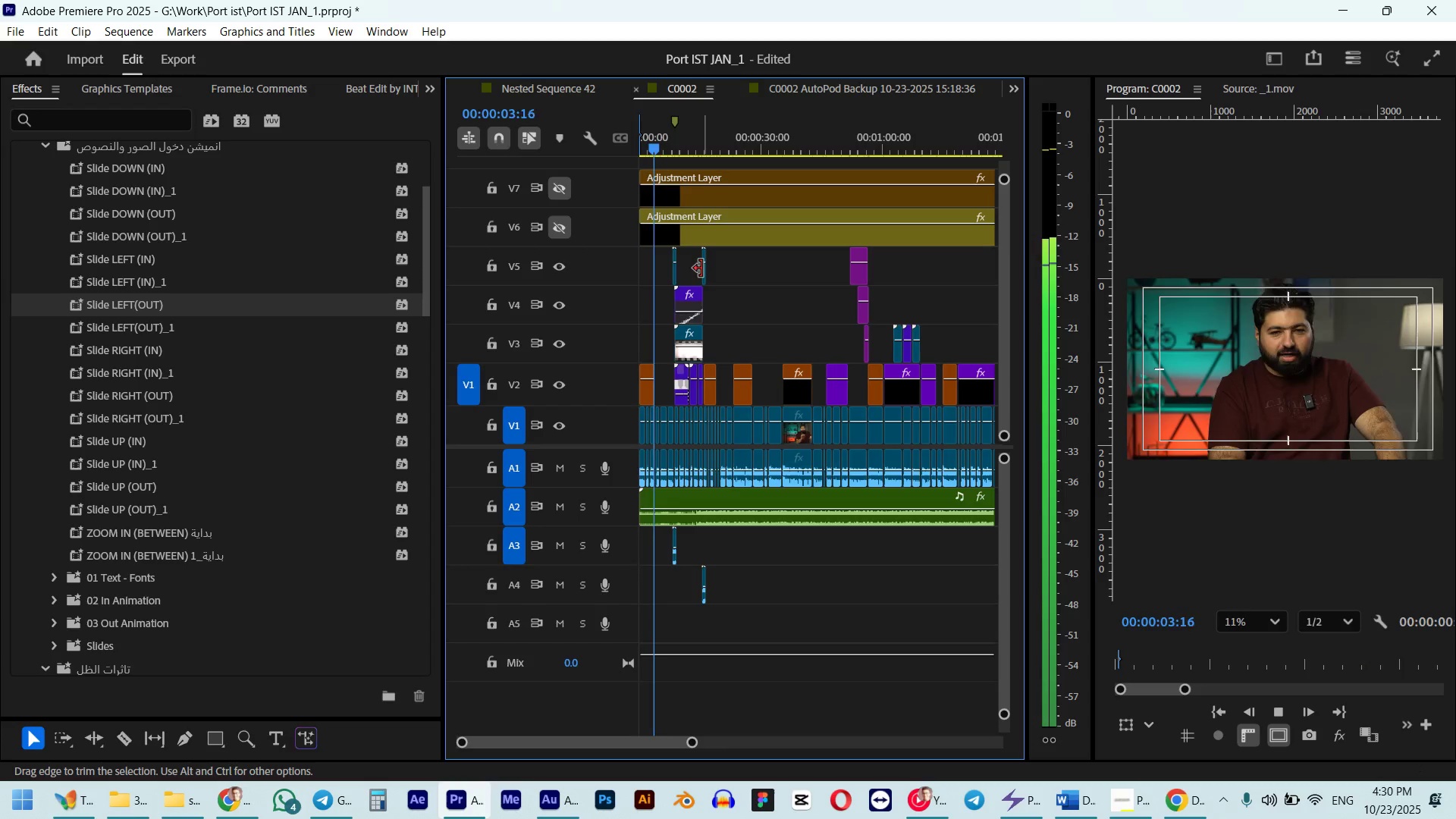 
wait(5.1)
 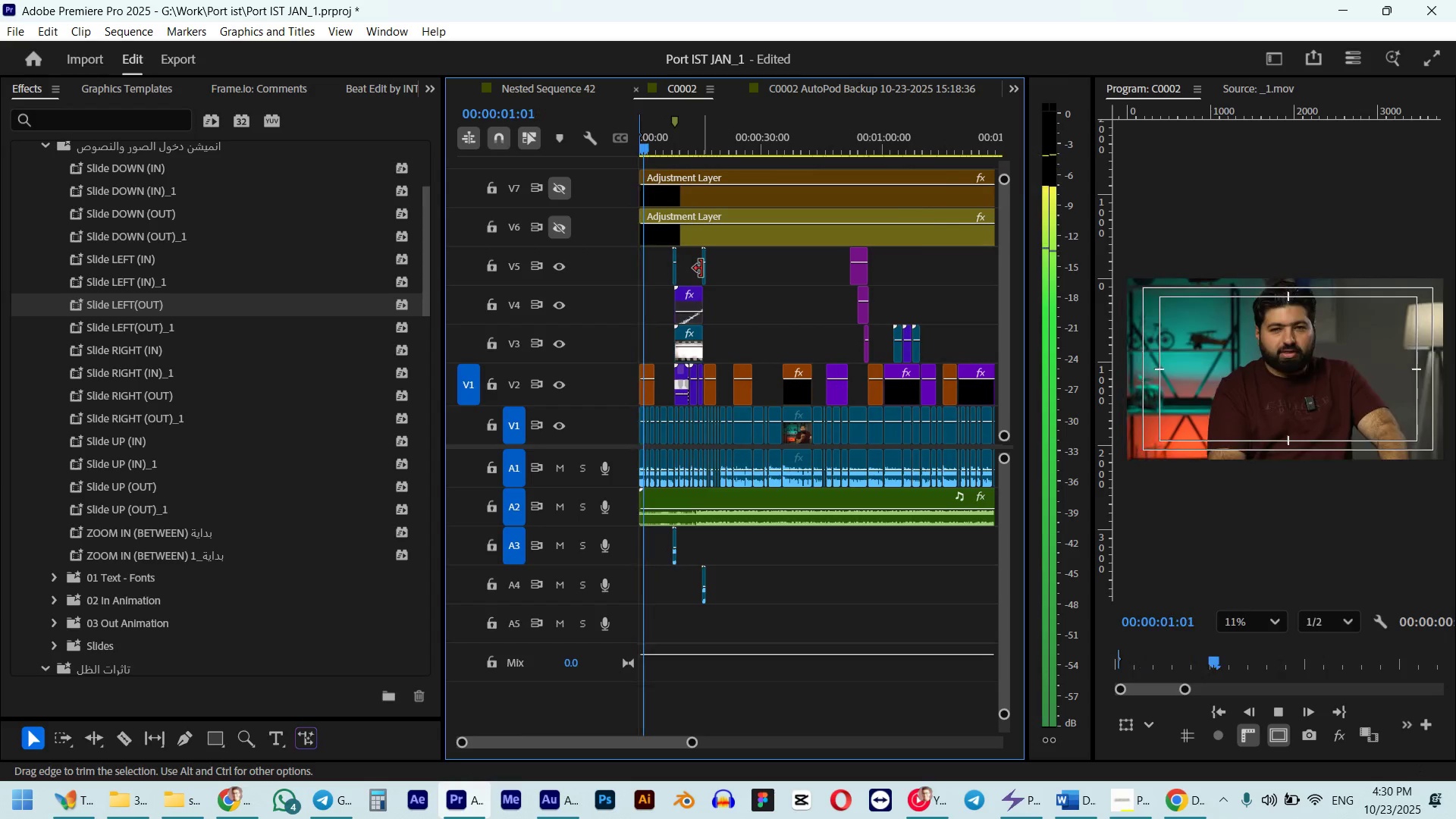 
key(Space)
 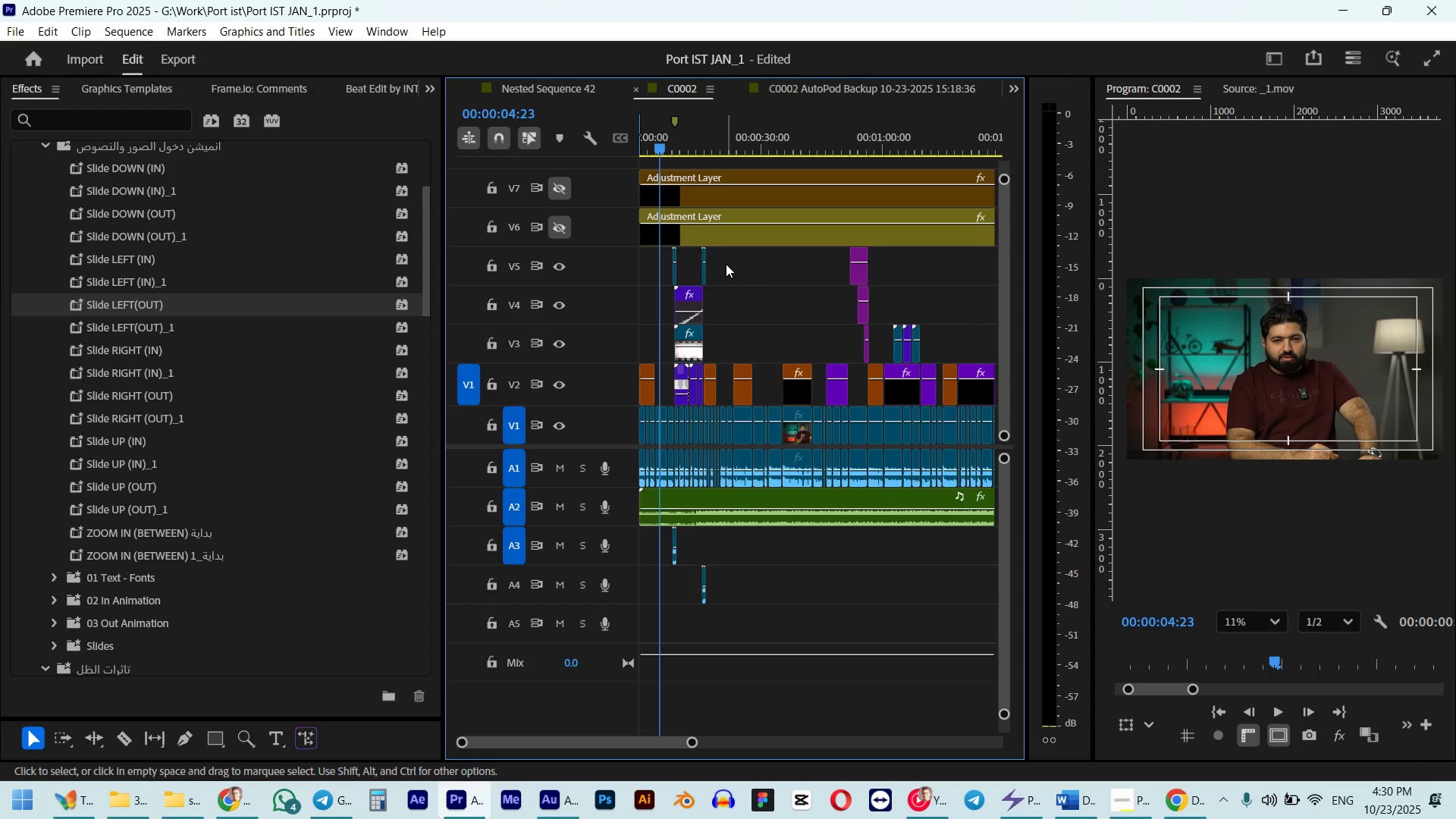 
key(Space)
 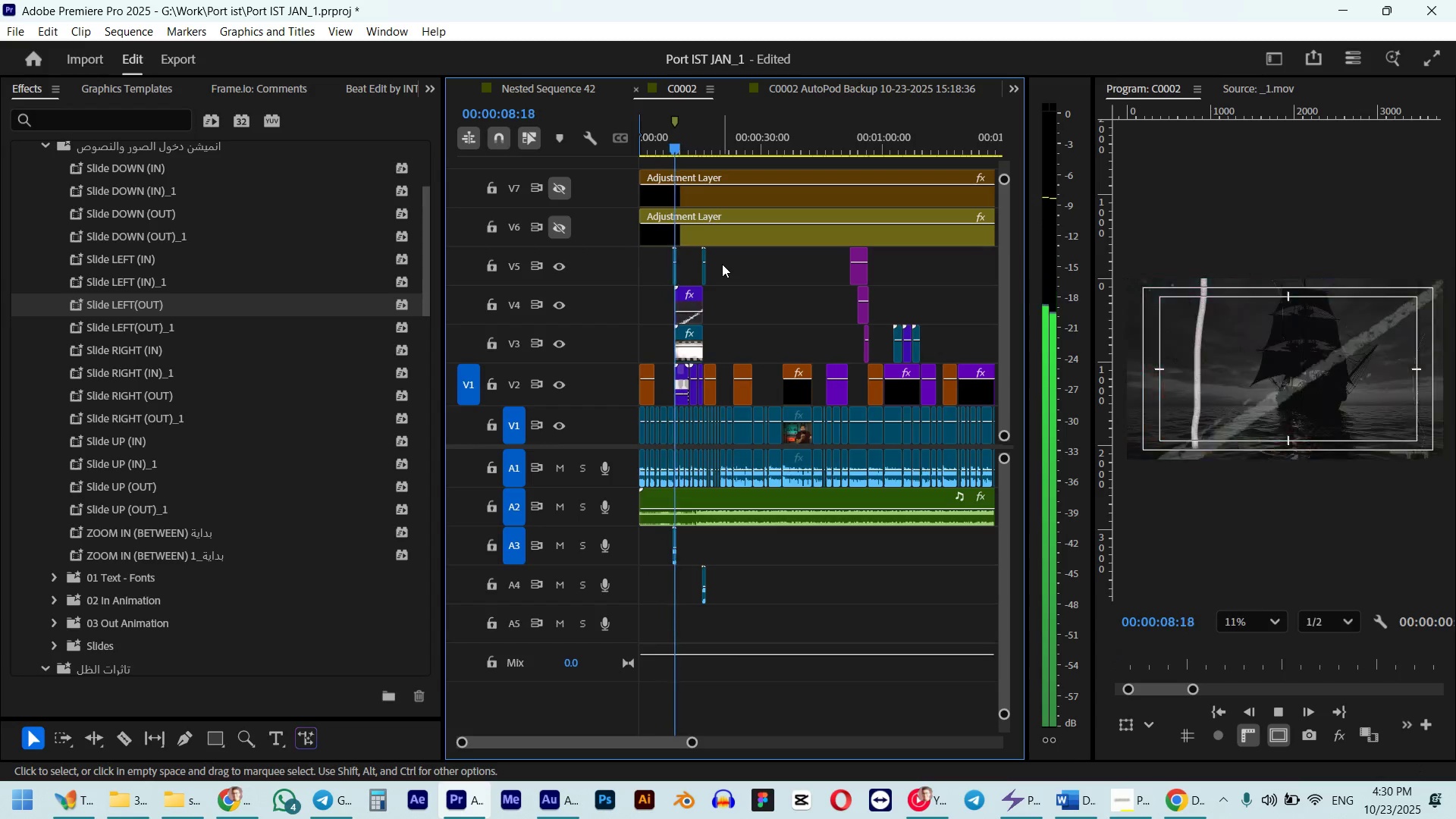 
wait(5.13)
 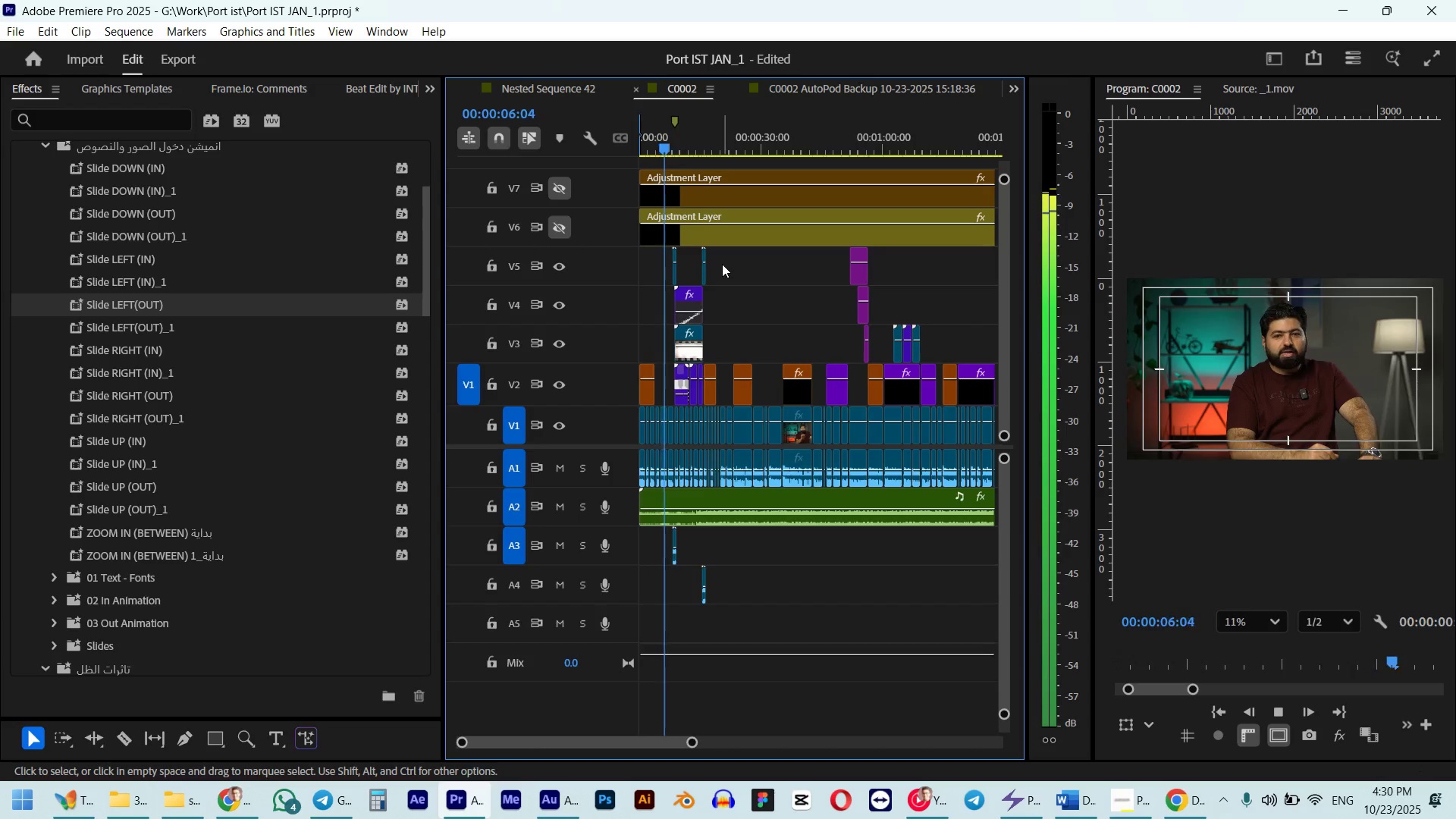 
key(Space)
 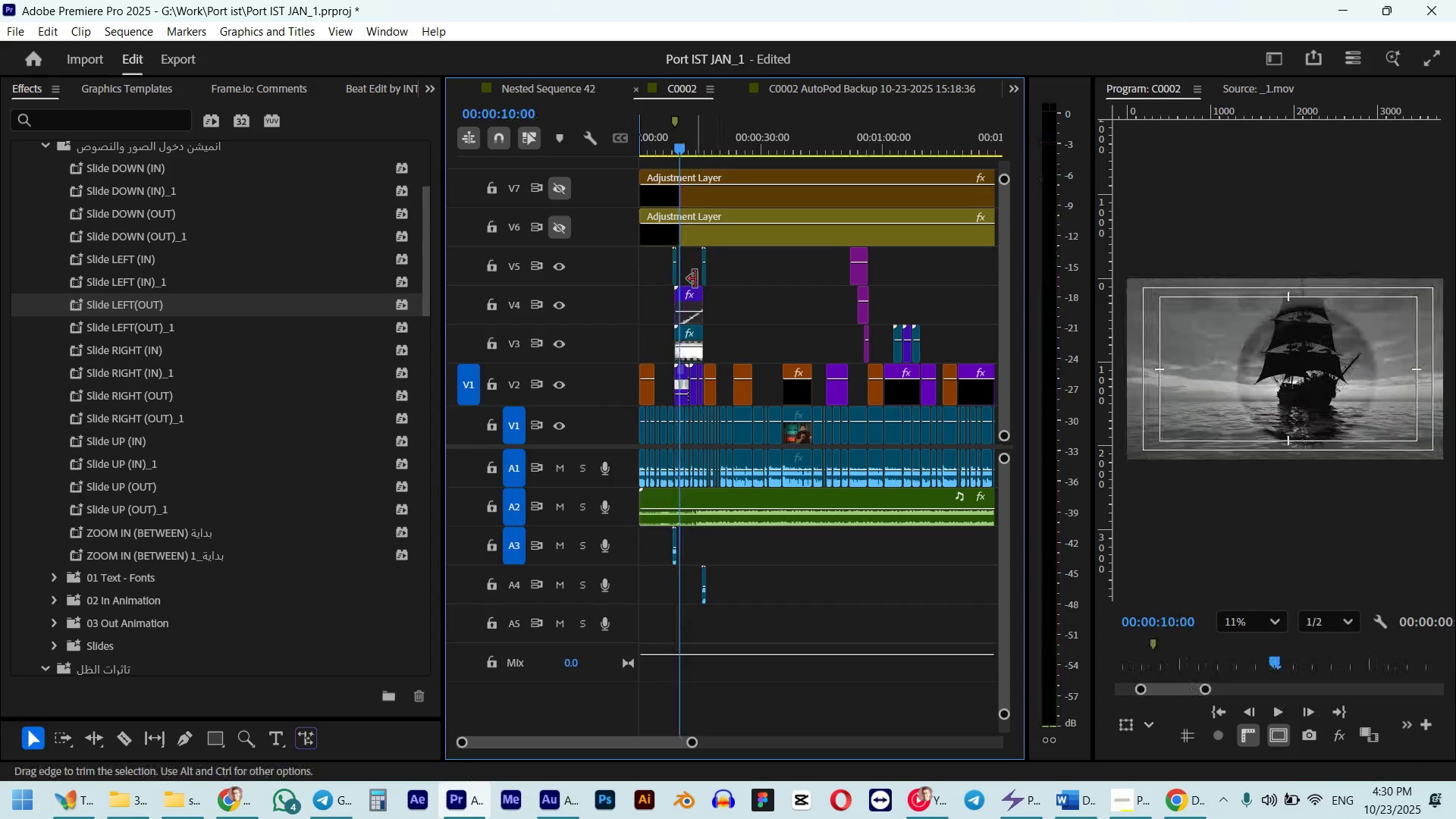 
hold_key(key=AltLeft, duration=0.65)
scroll: coordinate [708, 279], scroll_direction: up, amount: 9.0
 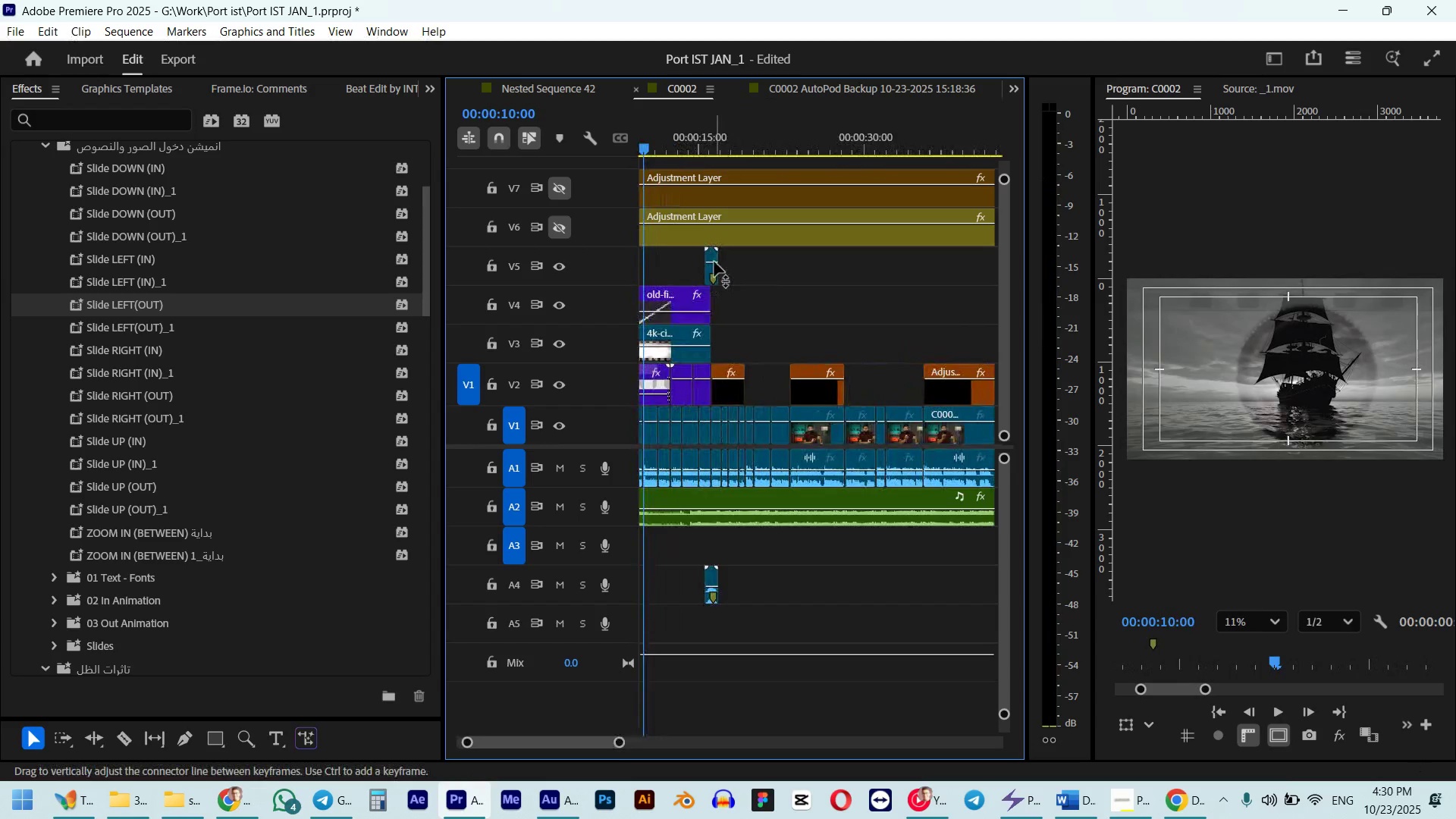 
left_click([714, 260])
 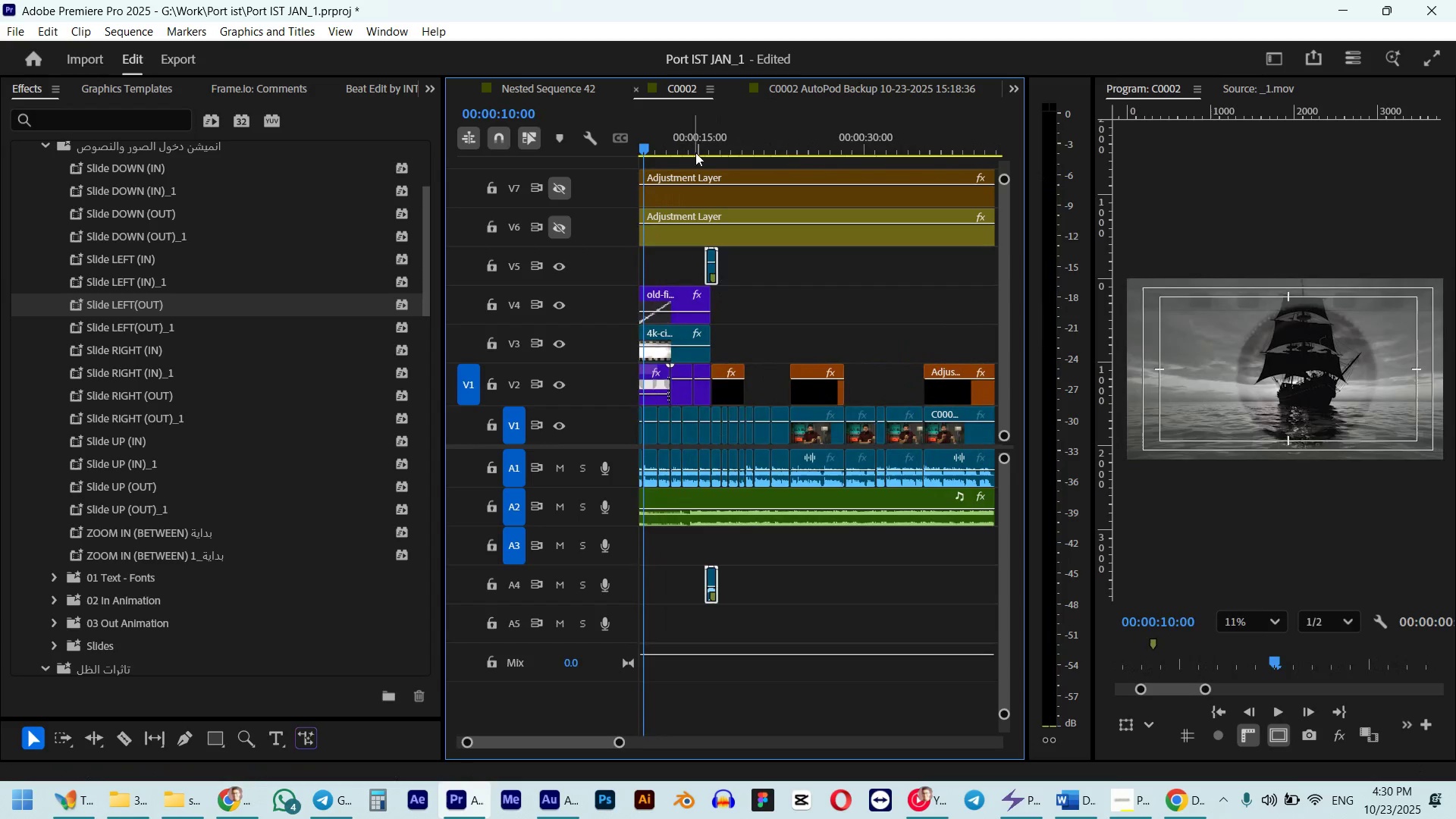 
left_click_drag(start_coordinate=[695, 152], to_coordinate=[708, 152])
 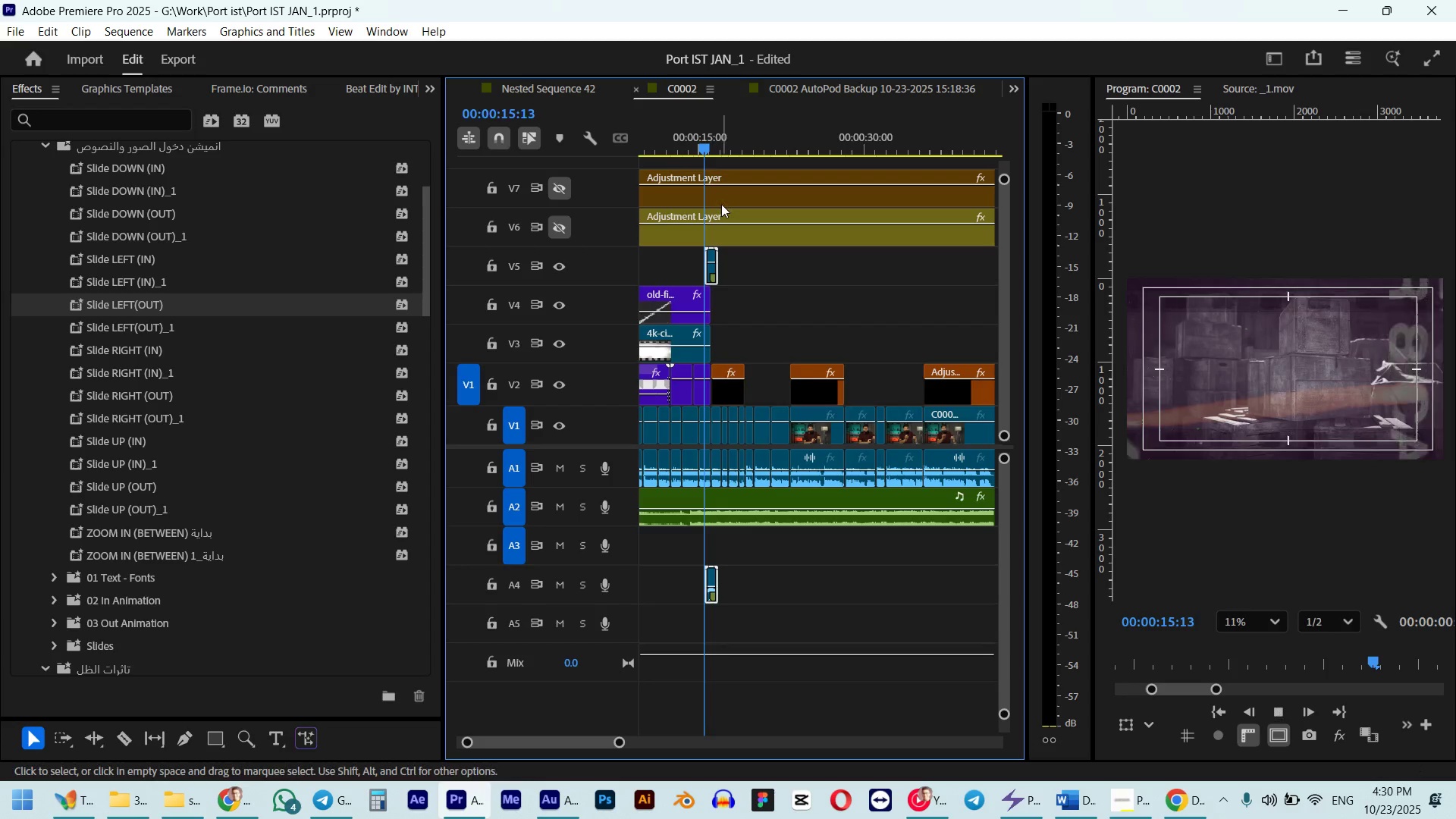 
hold_key(key=ShiftLeft, duration=0.47)
 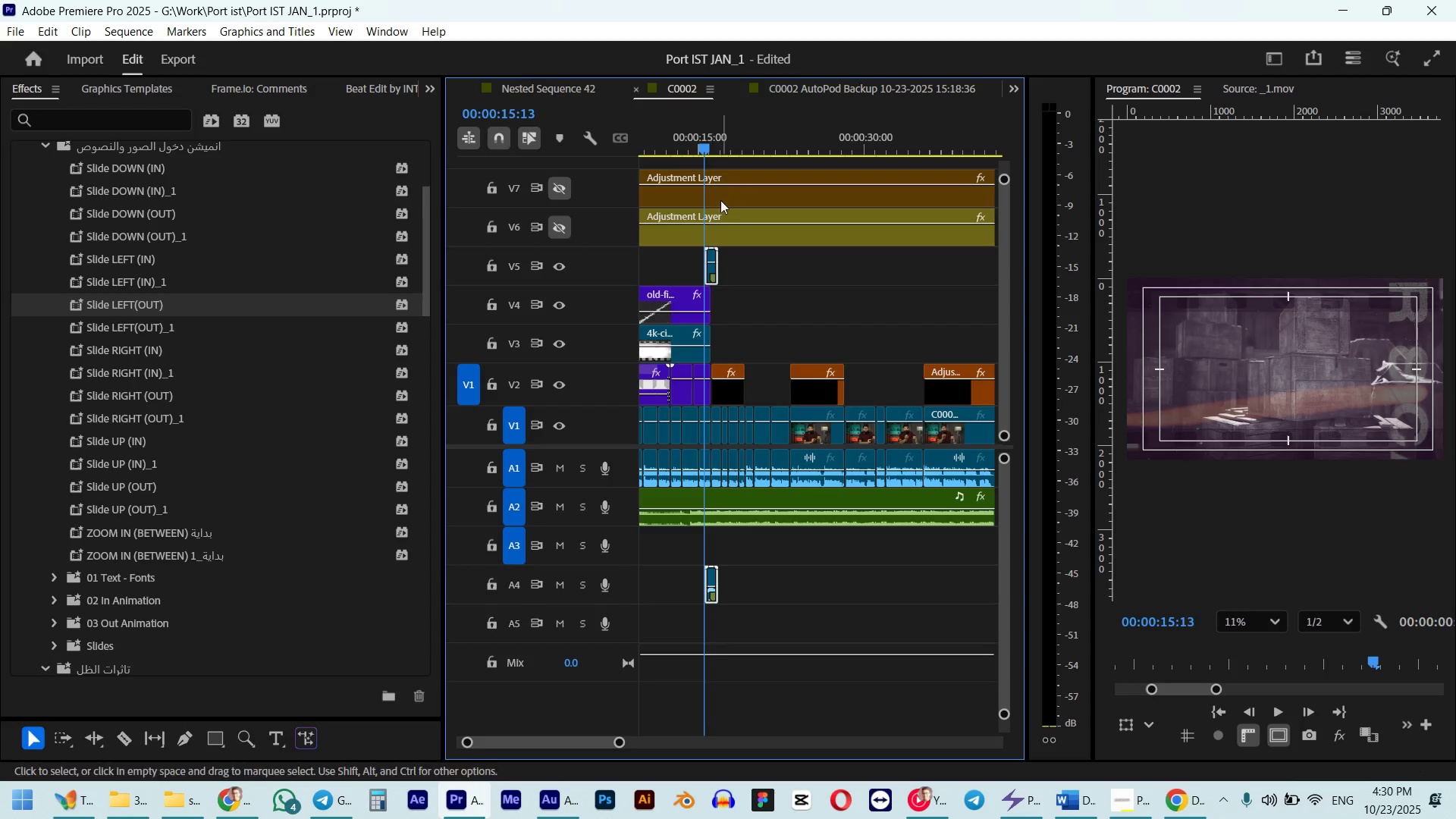 
key(Space)
 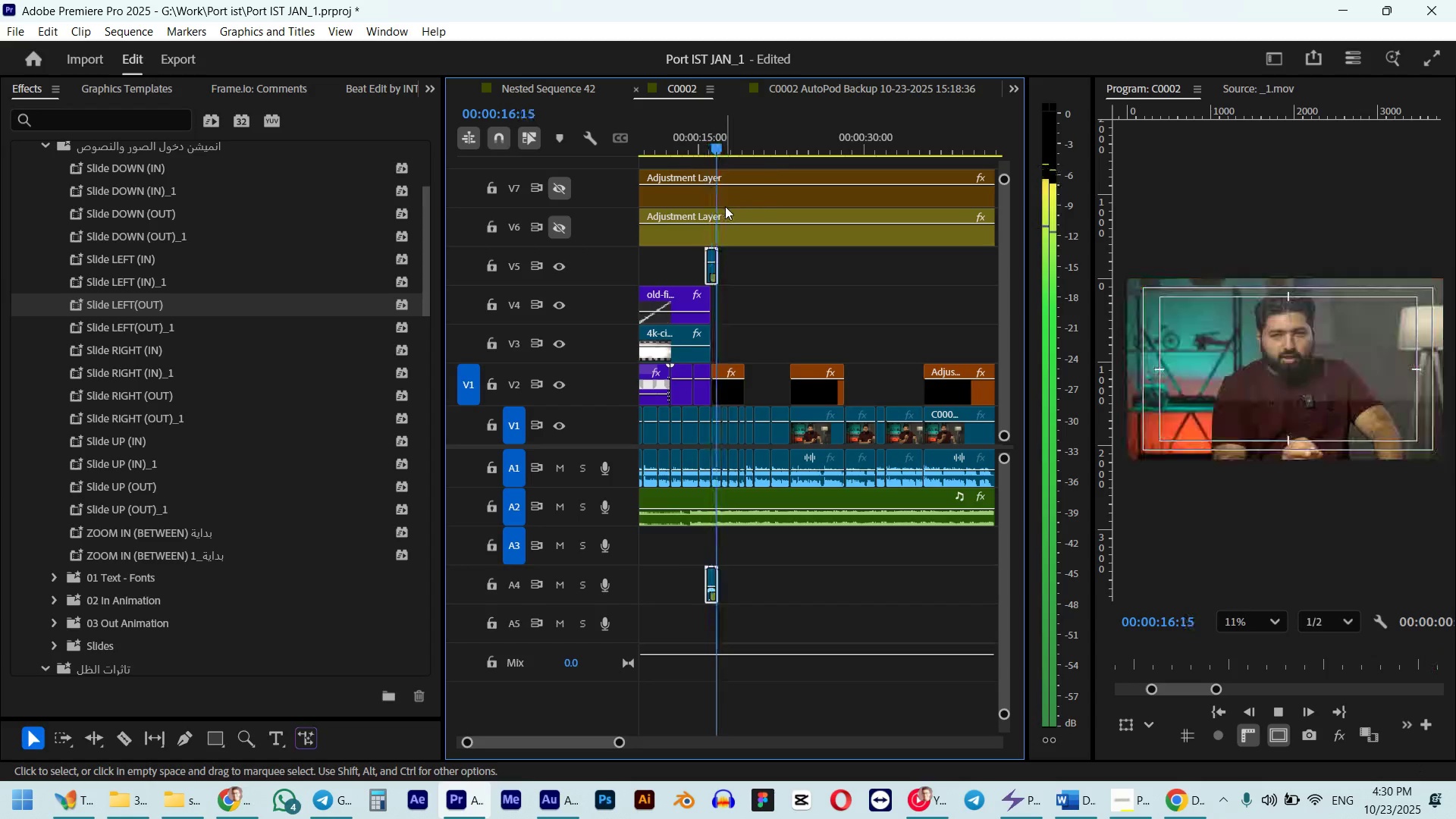 
key(Space)
 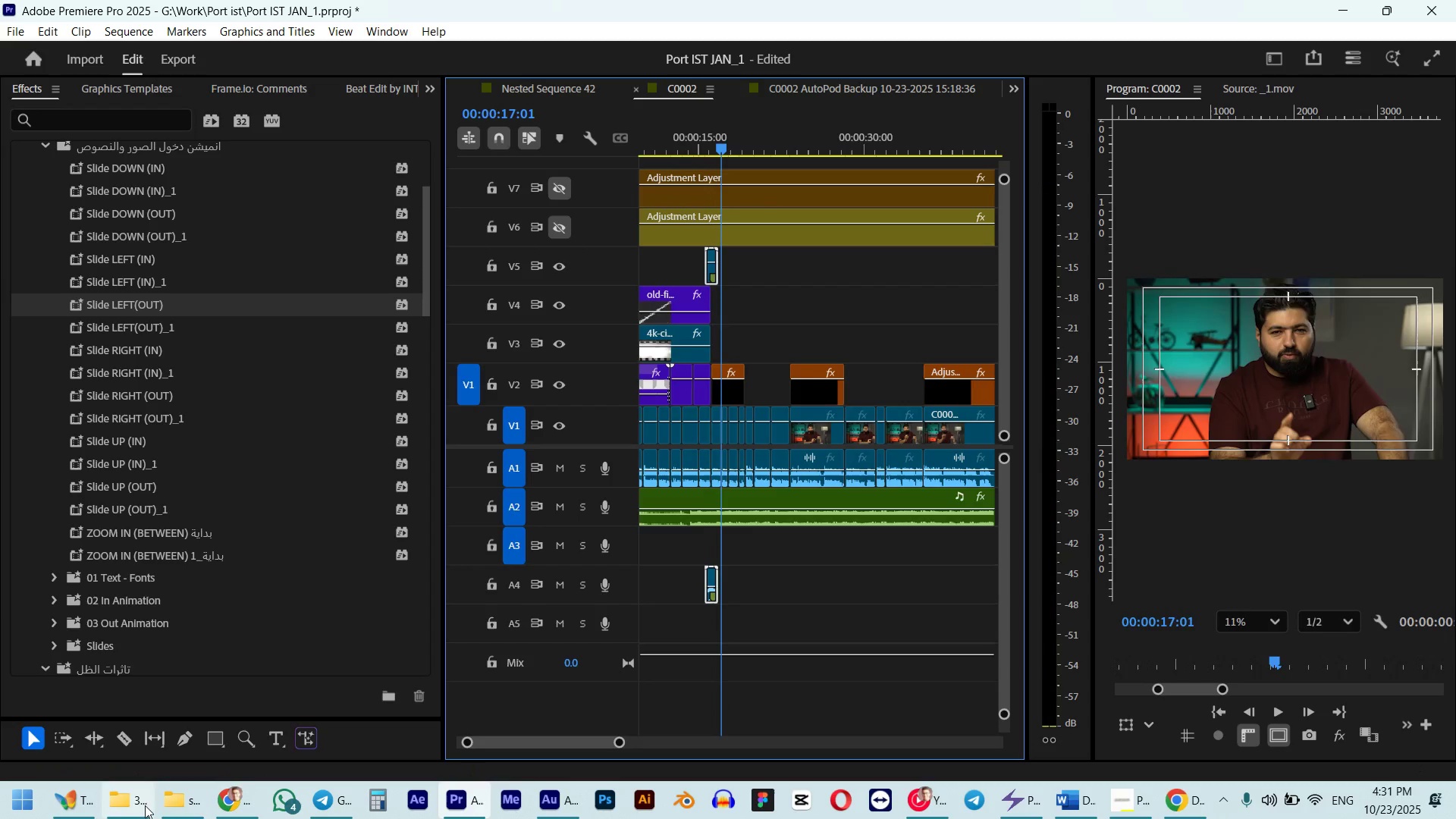 
left_click([83, 802])
 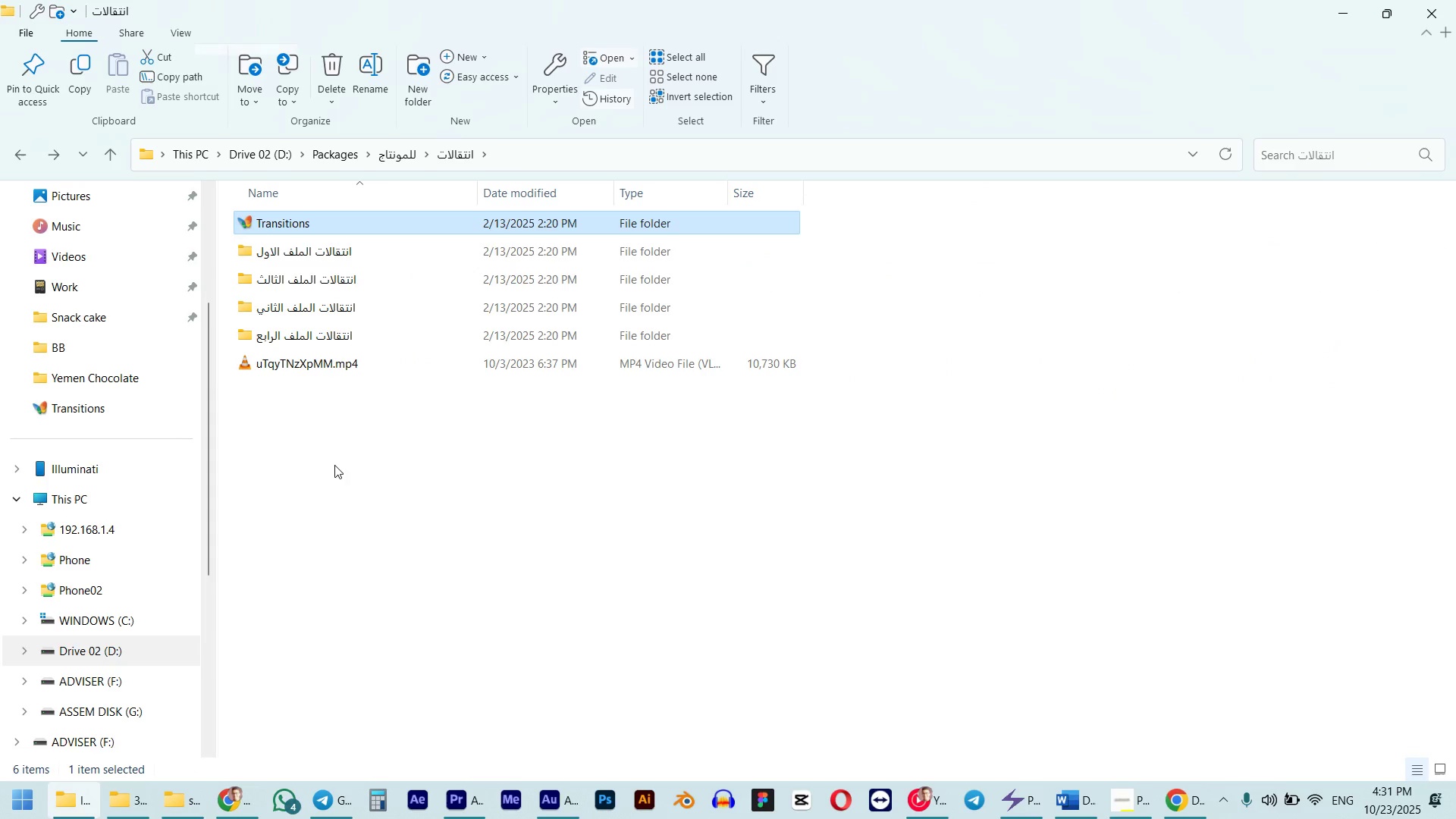 
 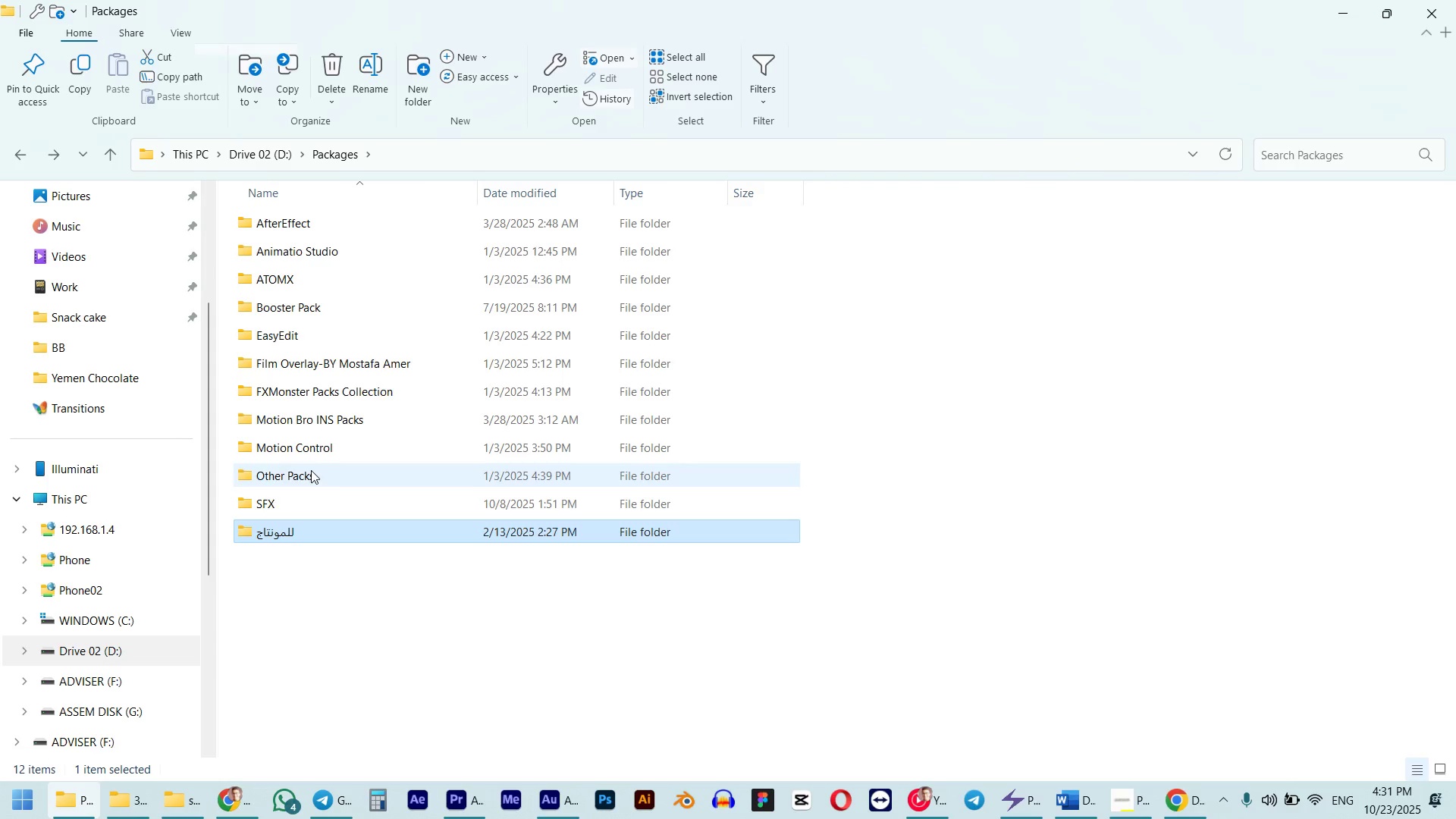 
wait(5.6)
 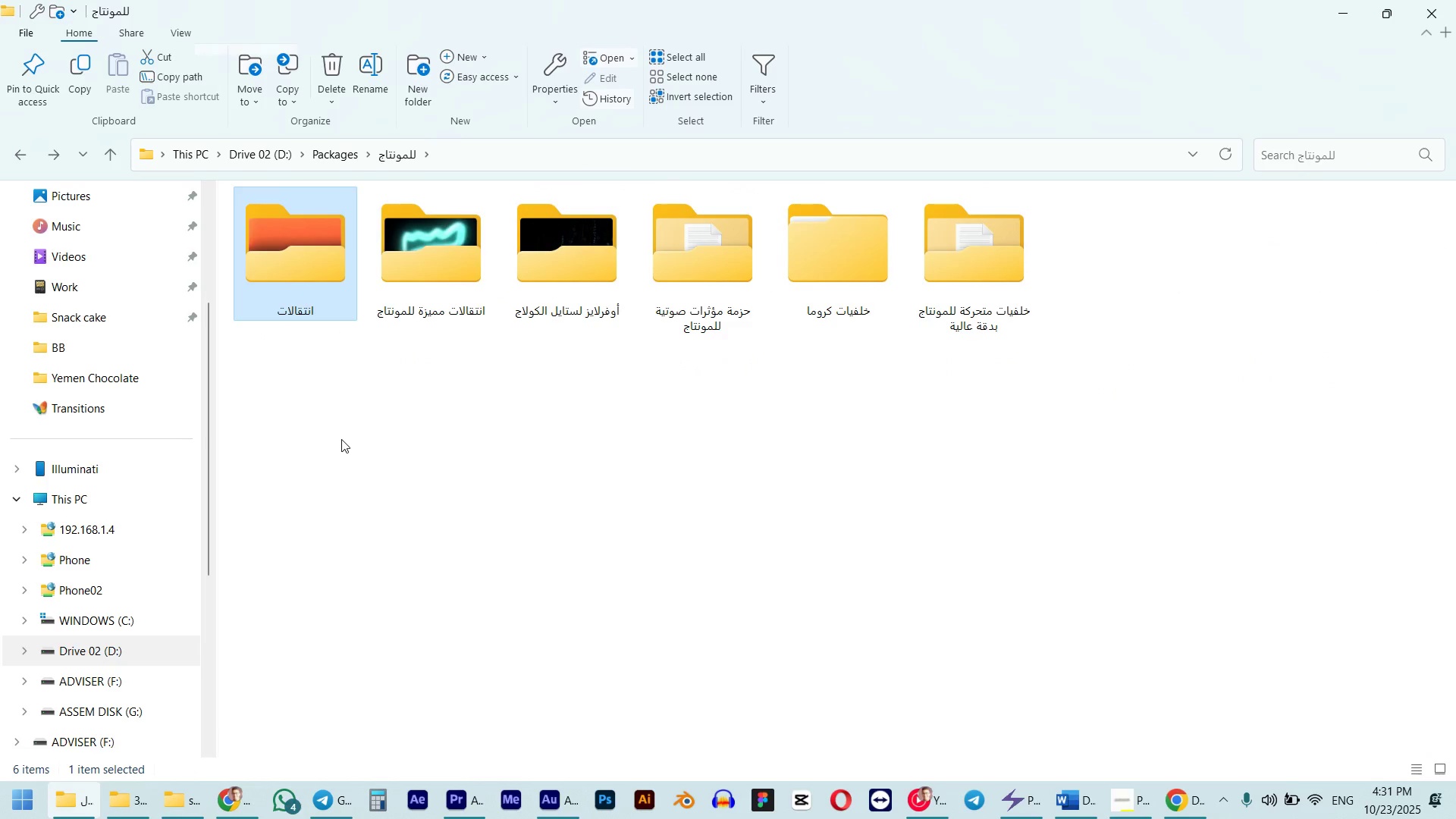 
double_click([374, 362])
 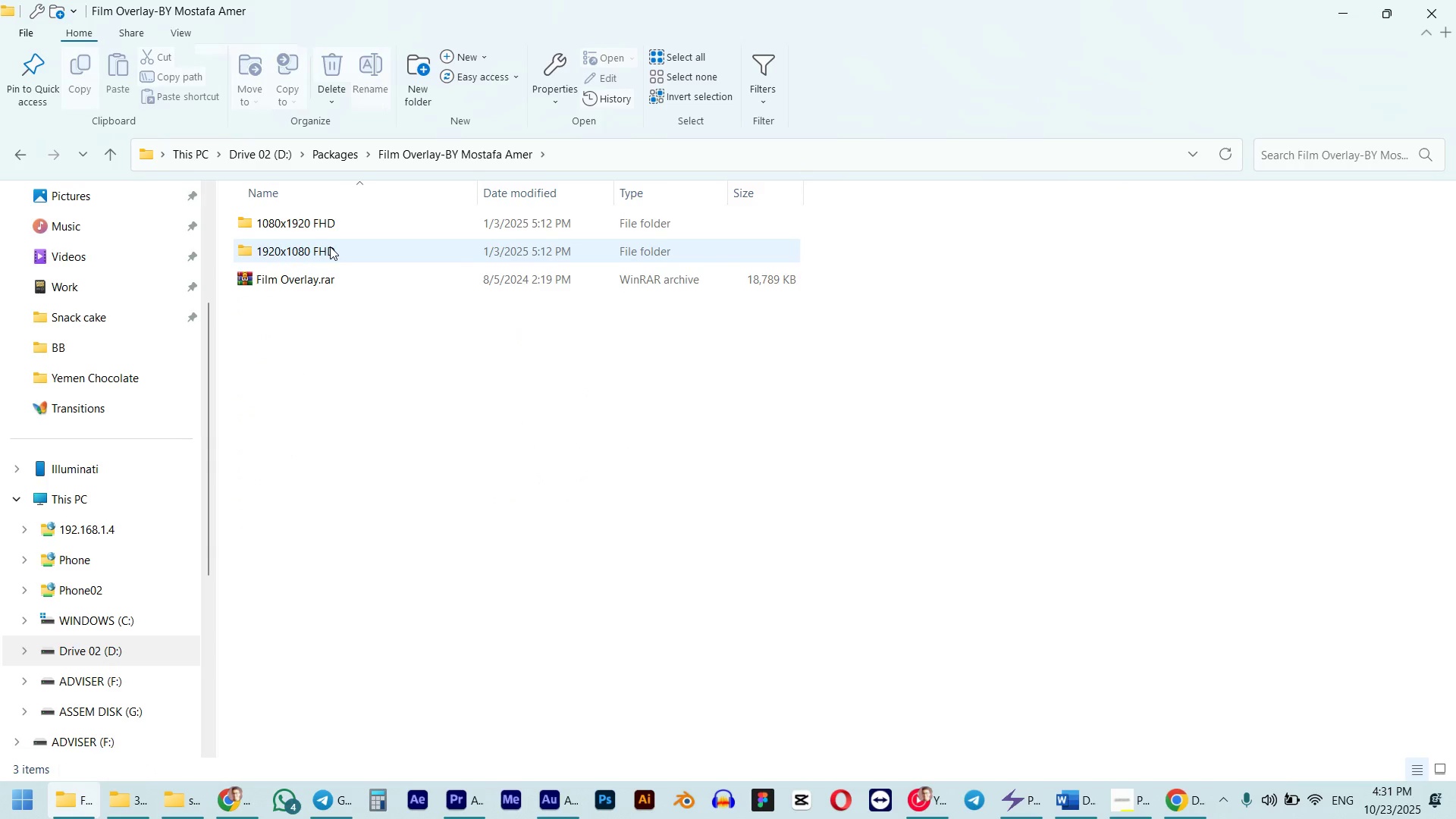 
double_click([330, 246])
 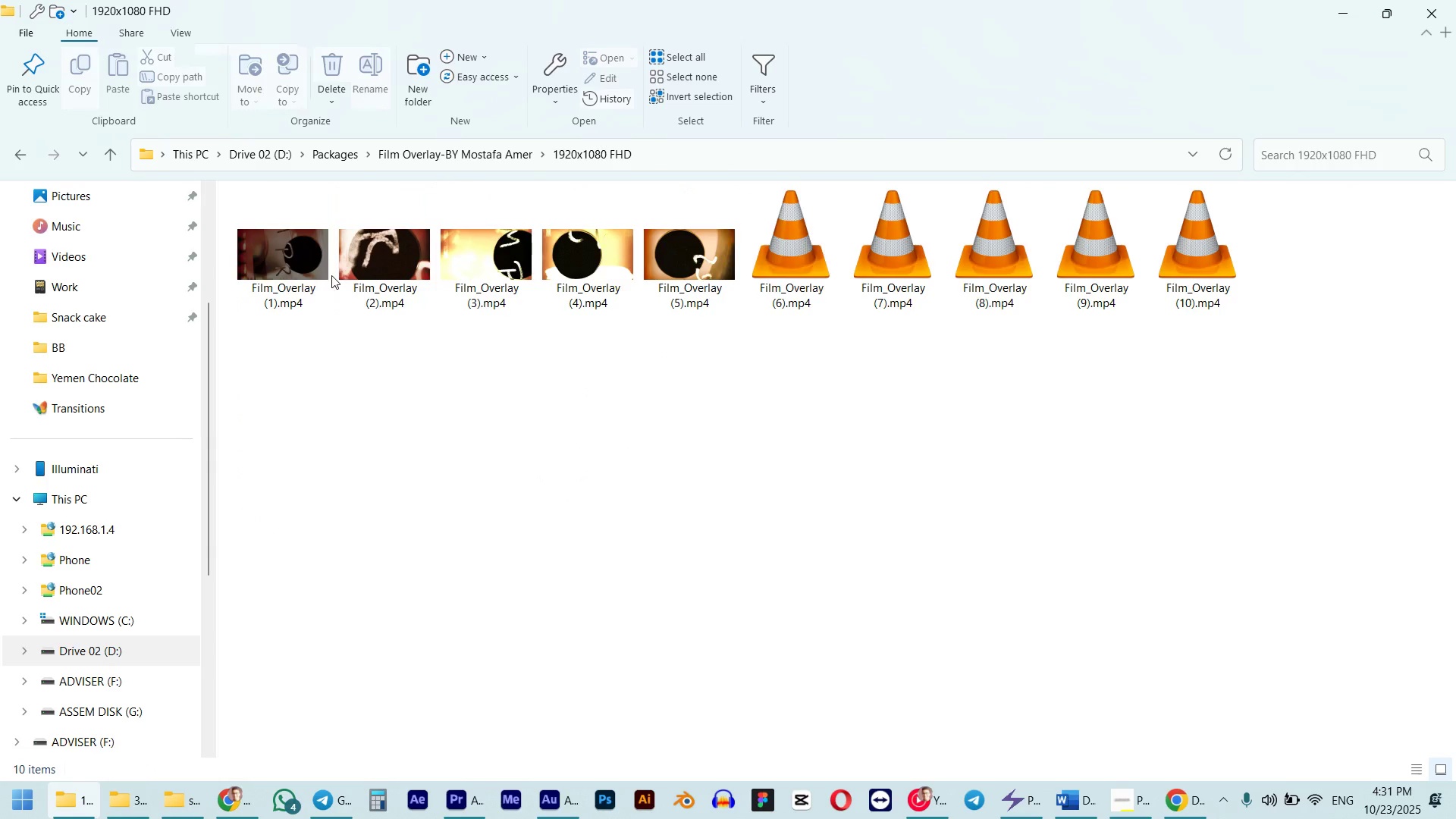 
double_click([311, 264])
 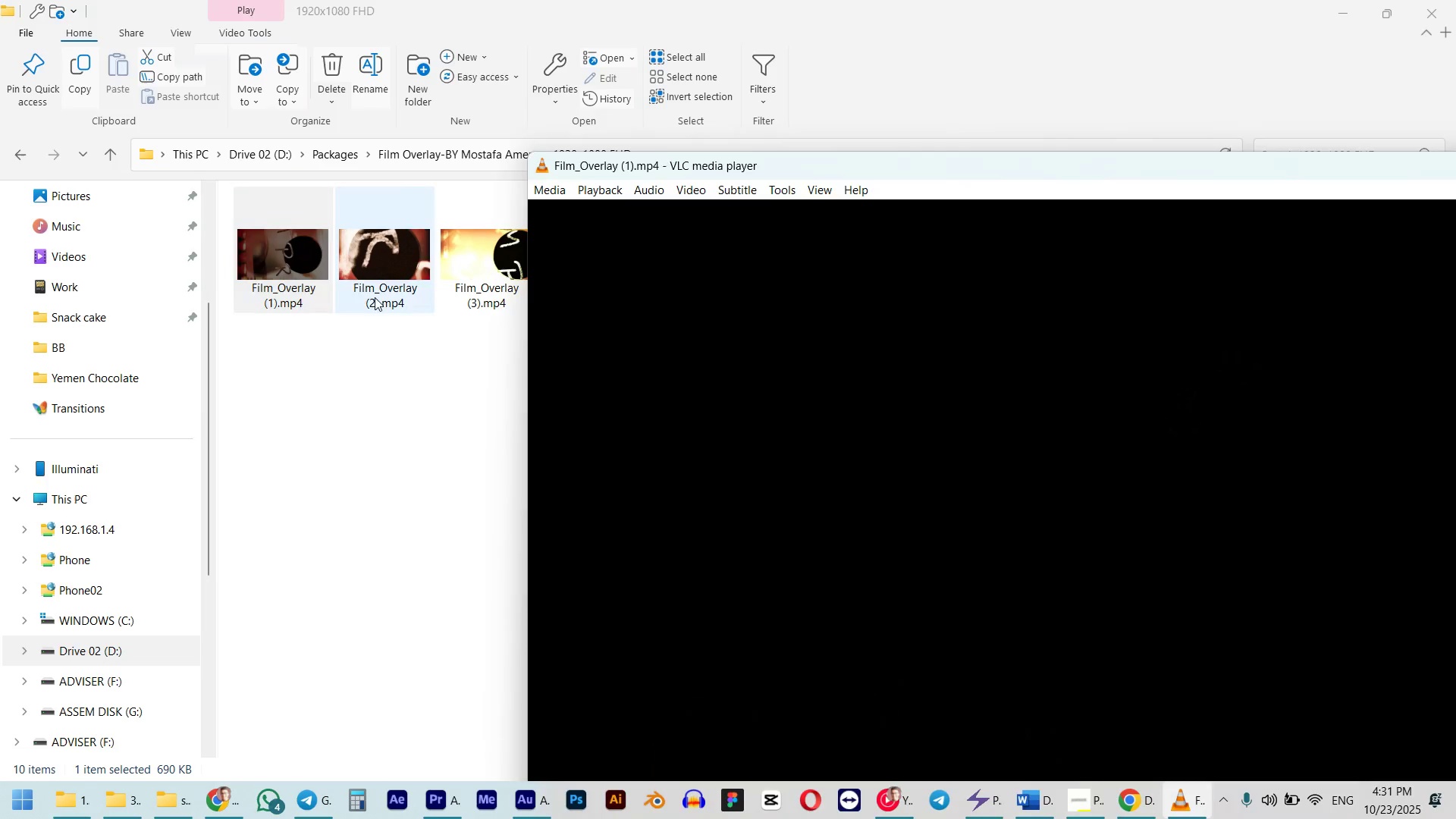 
right_click([894, 381])
 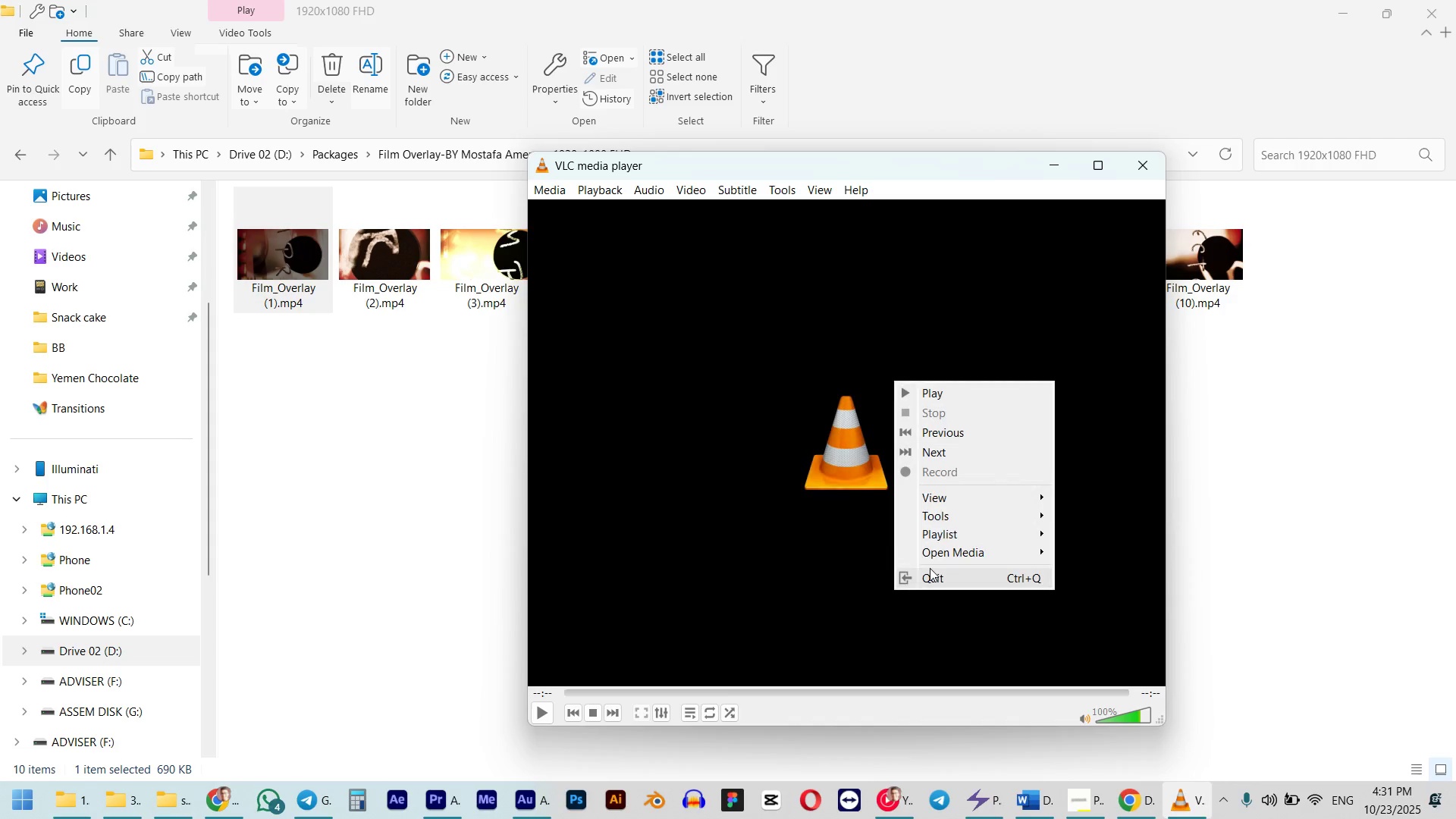 
left_click([930, 568])
 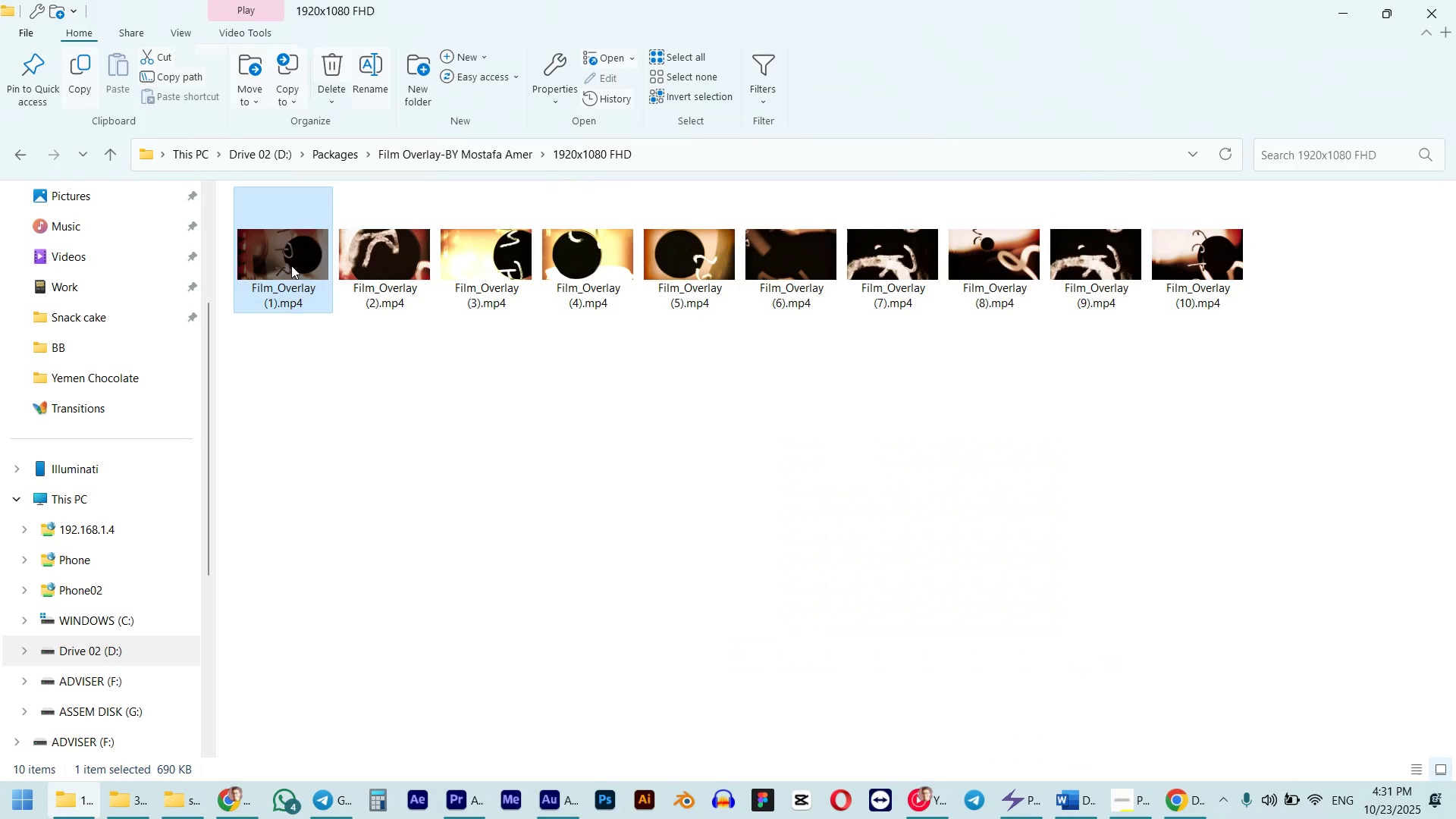 
left_click_drag(start_coordinate=[285, 264], to_coordinate=[840, 312])
 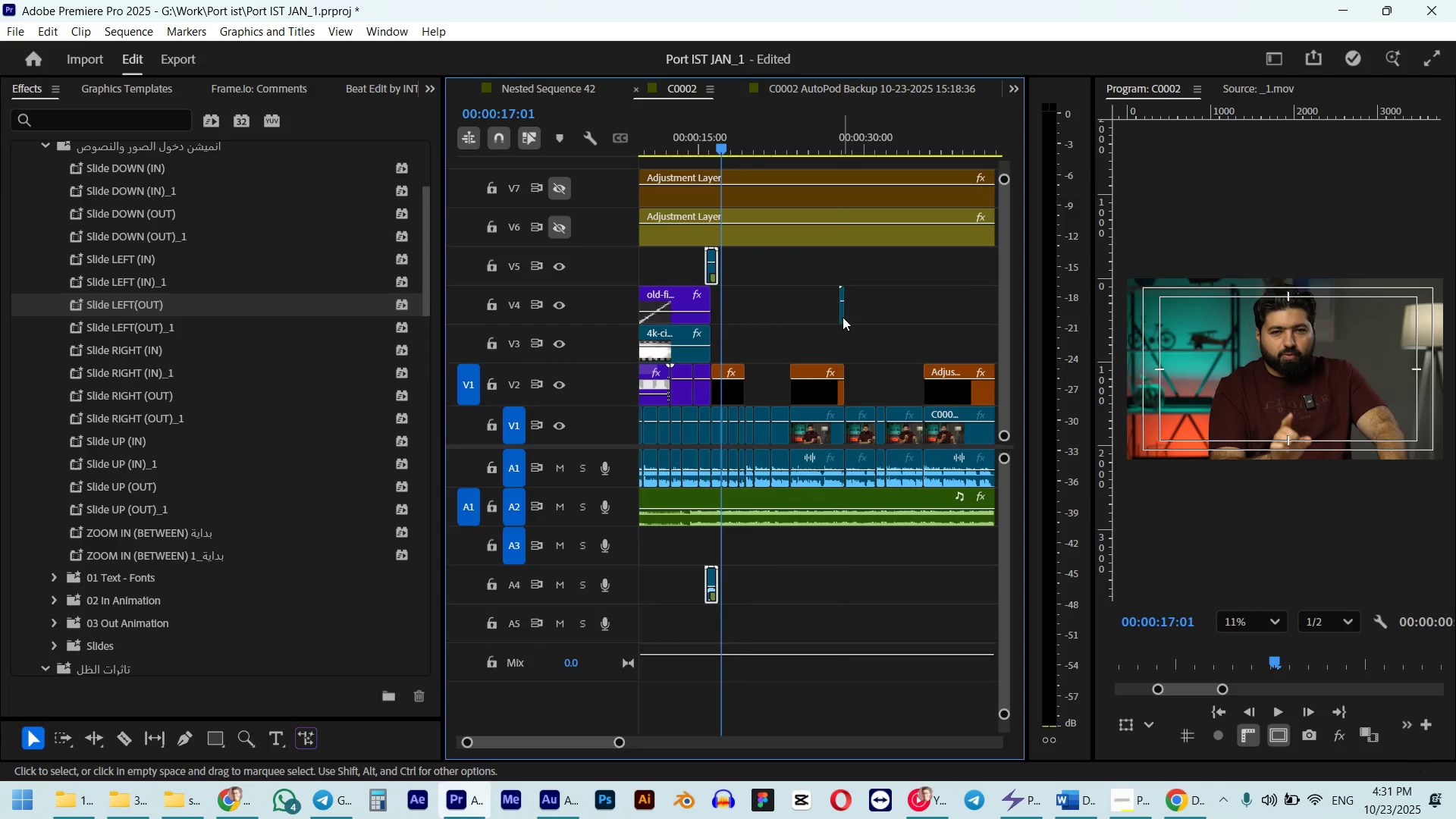 
key(Alt+Tab)
 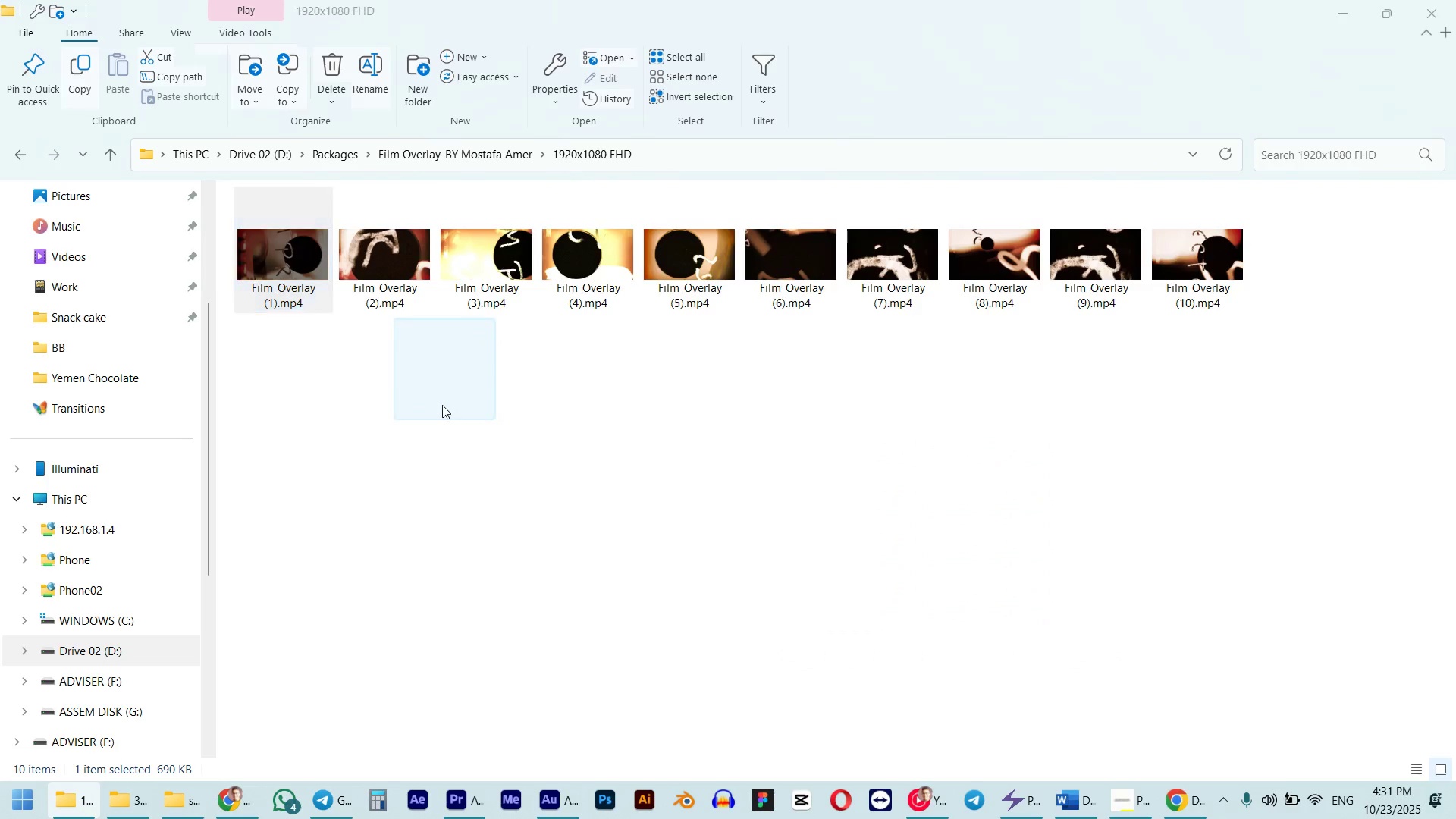 
key(Control+ControlLeft)
 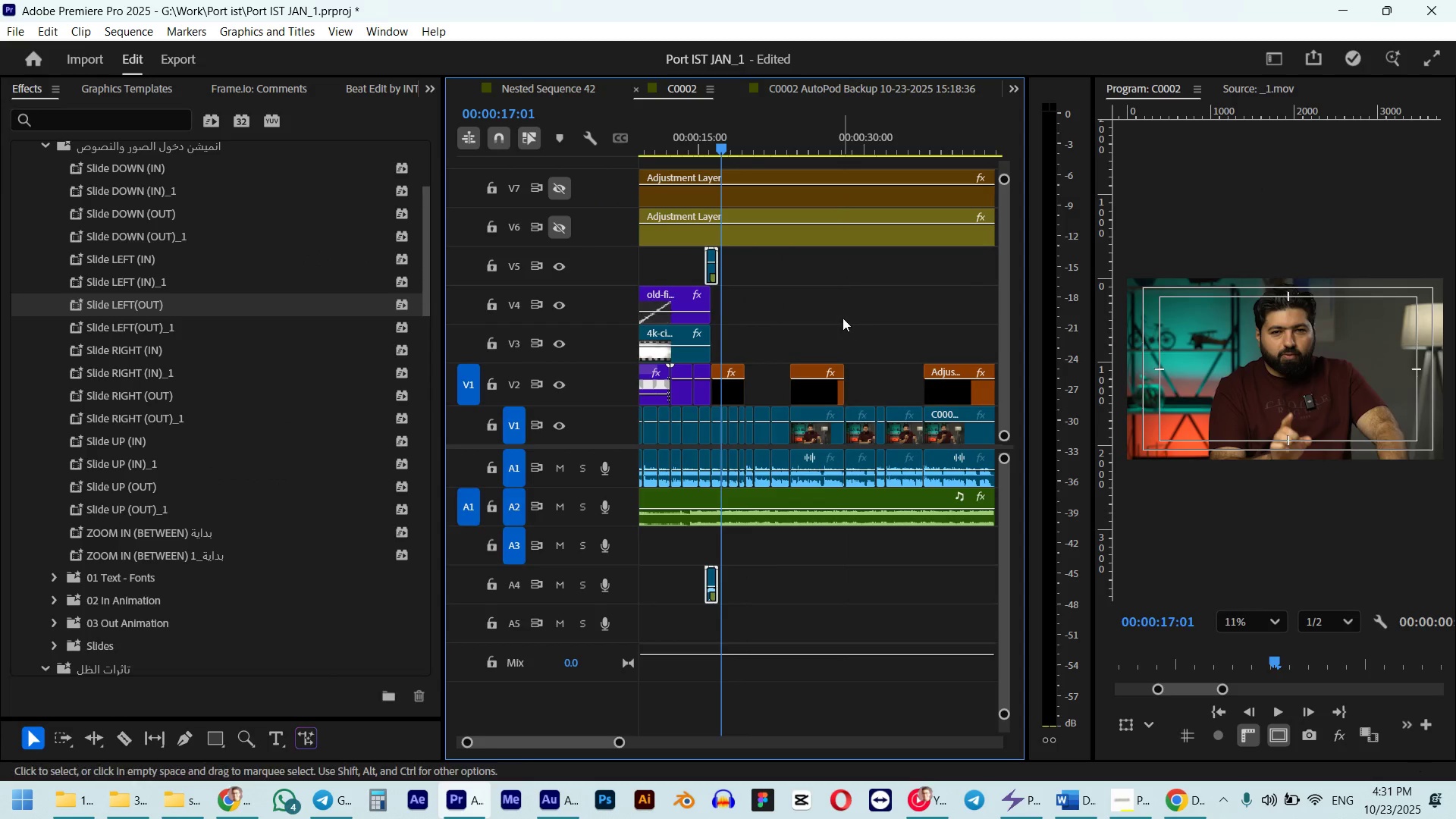 
key(Control+Z)
 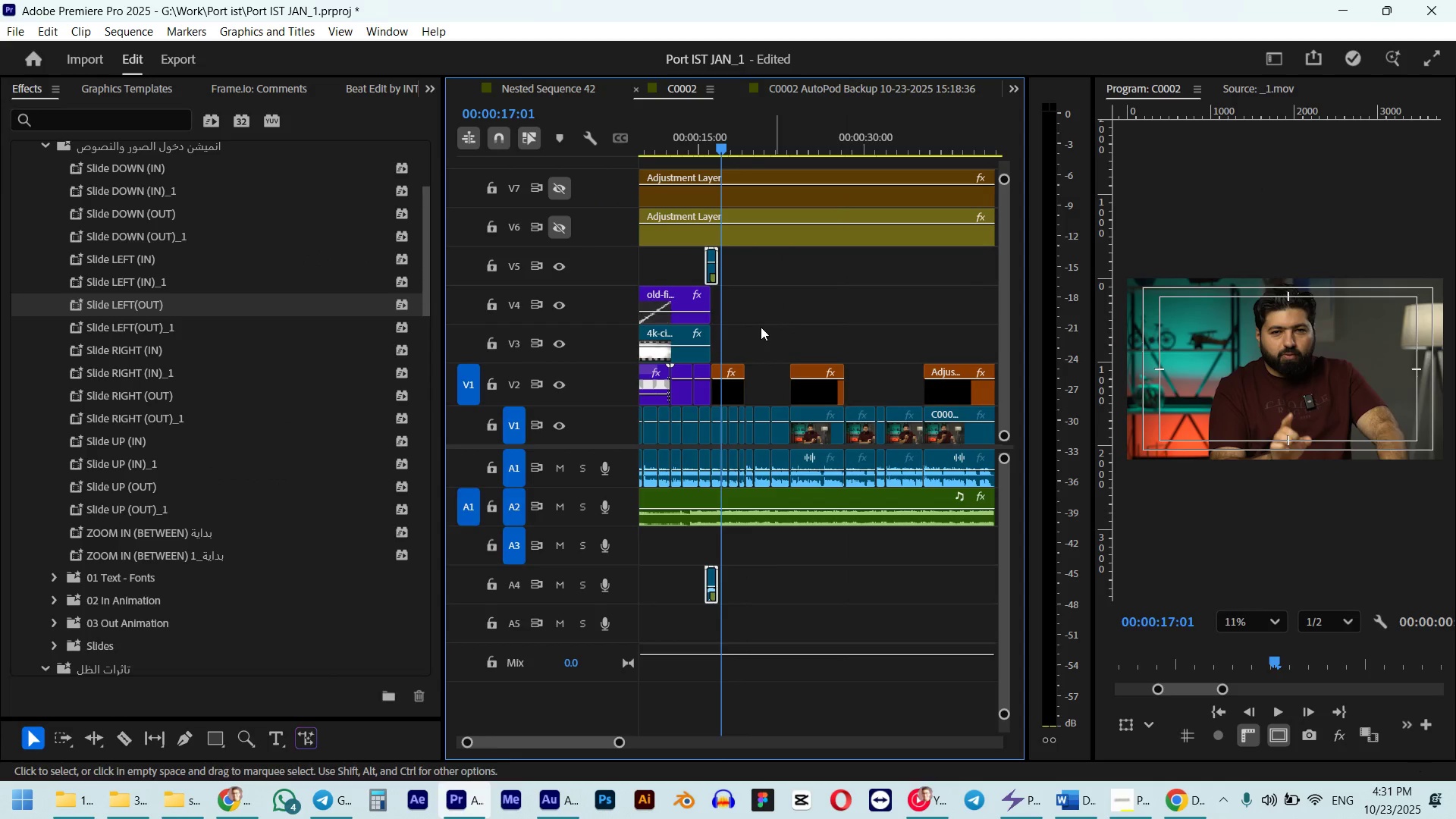 
key(Alt+AltLeft)
 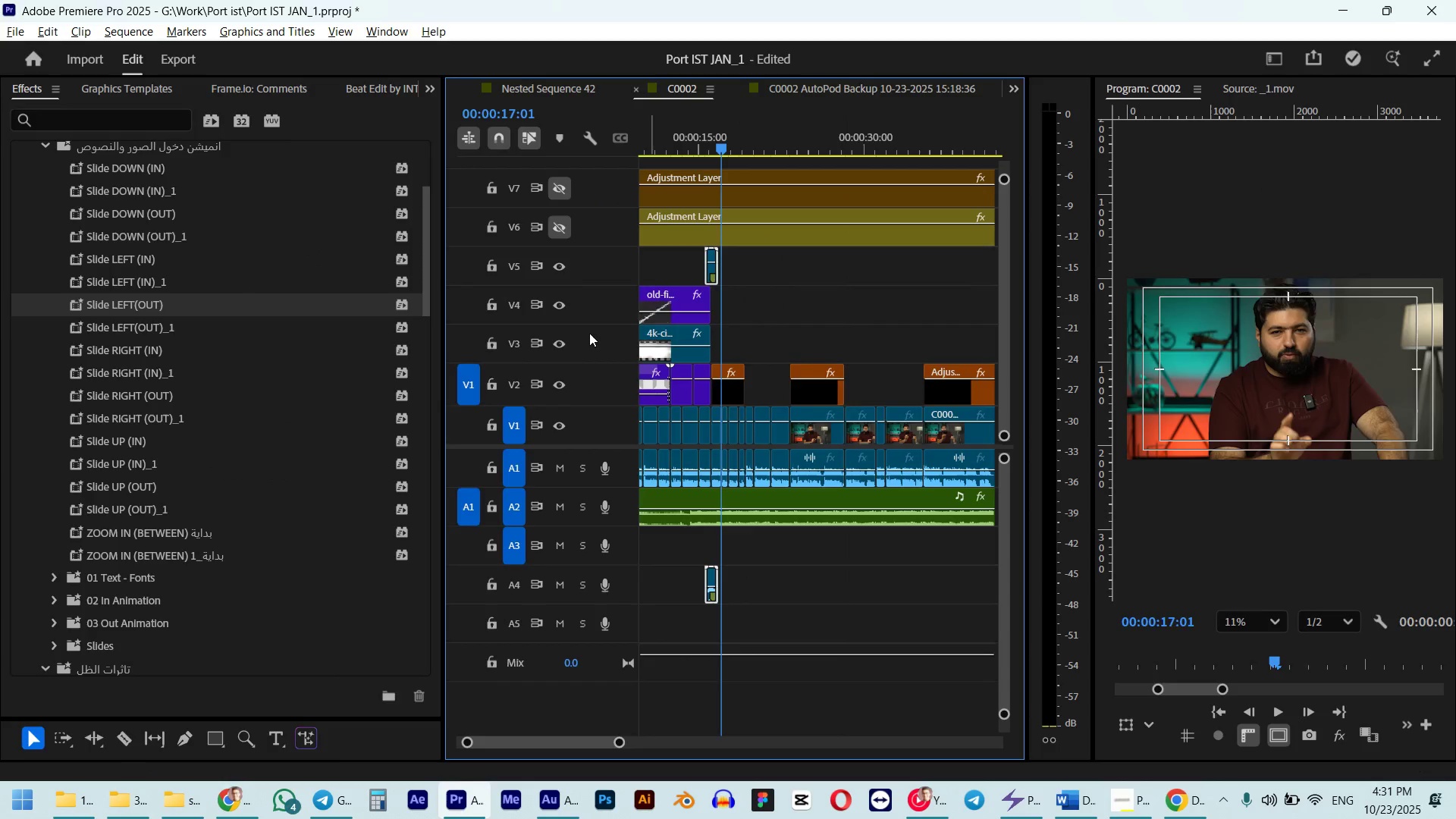 
key(Alt+Tab)
 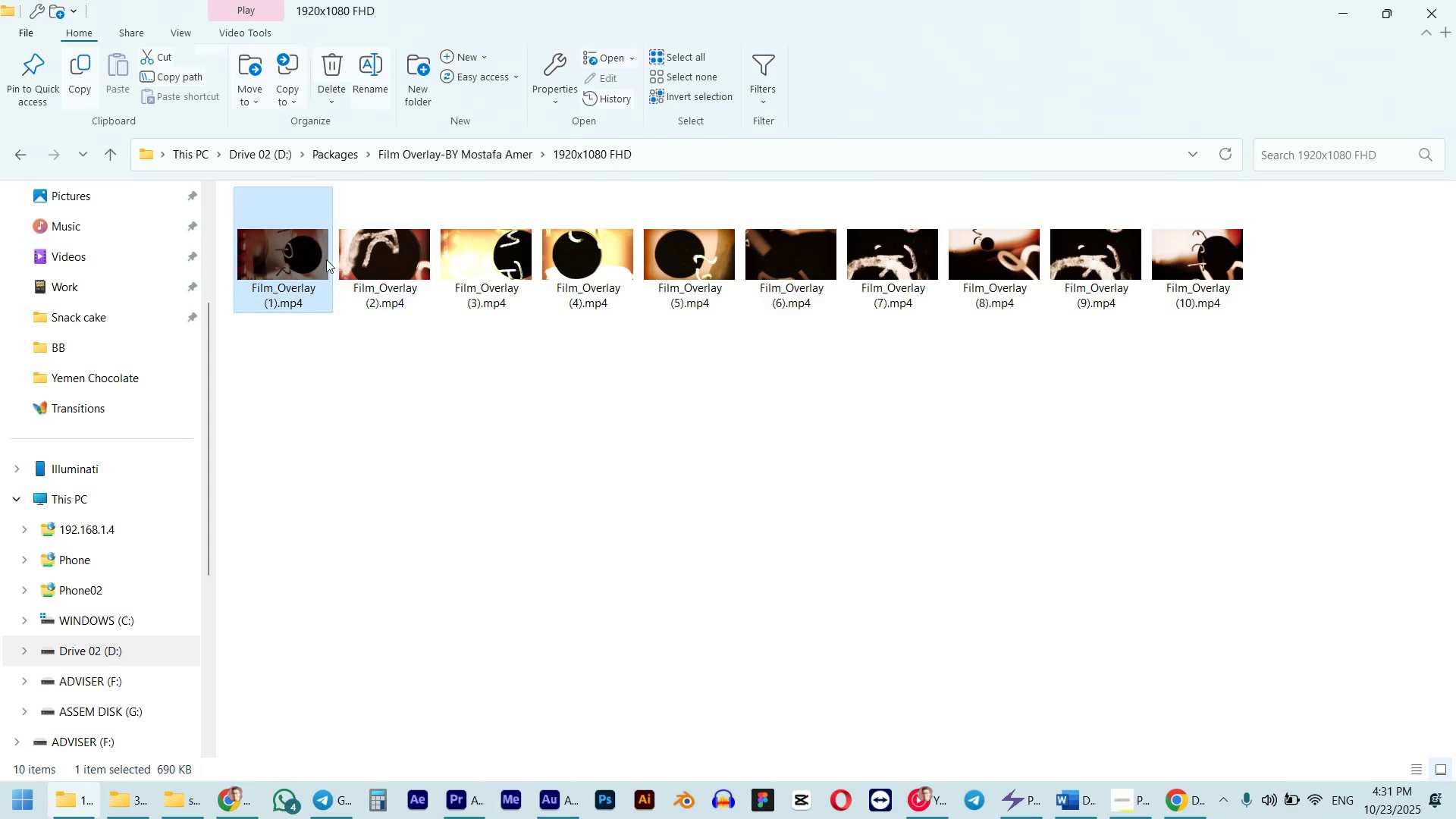 
left_click_drag(start_coordinate=[311, 259], to_coordinate=[887, 330])
 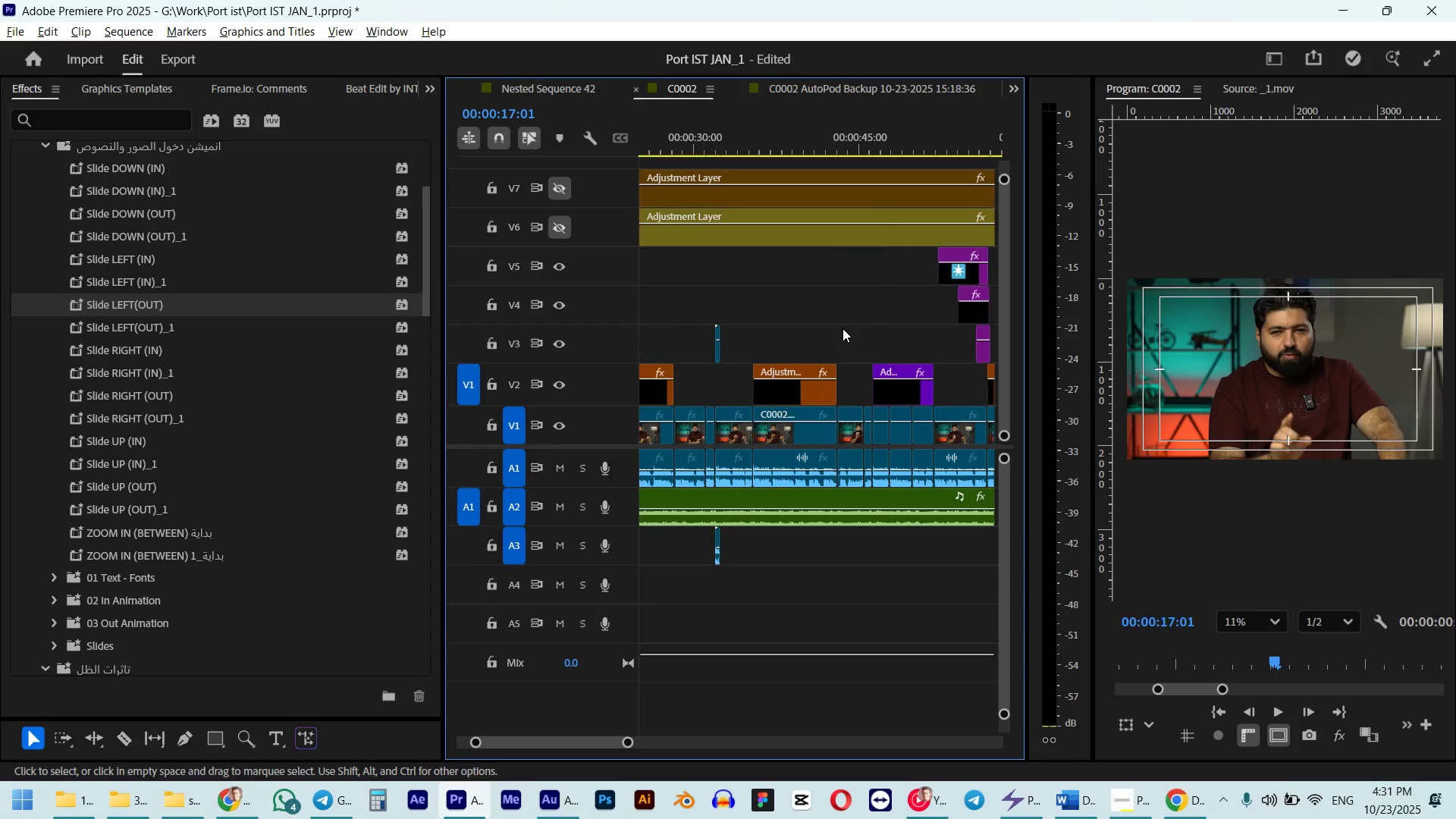 
key(Alt+AltLeft)
 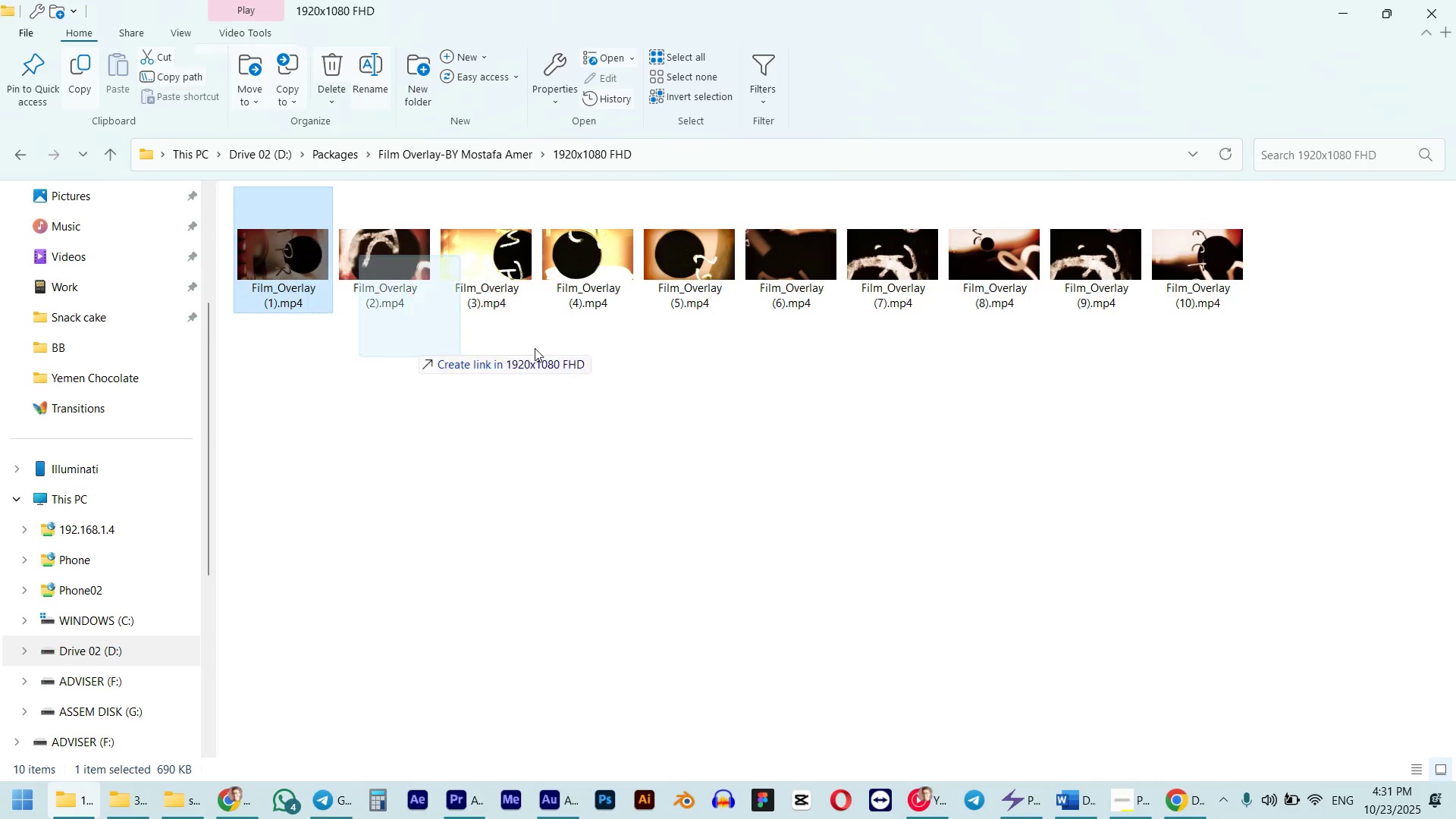 
key(Alt+Tab)
 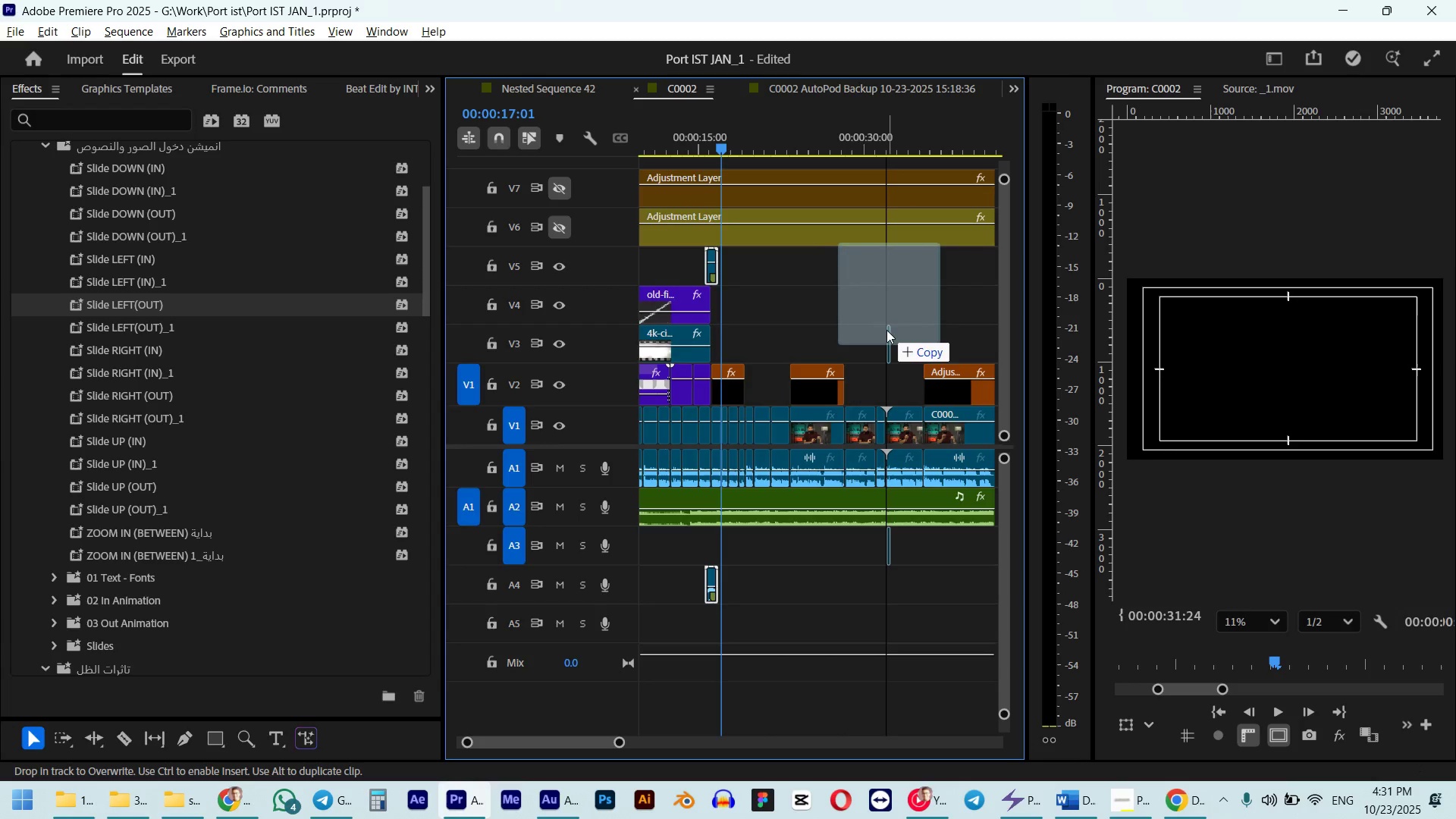 
scroll: coordinate [891, 215], scroll_direction: down, amount: 9.0
 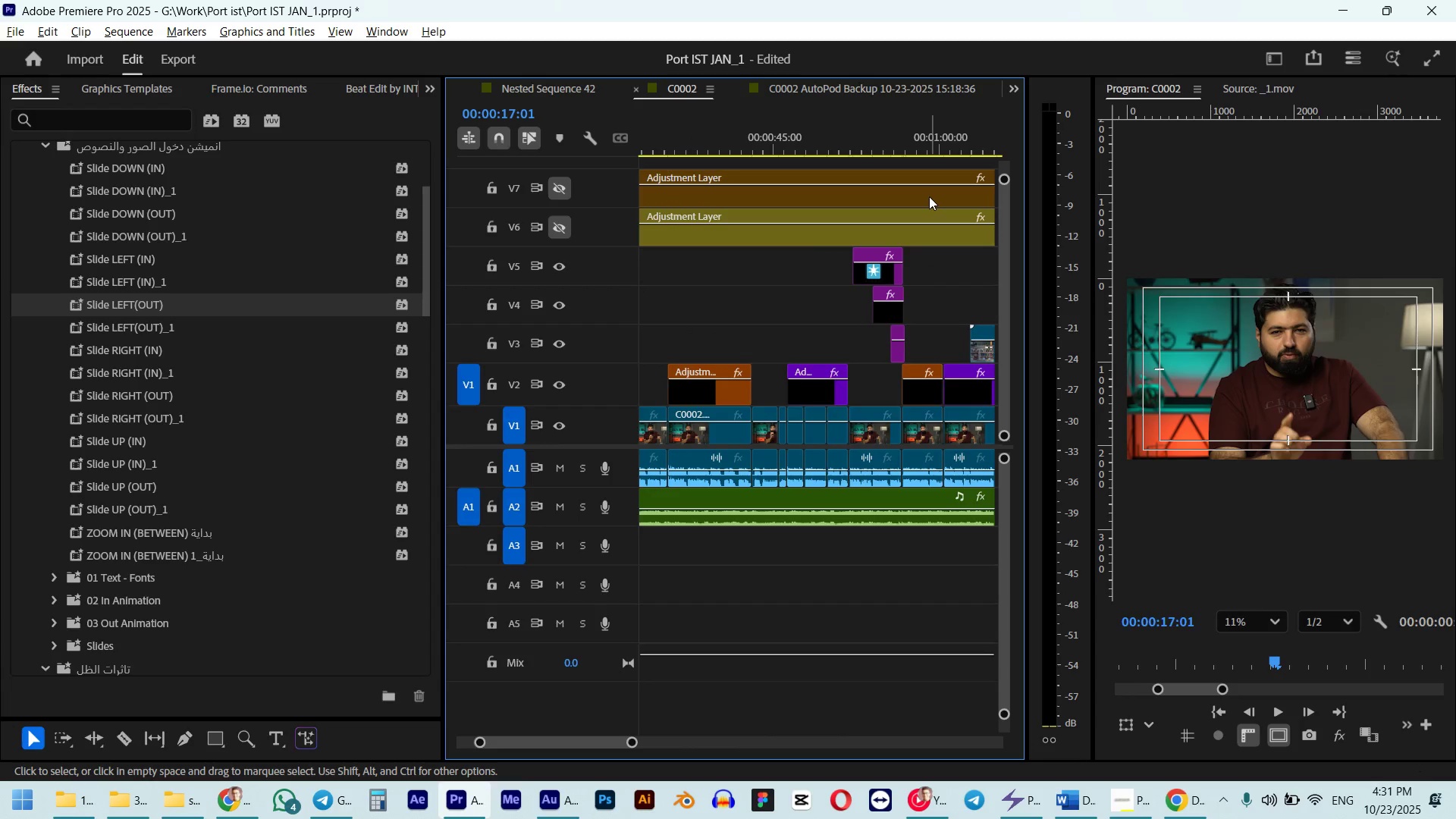 
scroll: coordinate [917, 228], scroll_direction: up, amount: 9.0
 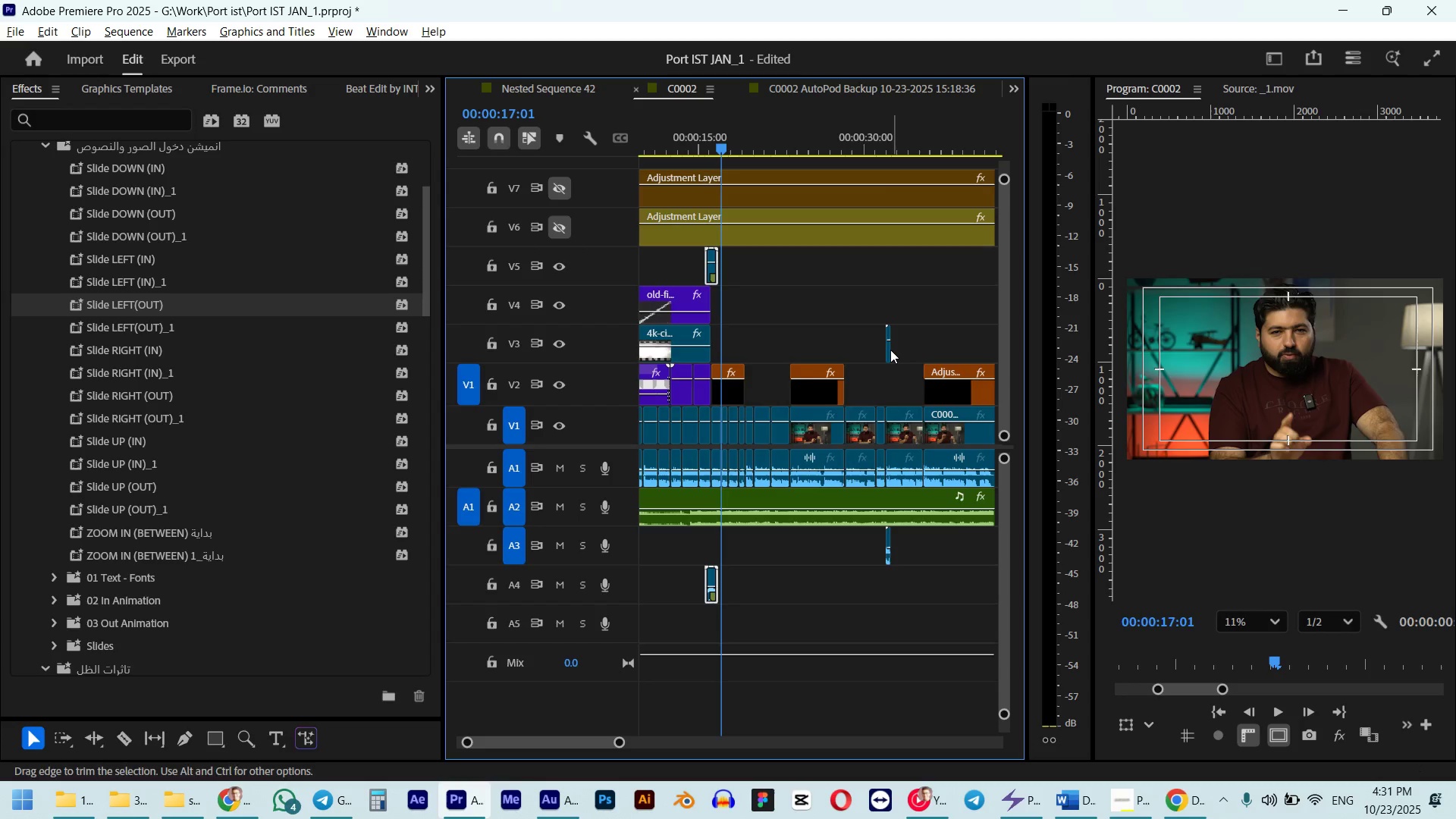 
left_click_drag(start_coordinate=[888, 350], to_coordinate=[891, 268])
 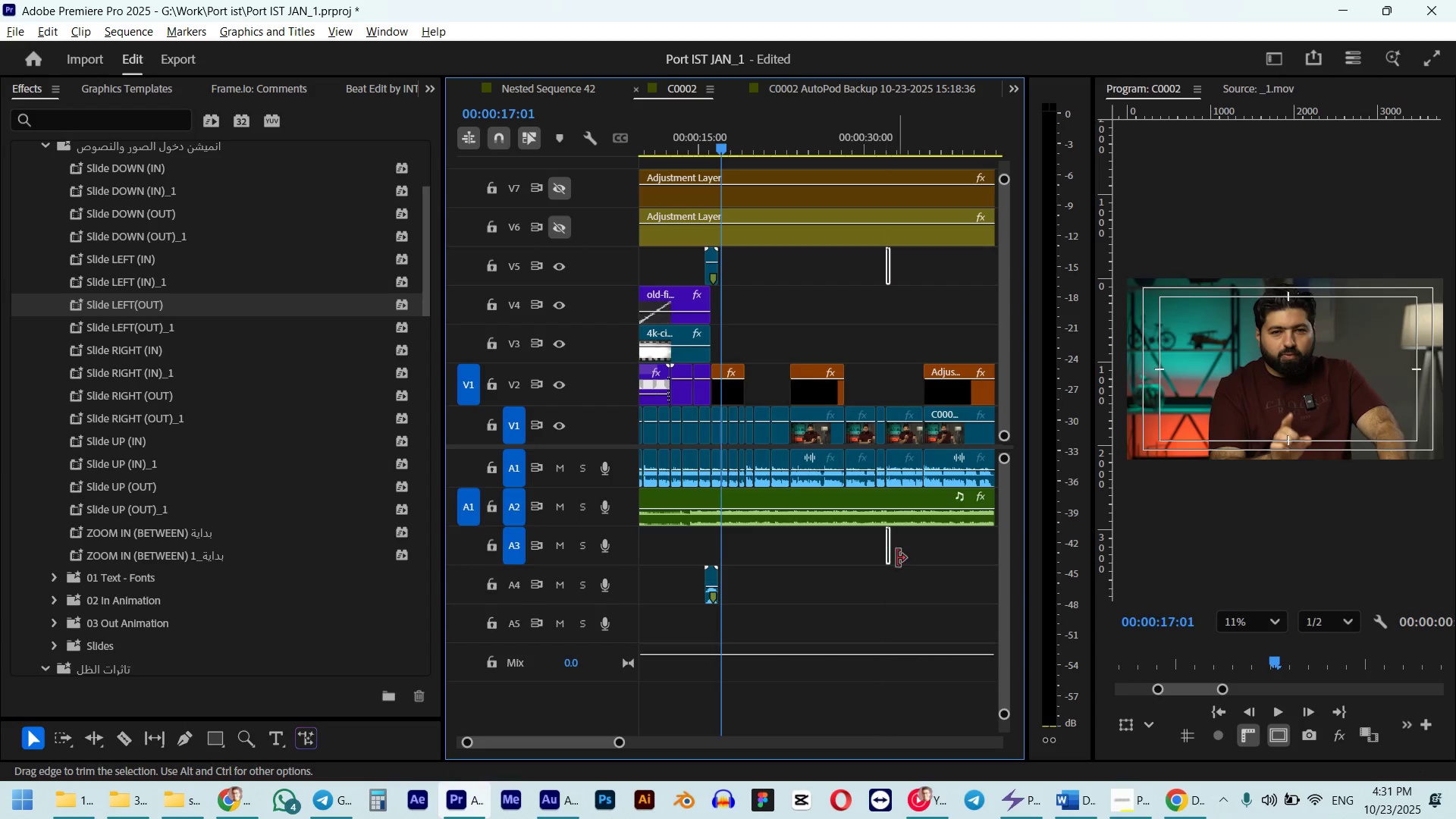 
hold_key(key=ShiftLeft, duration=0.53)
 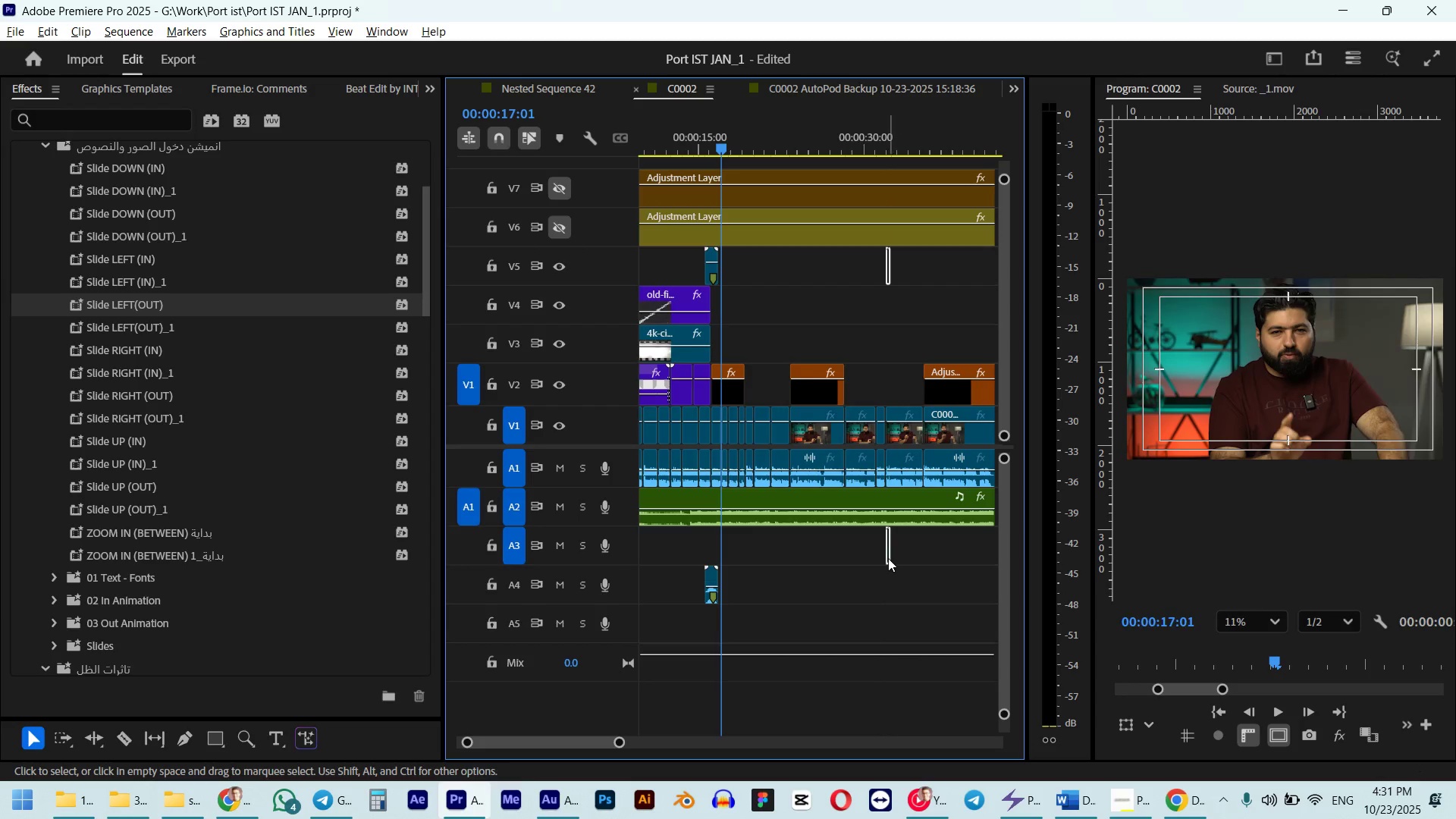 
left_click_drag(start_coordinate=[888, 558], to_coordinate=[888, 593])
 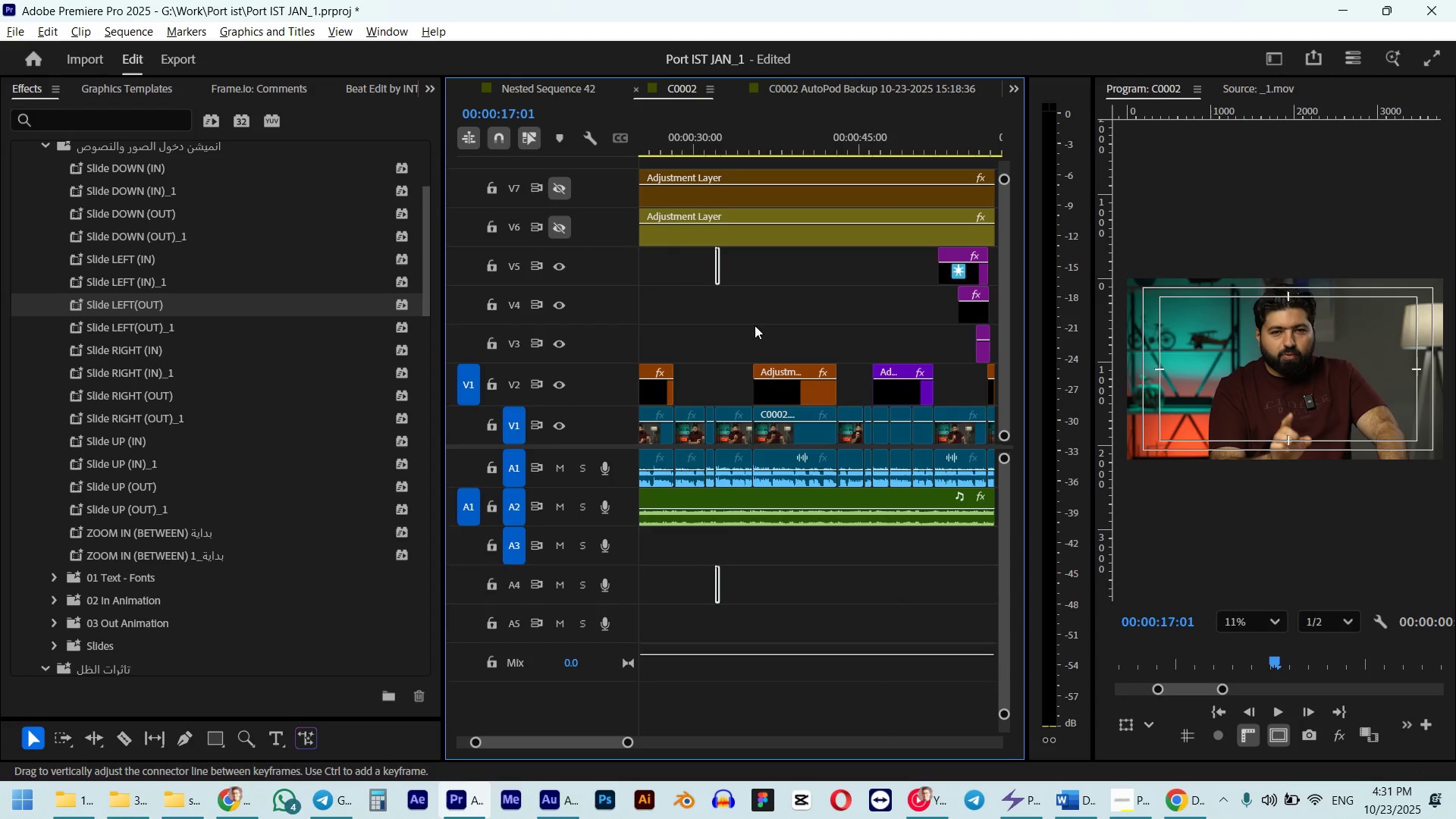 
hold_key(key=ShiftLeft, duration=0.91)
 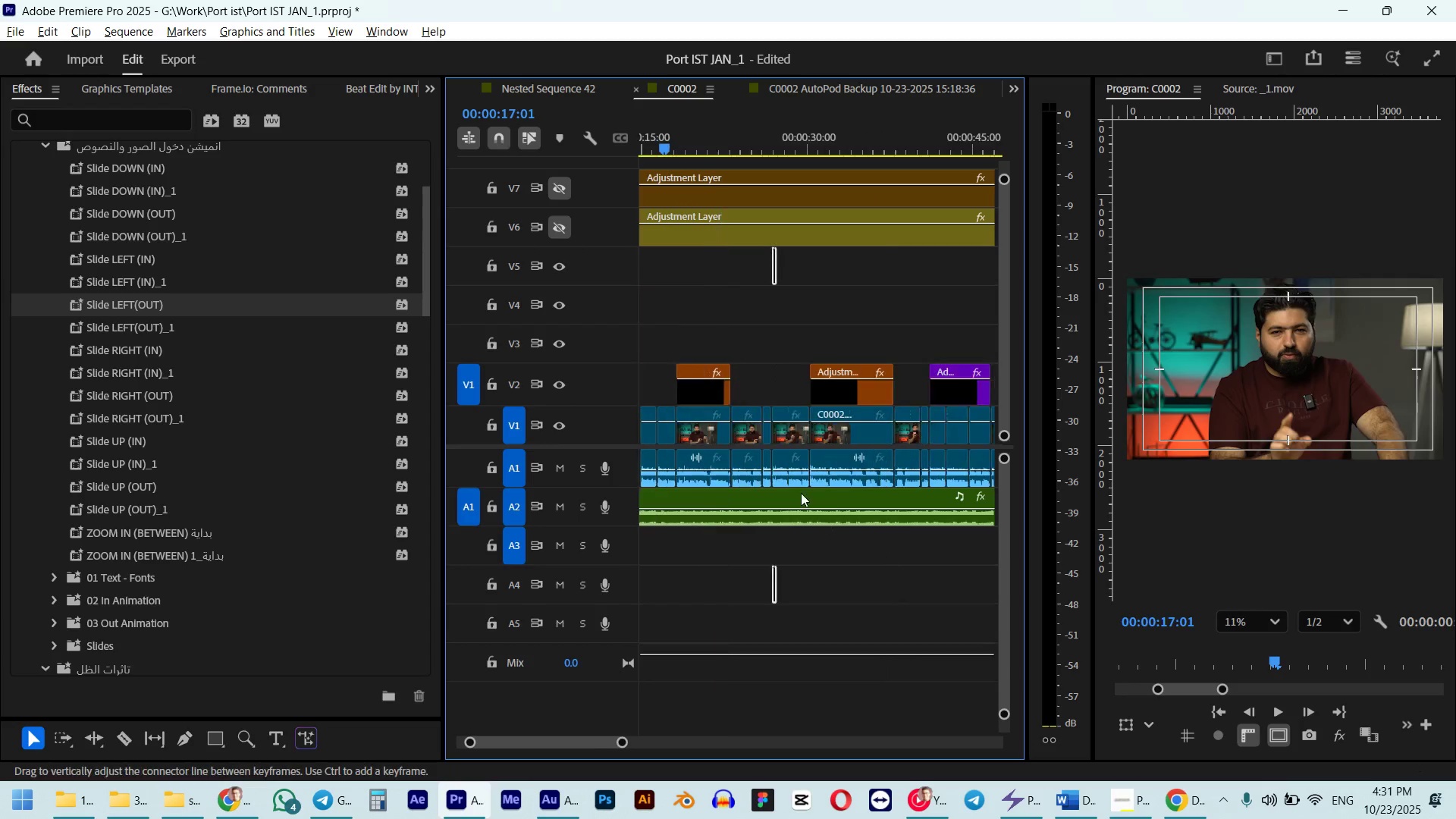 
scroll: coordinate [809, 499], scroll_direction: down, amount: 6.0
 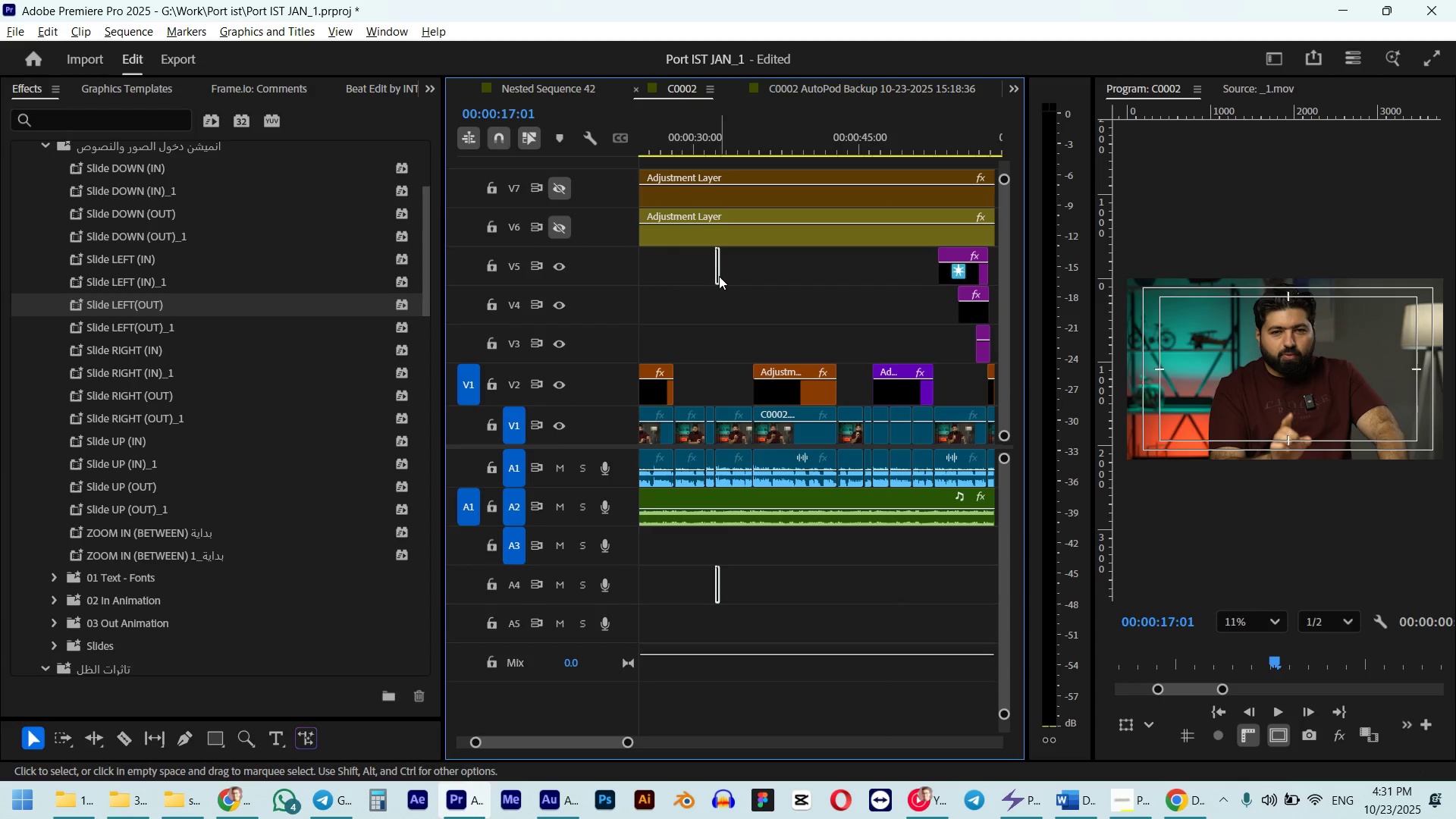 
left_click_drag(start_coordinate=[719, 276], to_coordinate=[742, 271])
 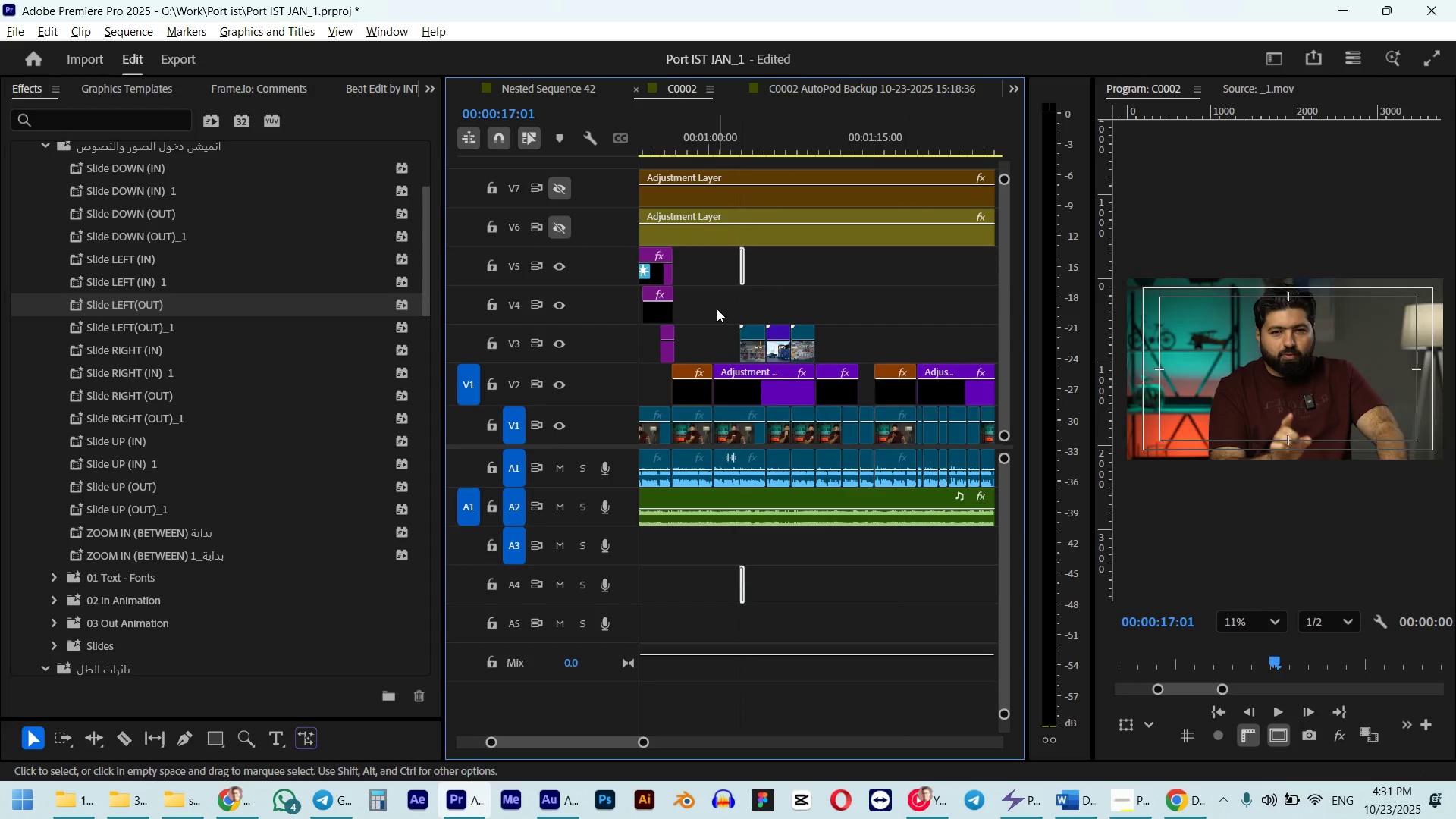 
hold_key(key=AltLeft, duration=1.11)
scroll: coordinate [749, 306], scroll_direction: up, amount: 17.0
 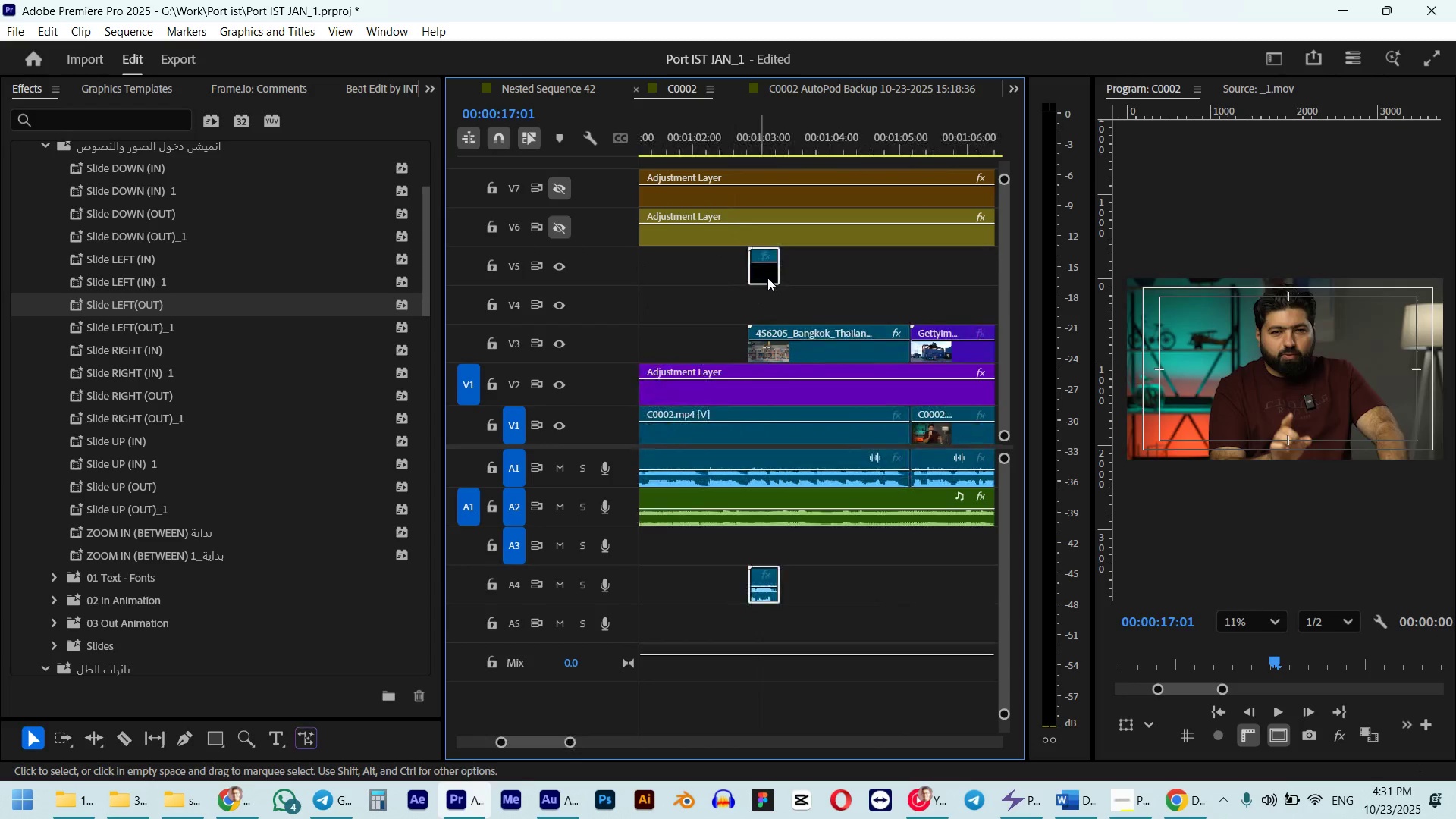 
left_click_drag(start_coordinate=[769, 278], to_coordinate=[745, 278])
 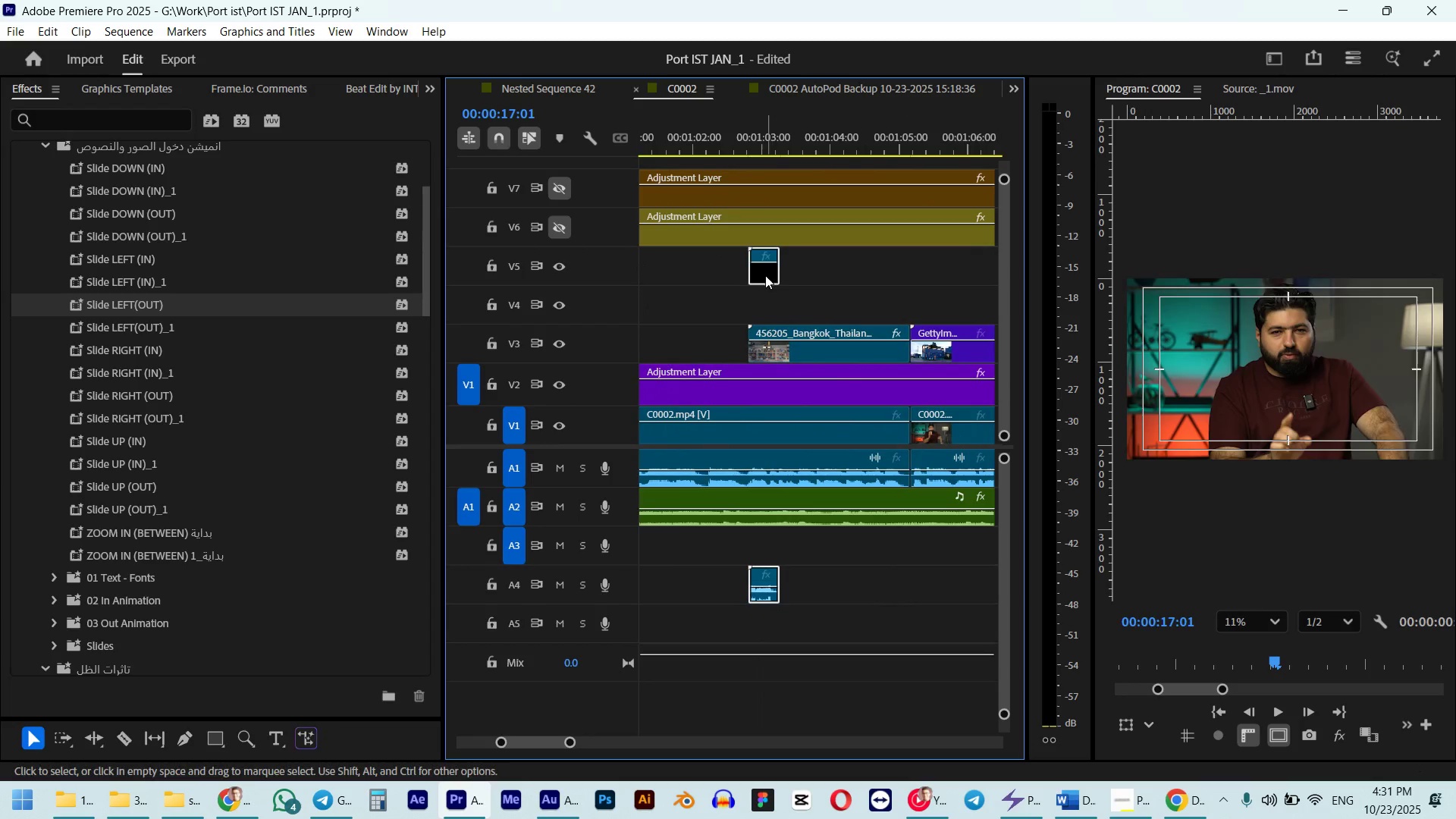 
left_click_drag(start_coordinate=[765, 275], to_coordinate=[751, 278])
 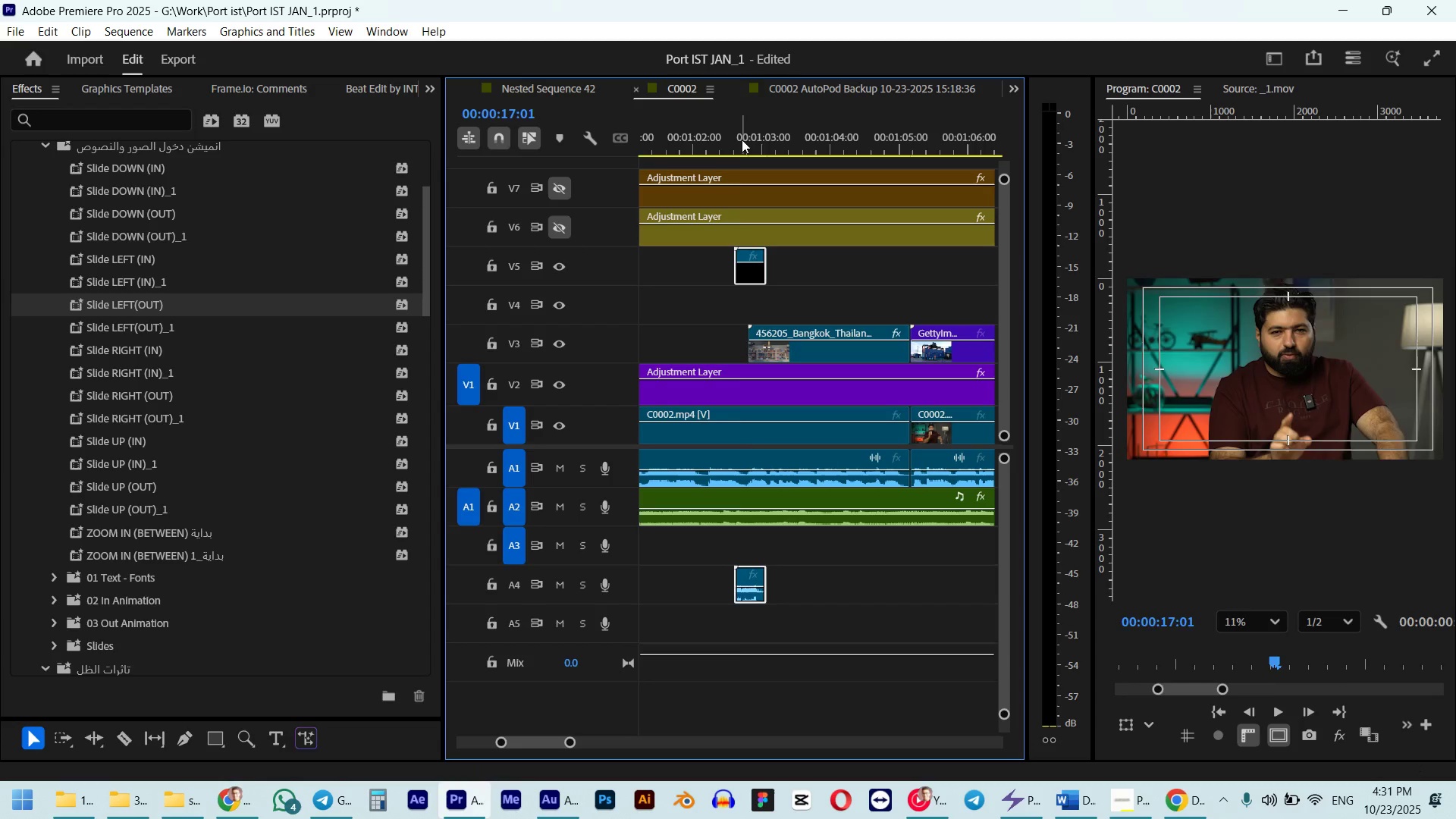 
left_click_drag(start_coordinate=[742, 139], to_coordinate=[749, 139])
 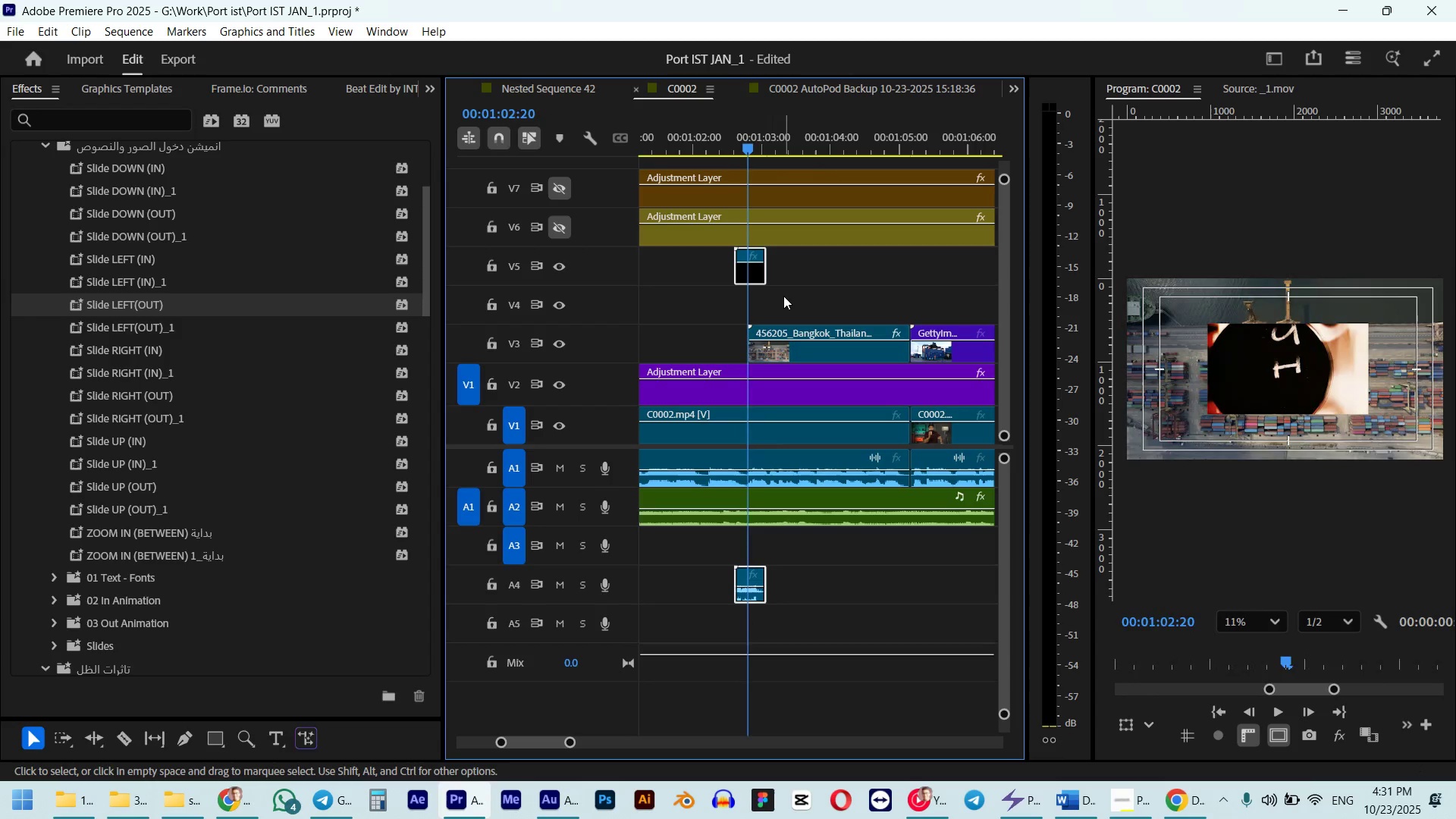 
hold_key(key=ShiftLeft, duration=0.52)
 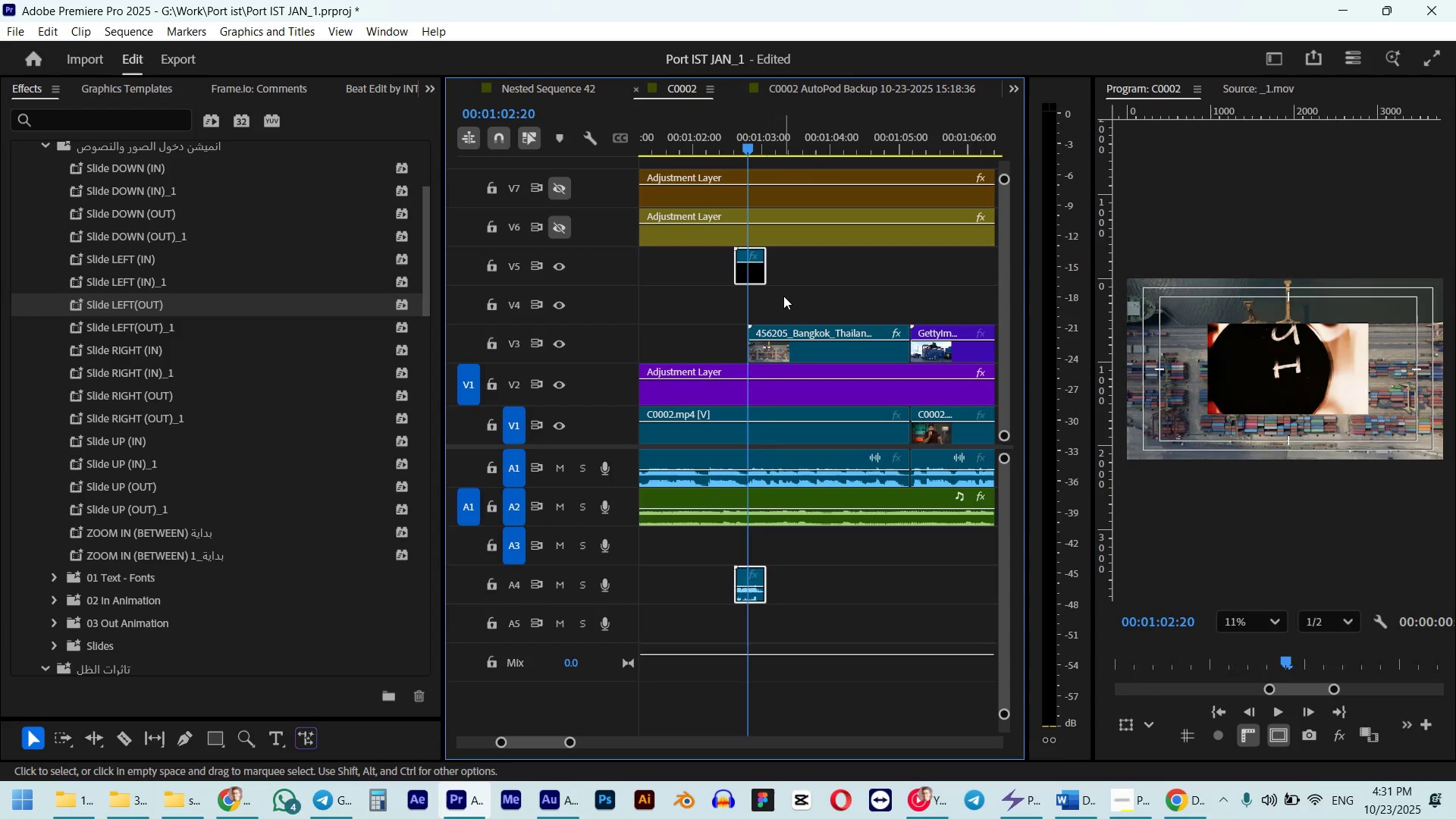 
key(Alt+ArrowLeft)
 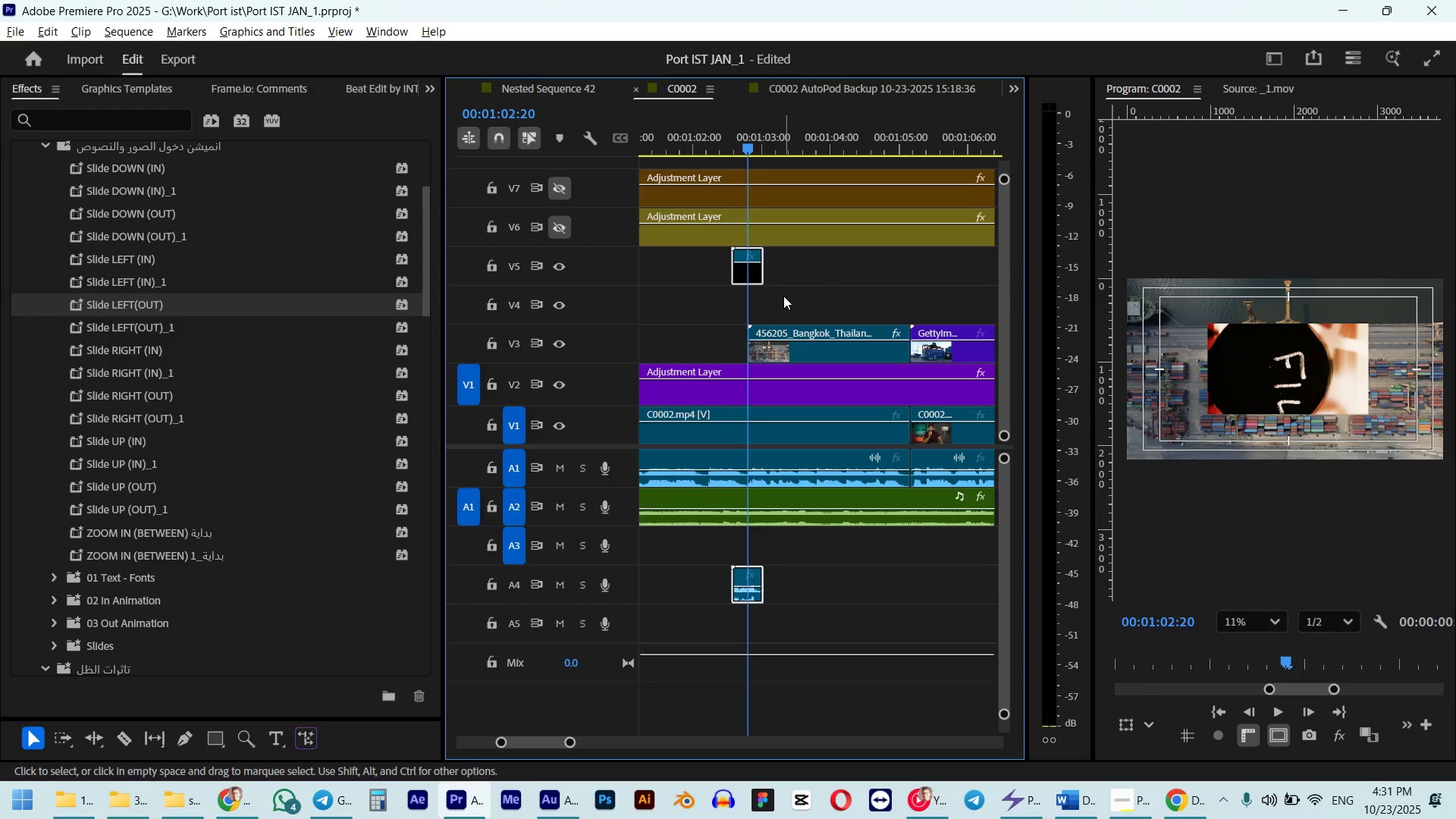 
key(Alt+ArrowLeft)
 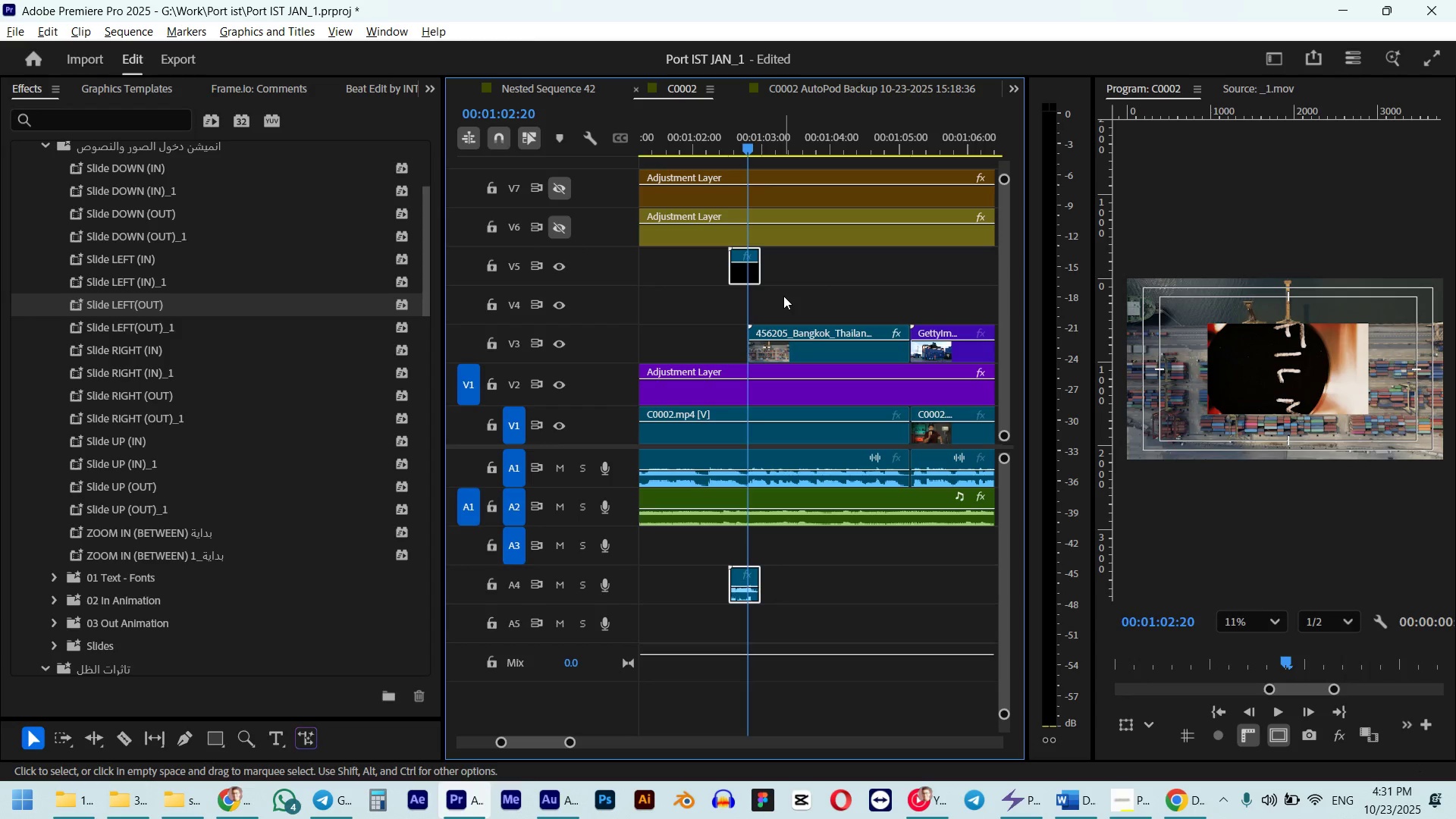 
key(Alt+ArrowRight)
 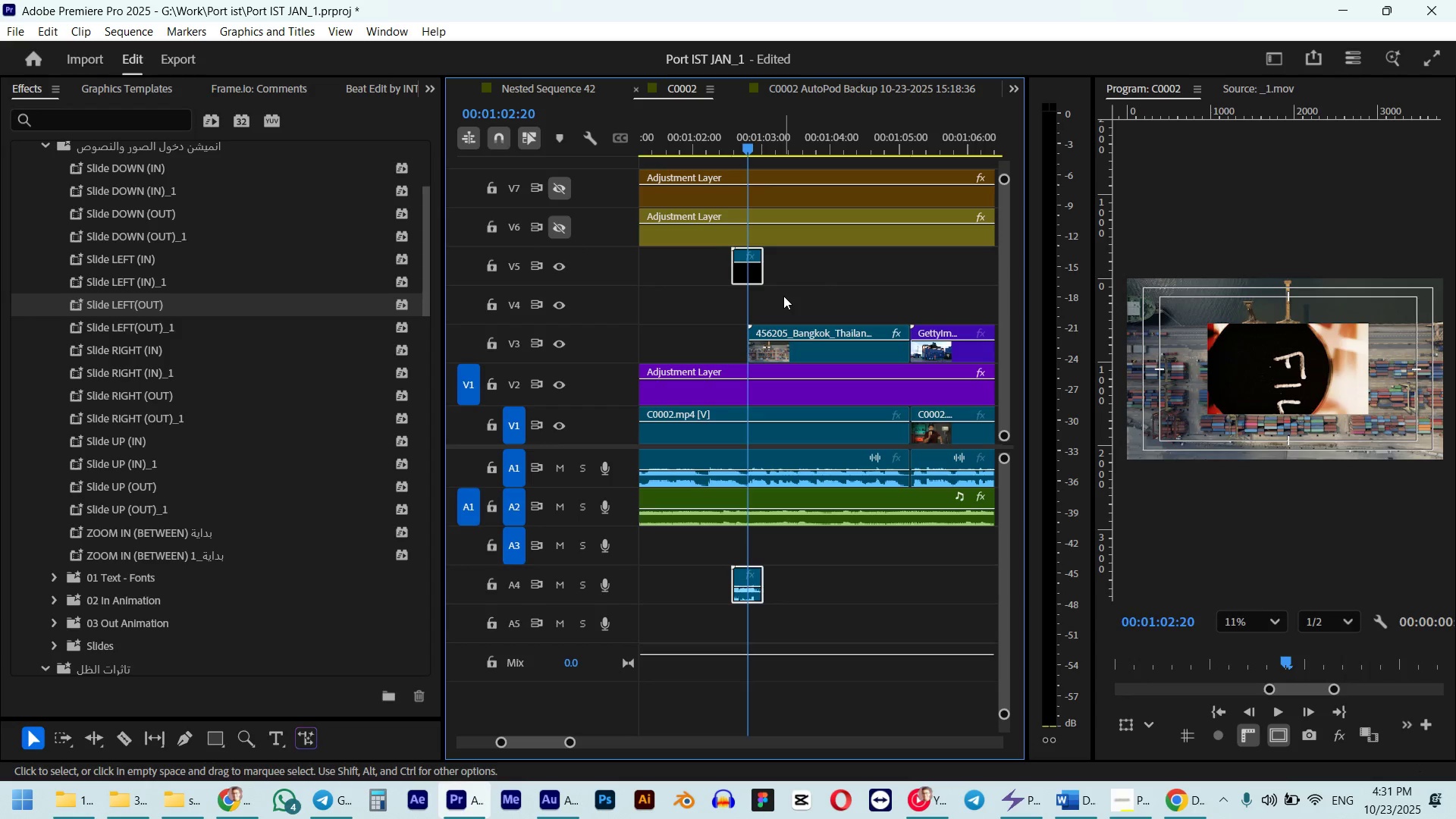 
key(Shift+F)
 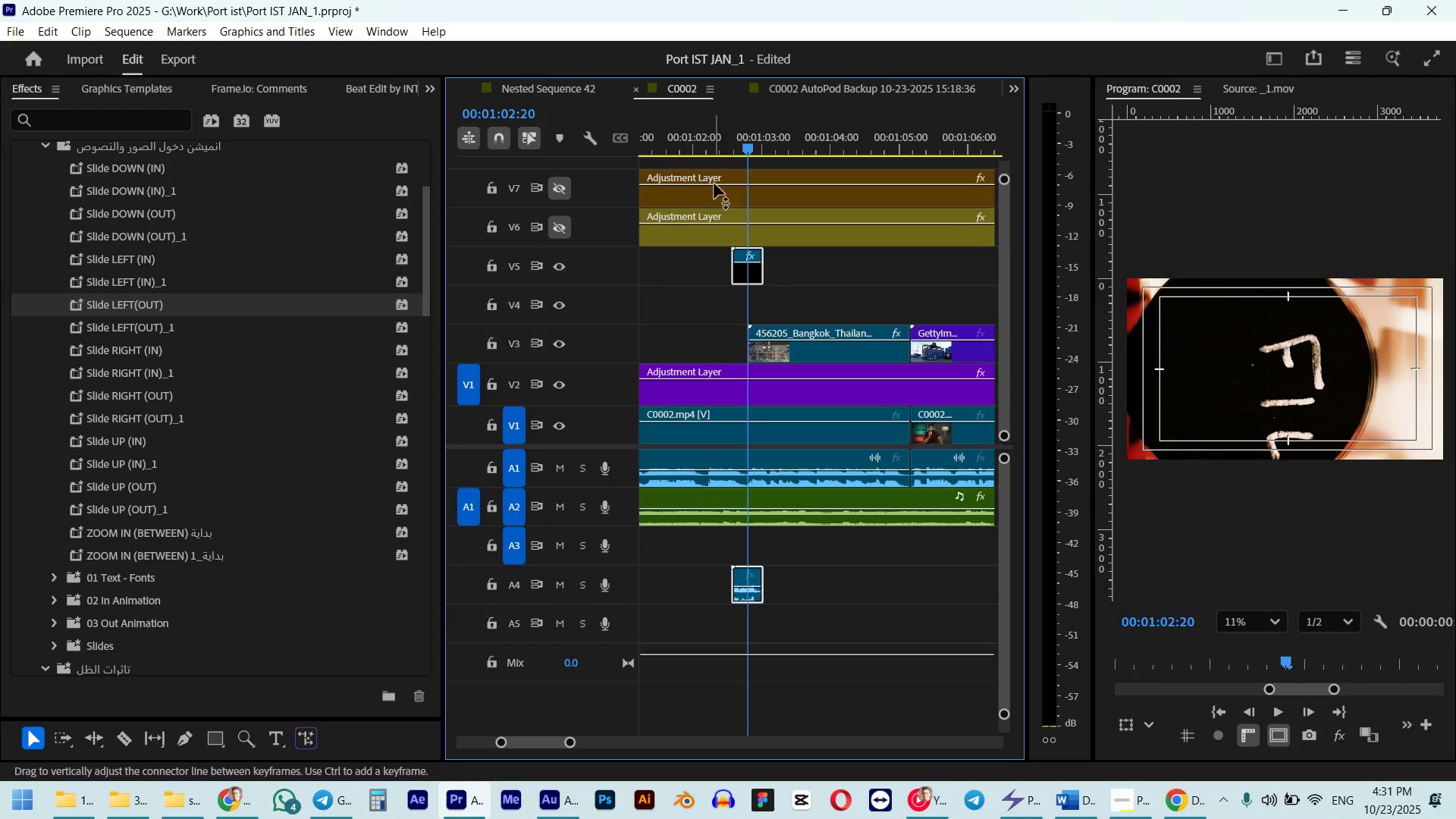 
left_click([718, 131])
 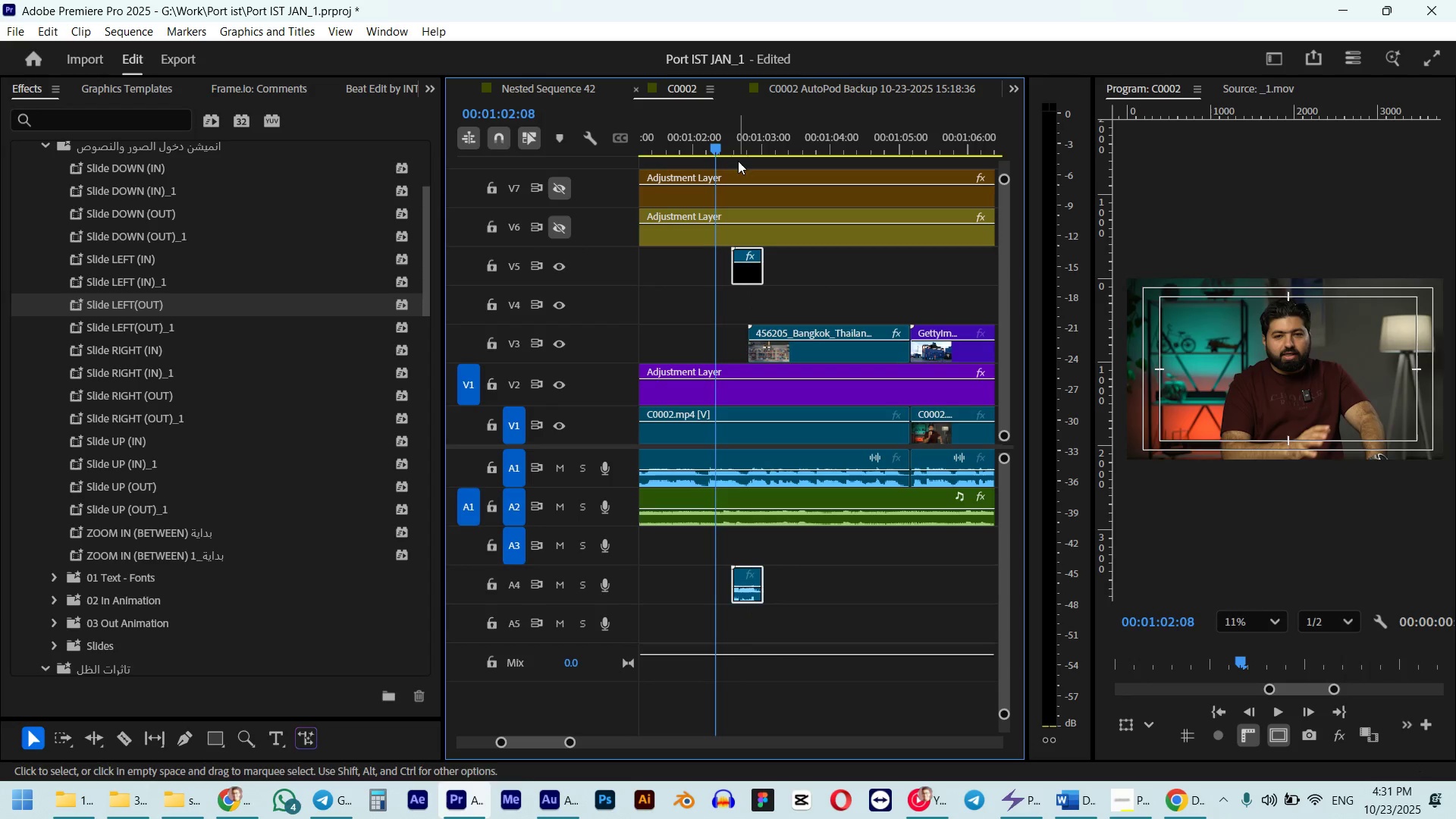 
left_click_drag(start_coordinate=[730, 137], to_coordinate=[742, 138])
 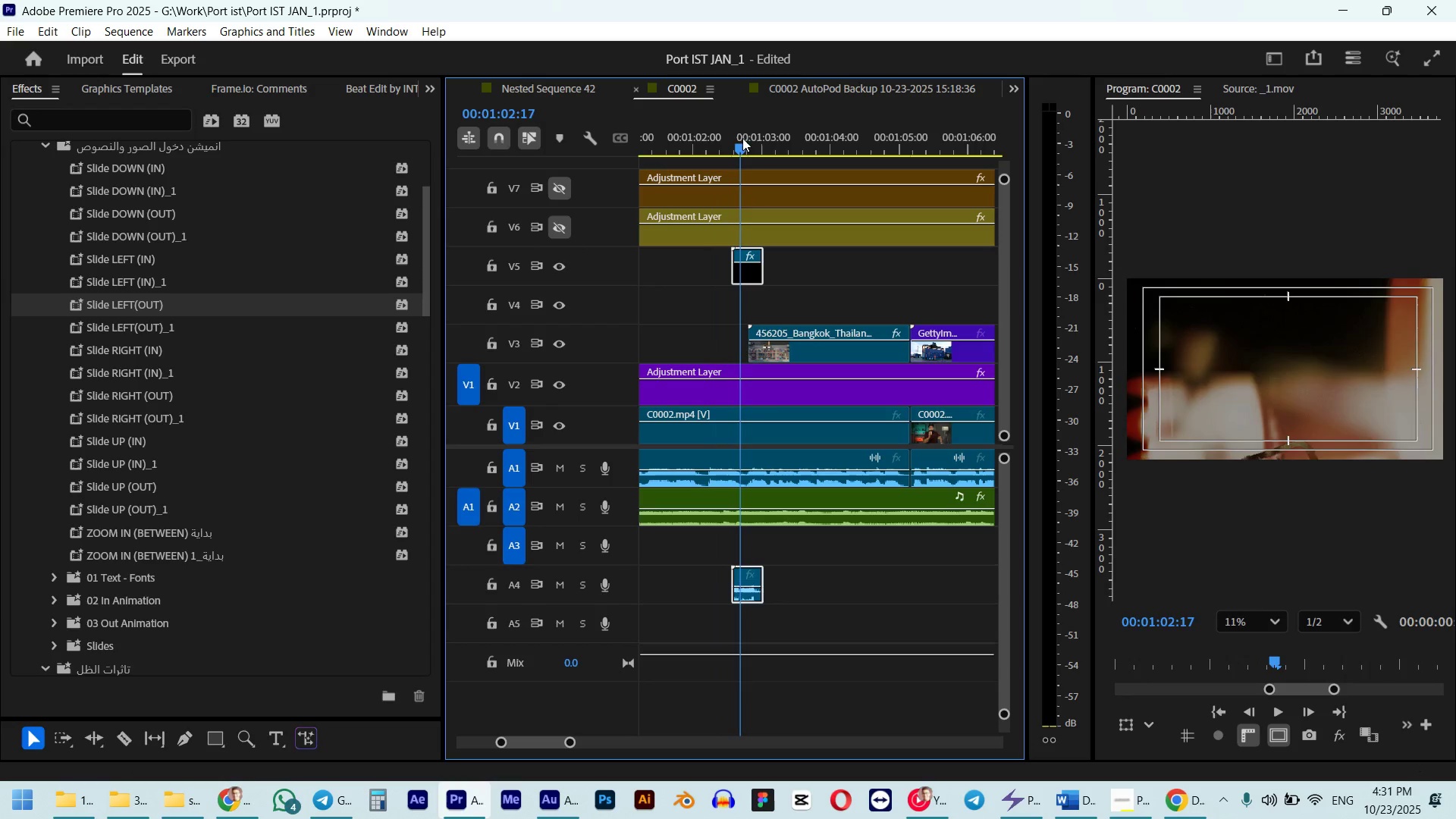 
double_click([742, 138])
 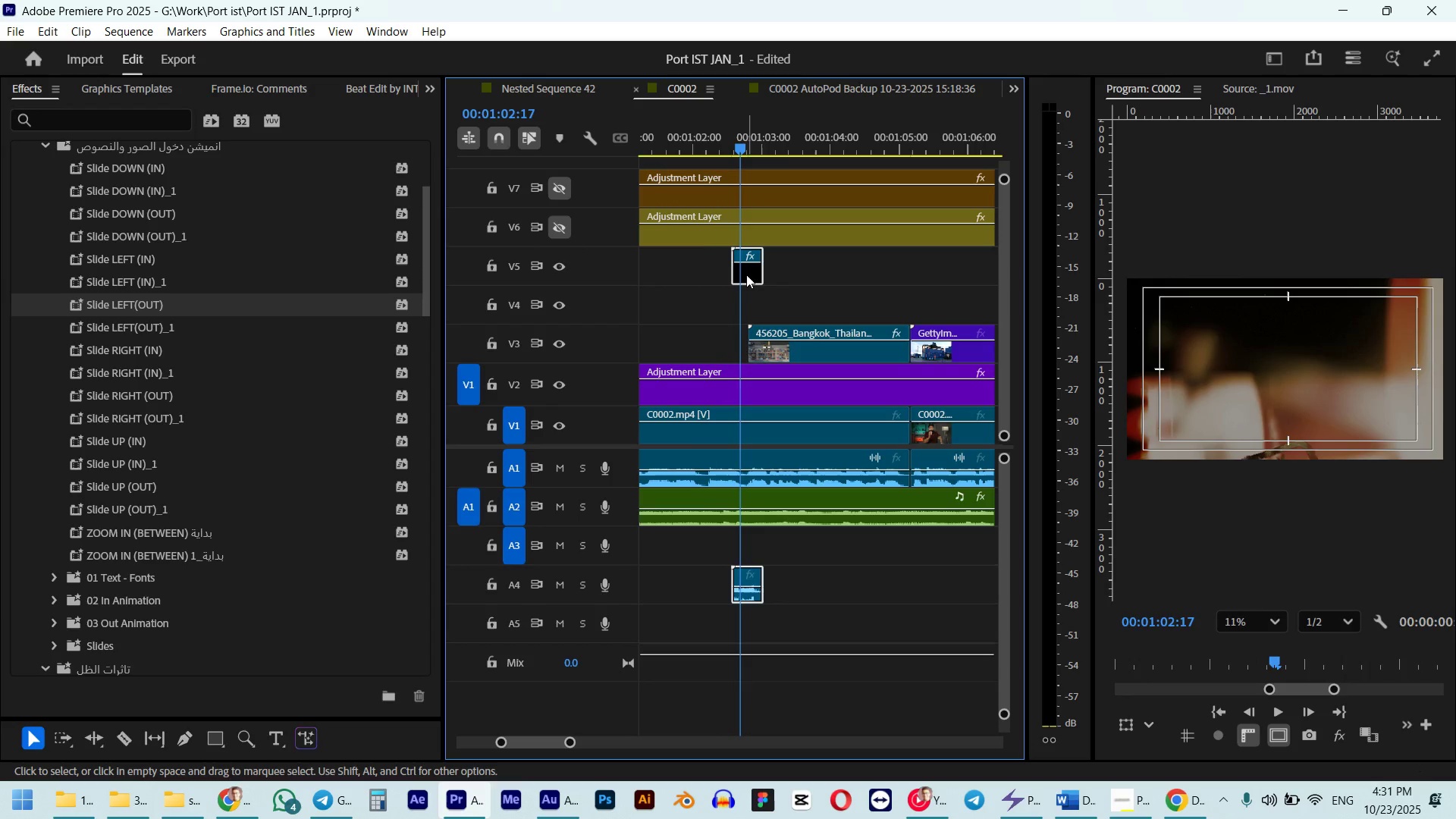 
key(Shift+5)
 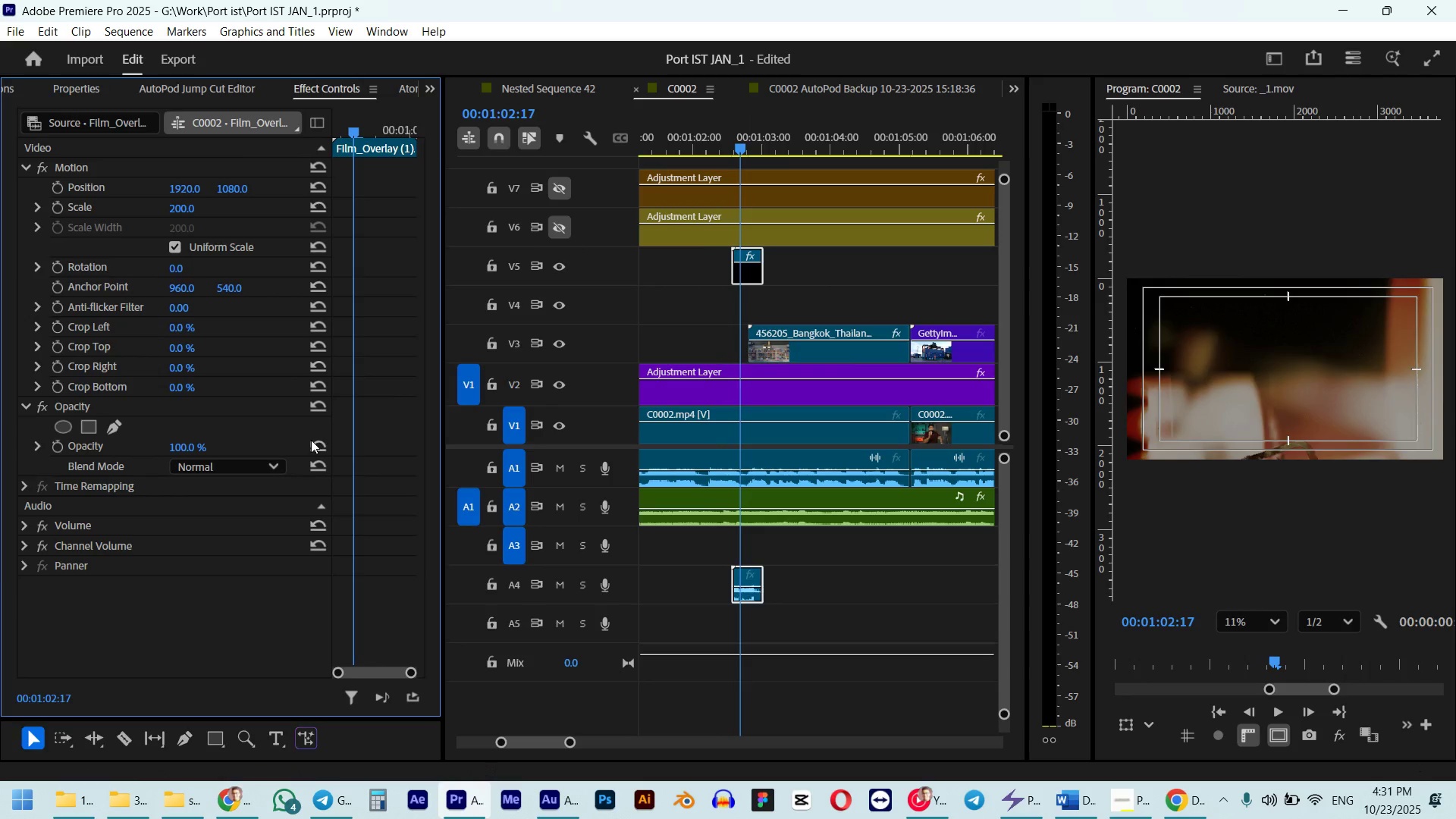 
left_click([229, 466])
 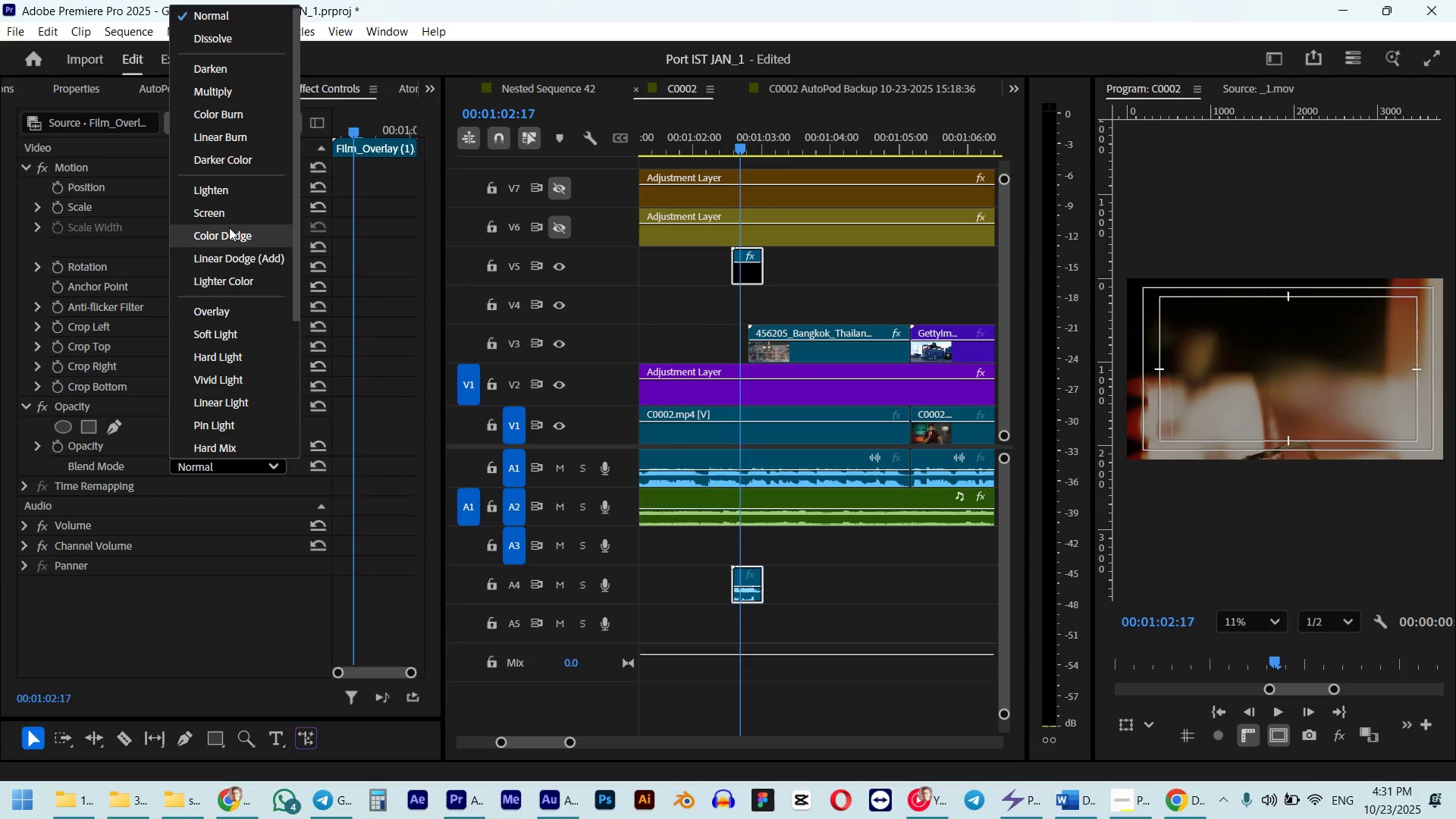 
left_click([229, 218])
 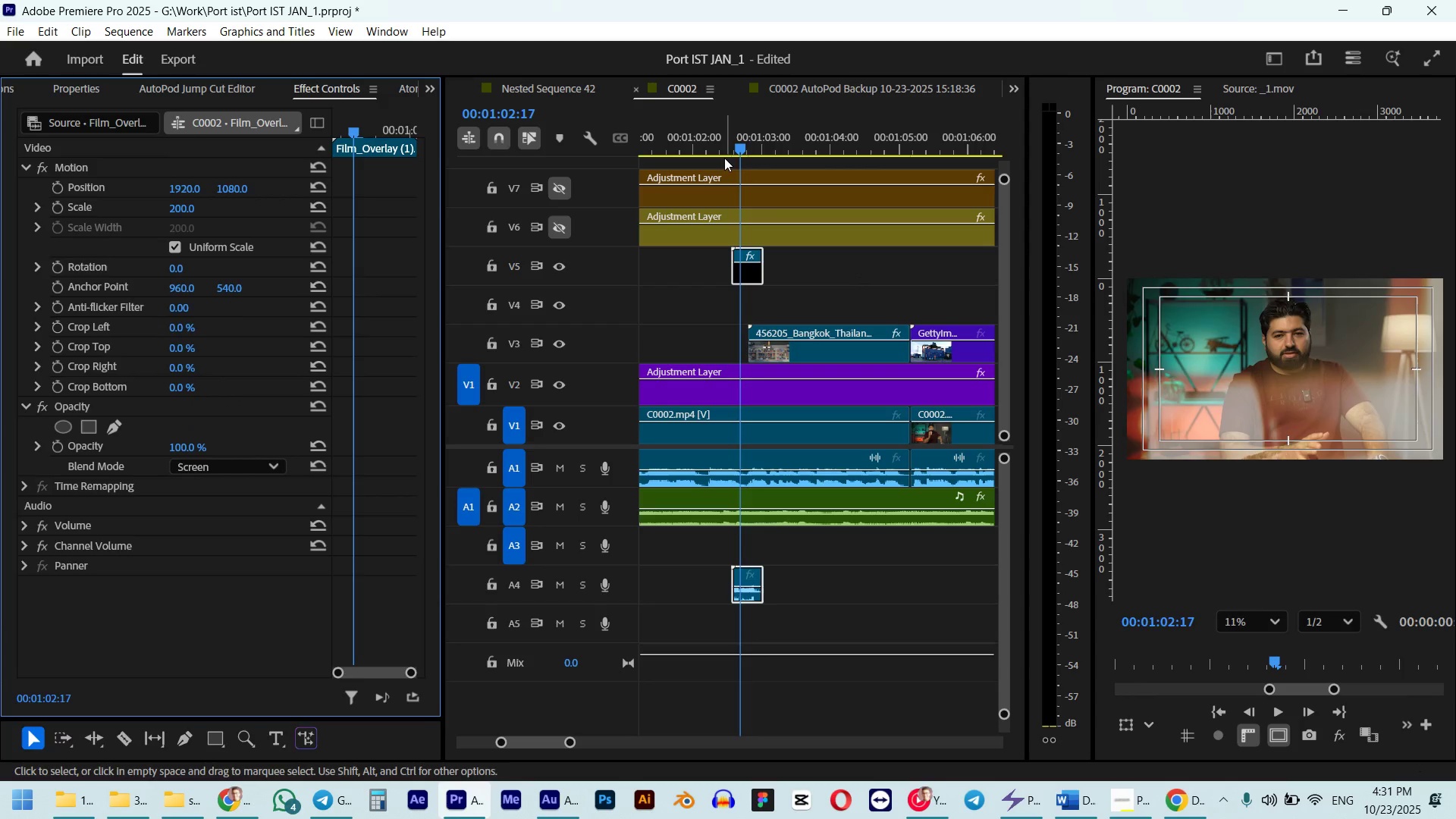 
left_click([717, 148])
 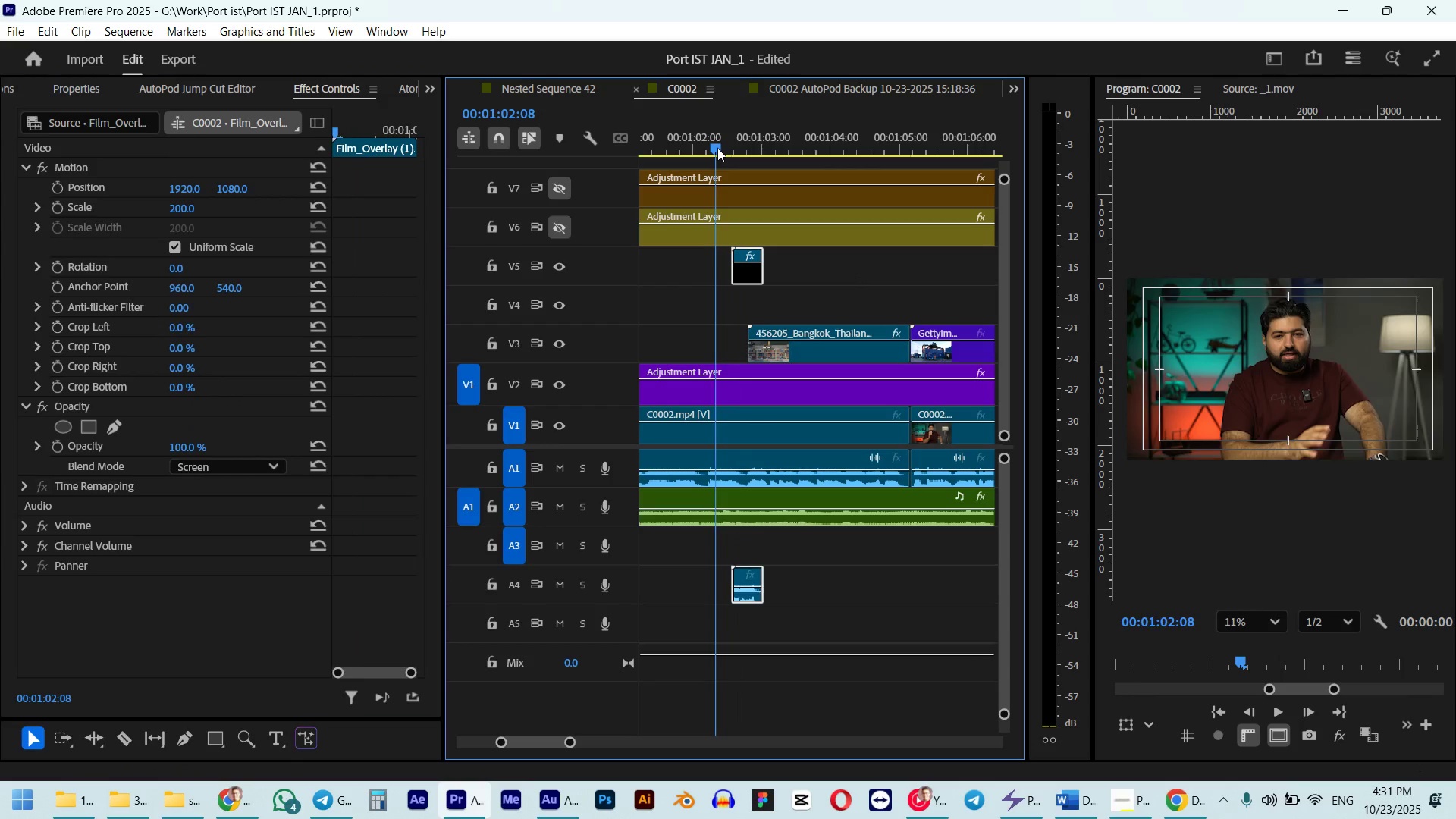 
key(Space)
 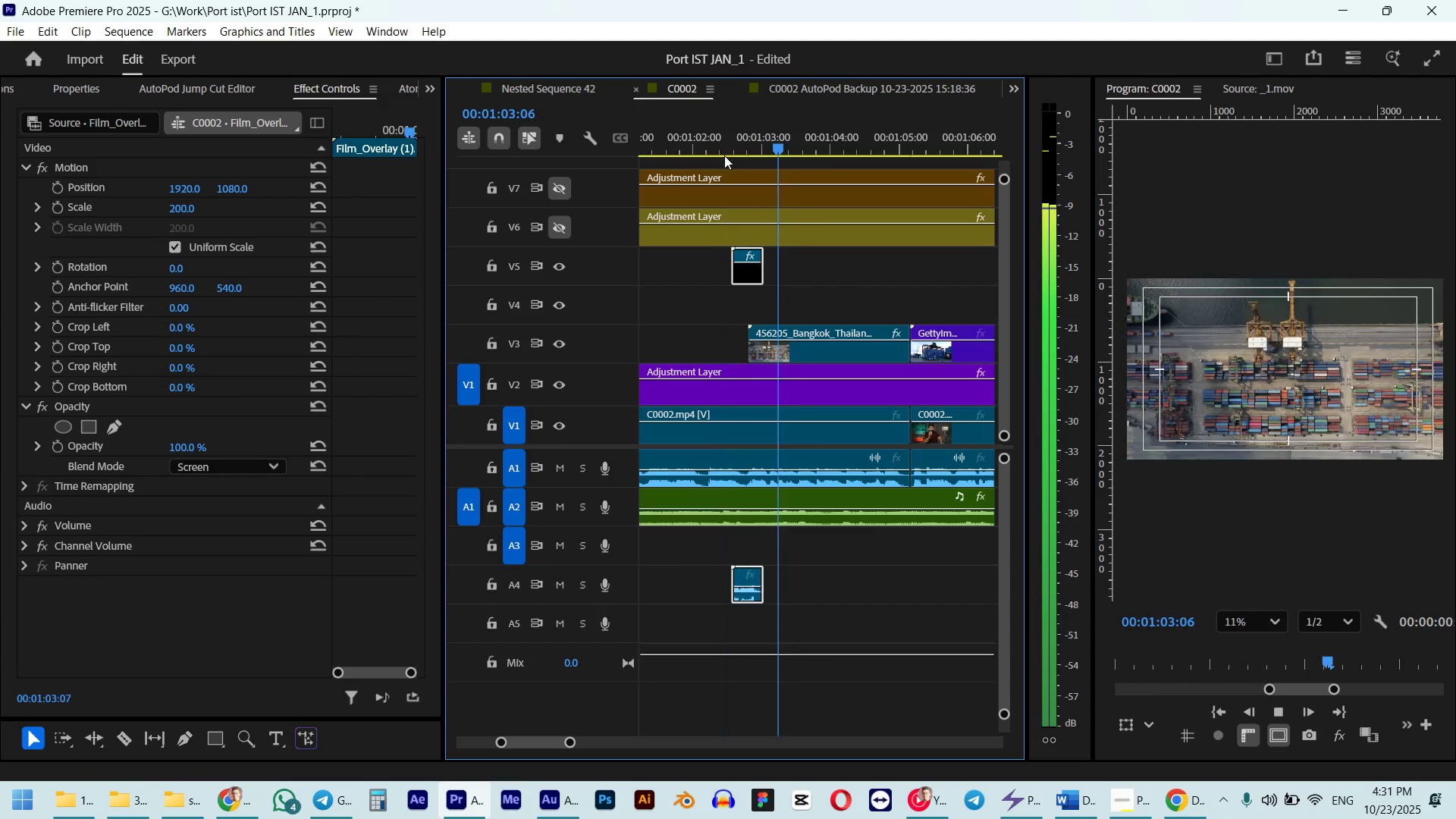 
hold_key(key=AltLeft, duration=0.47)
scroll: coordinate [789, 343], scroll_direction: down, amount: 12.0
 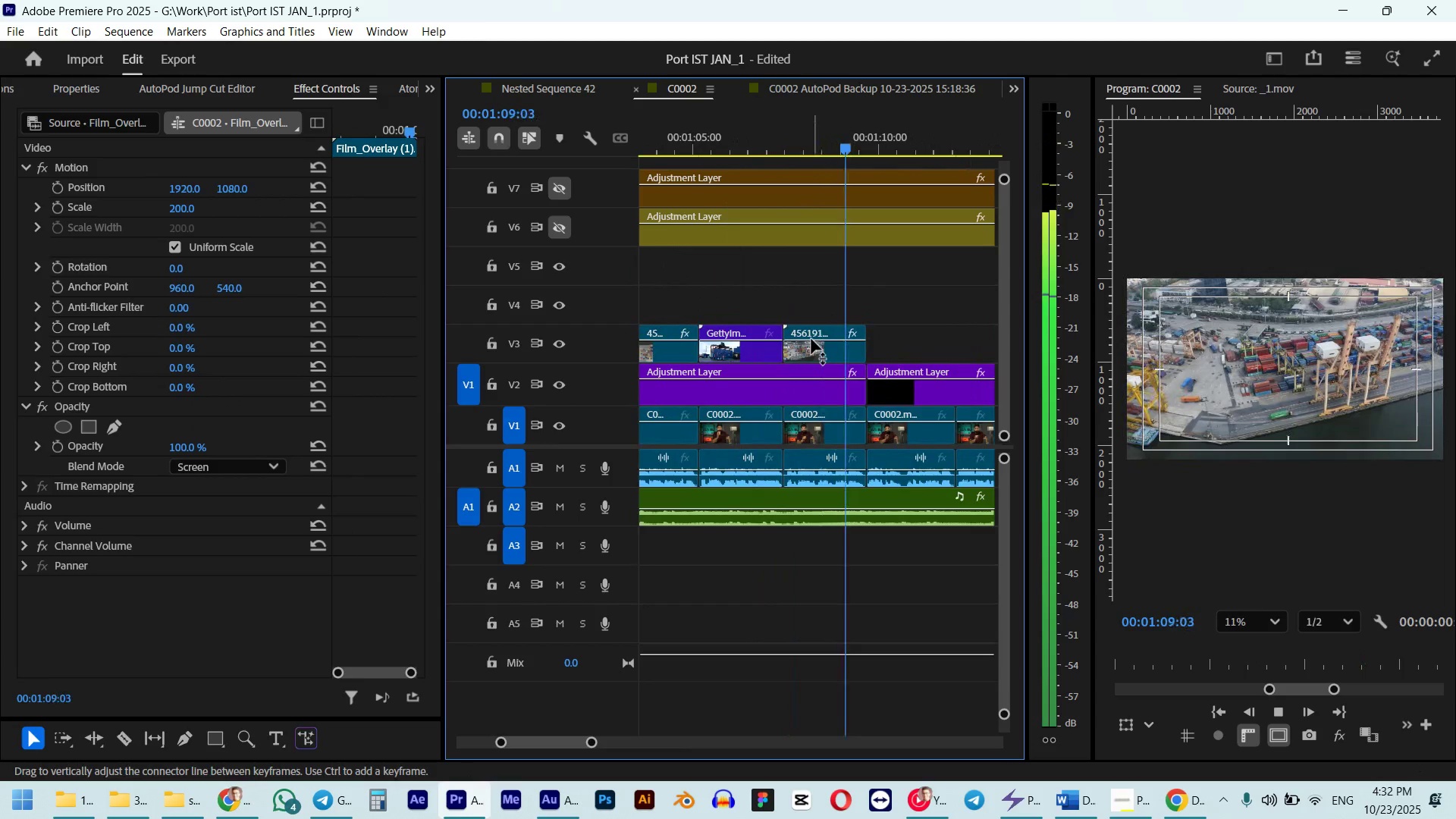 
key(Space)
 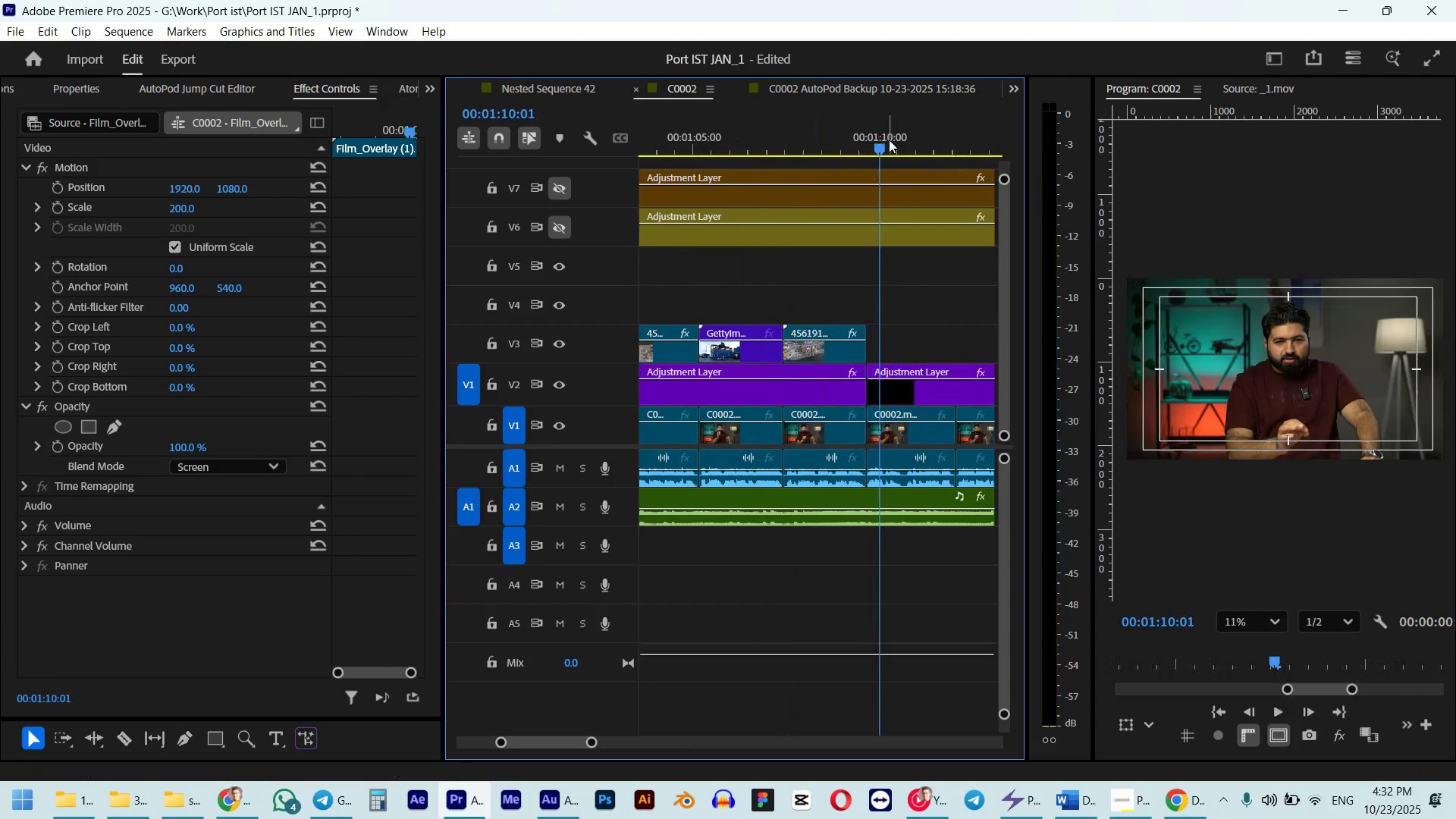 
left_click_drag(start_coordinate=[889, 140], to_coordinate=[867, 148])
 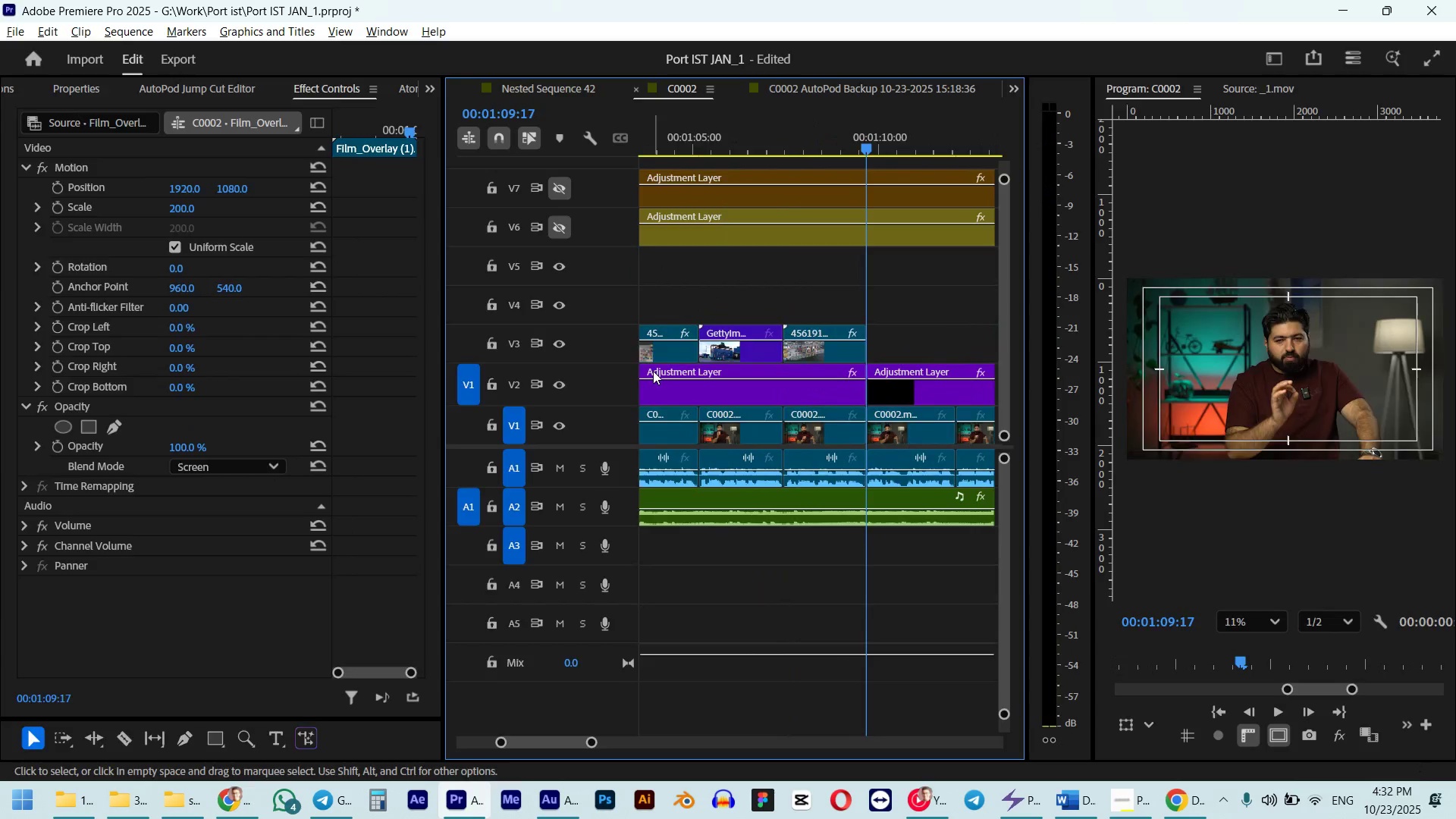 
hold_key(key=ShiftLeft, duration=0.43)
 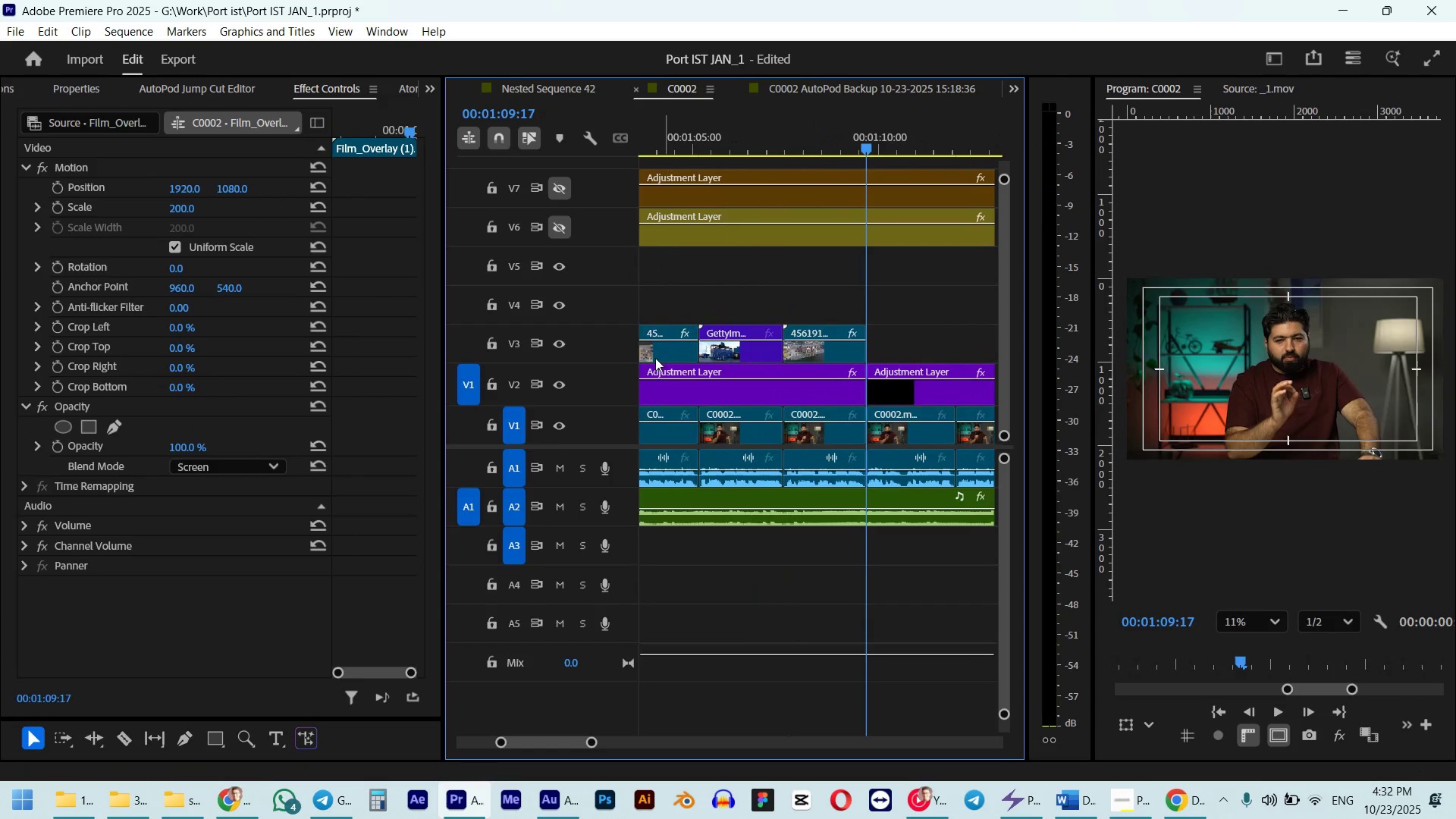 
key(Alt+AltLeft)
 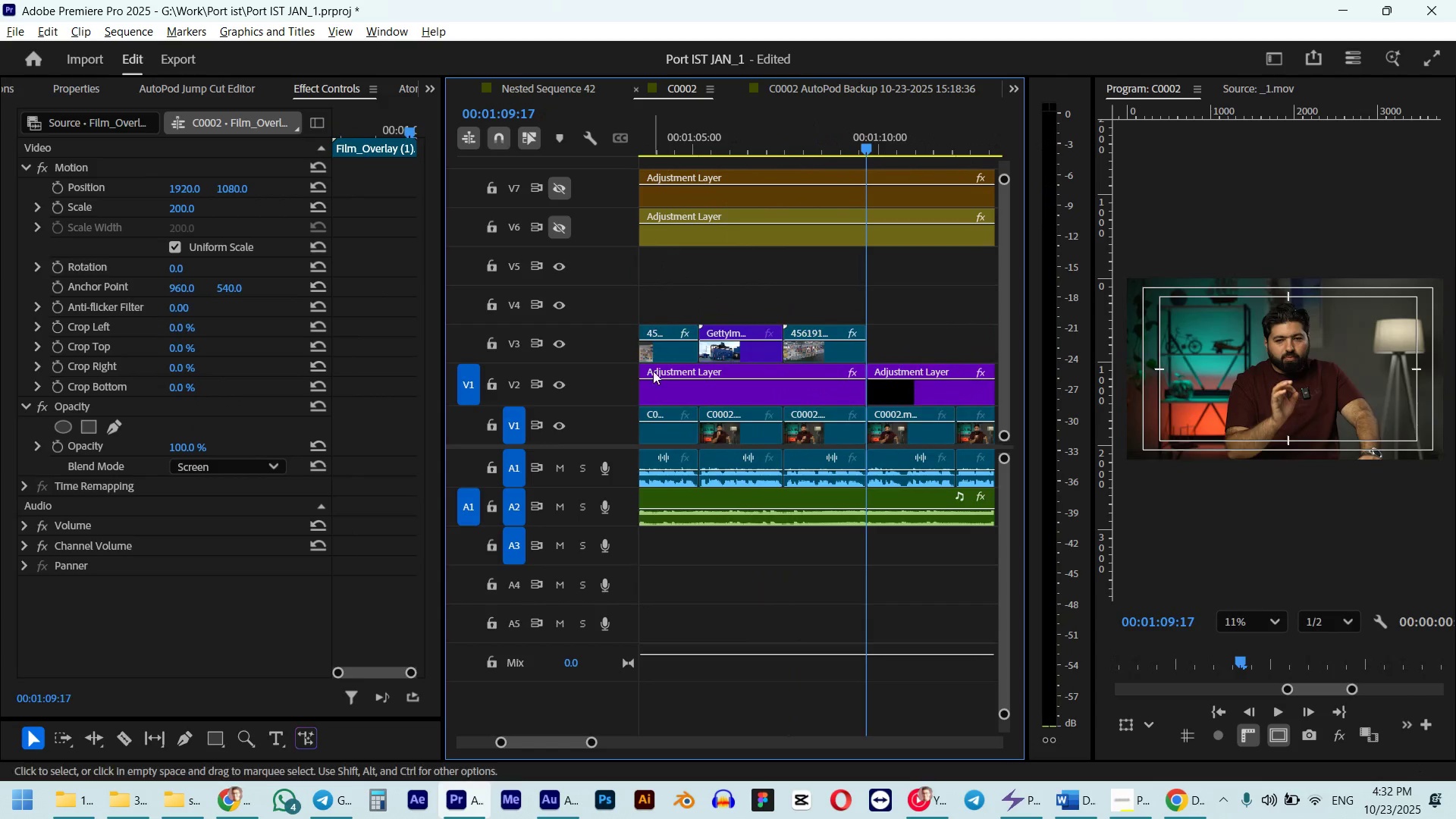 
key(Alt+Tab)
 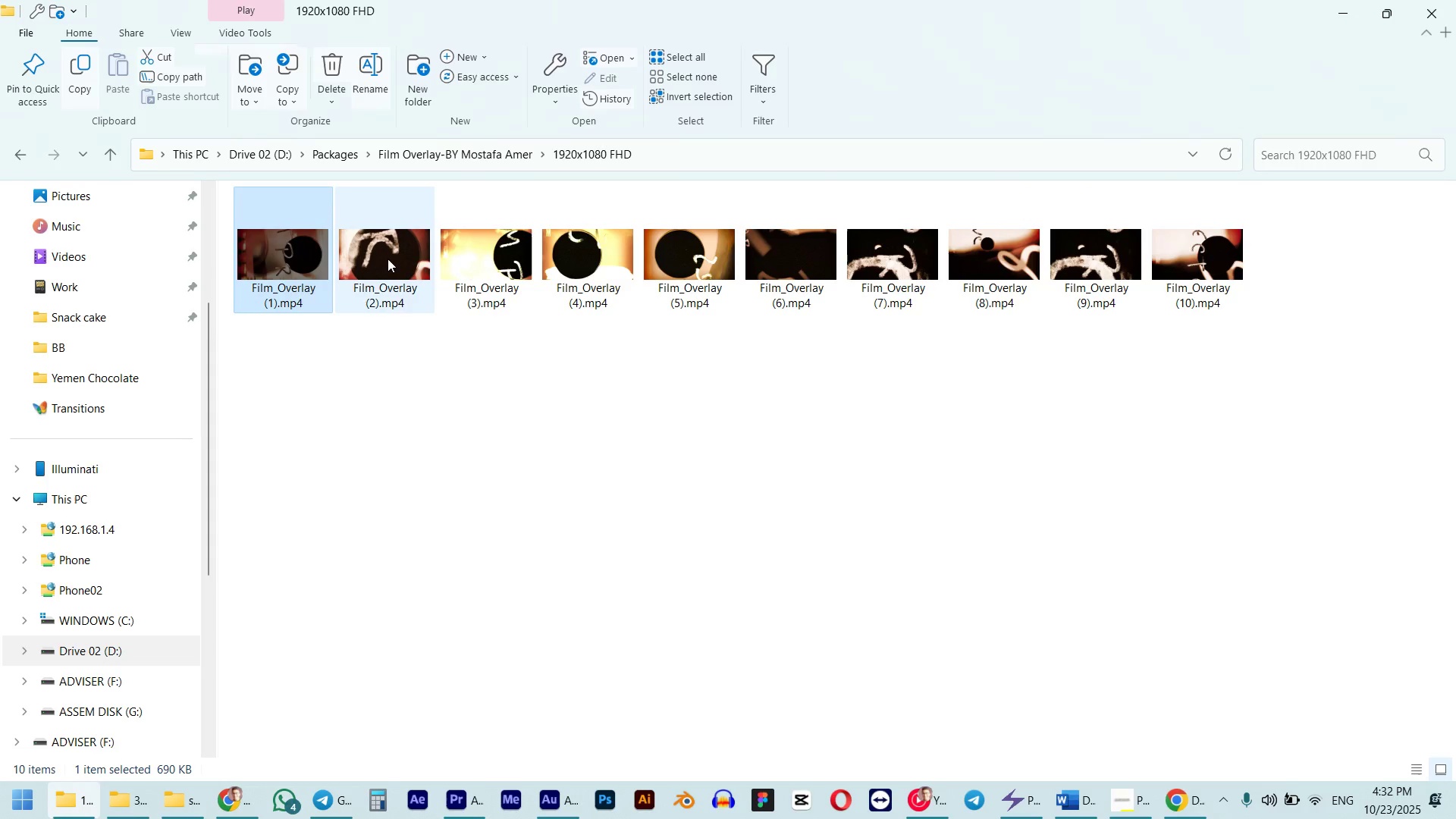 
left_click([388, 259])
 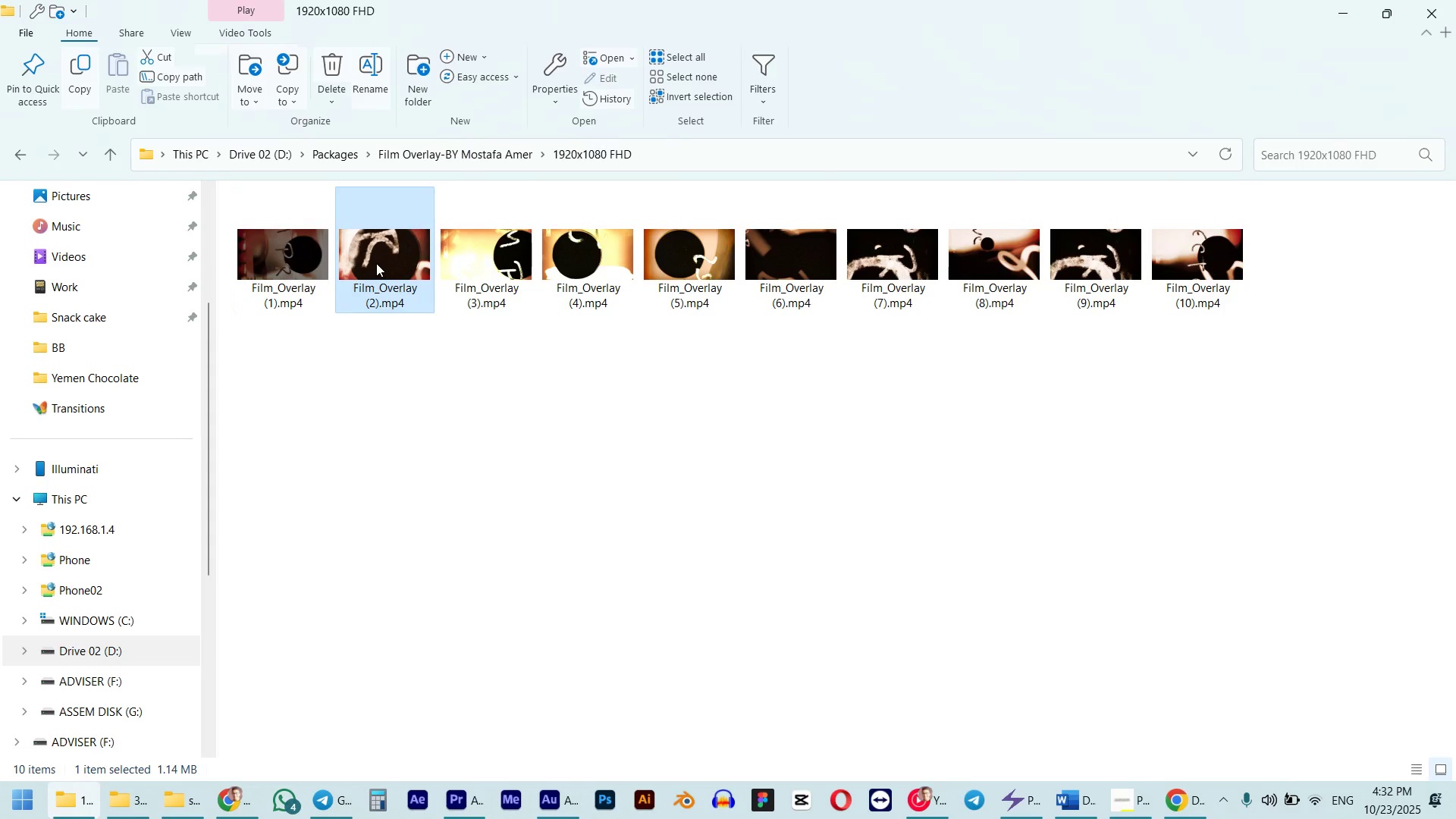 
left_click_drag(start_coordinate=[376, 260], to_coordinate=[858, 281])
 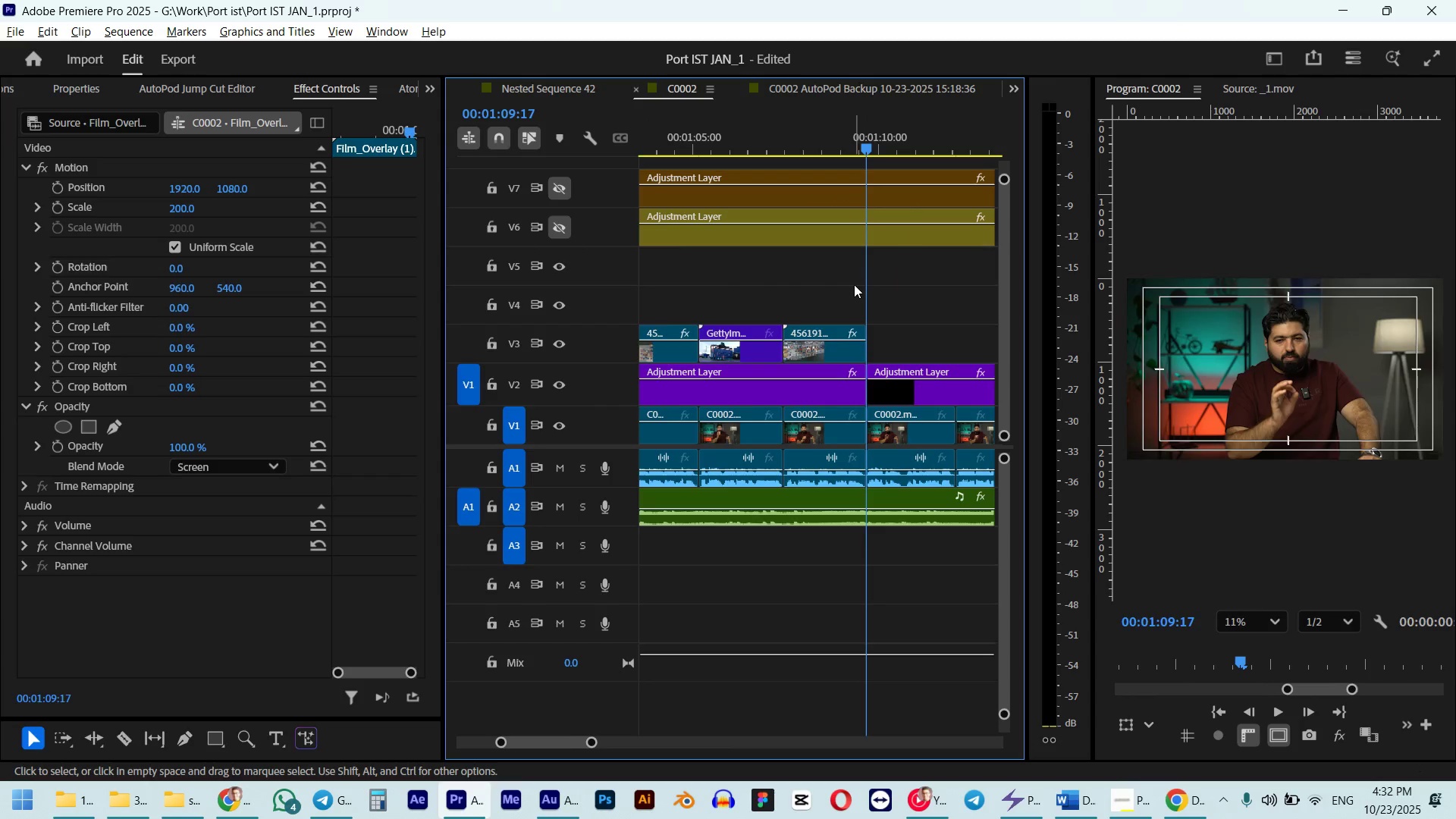 
key(Alt+AltLeft)
 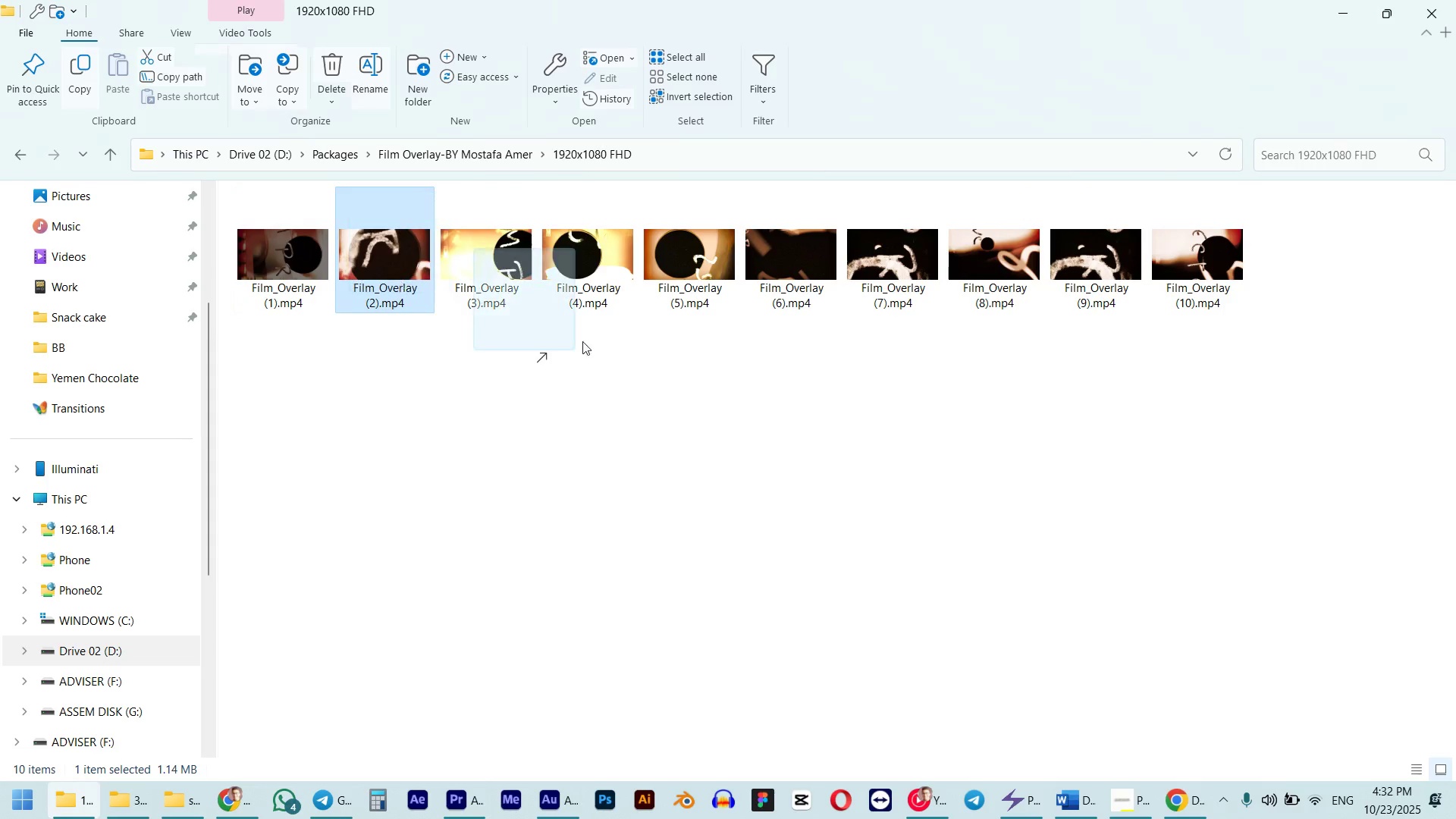 
key(Alt+Tab)
 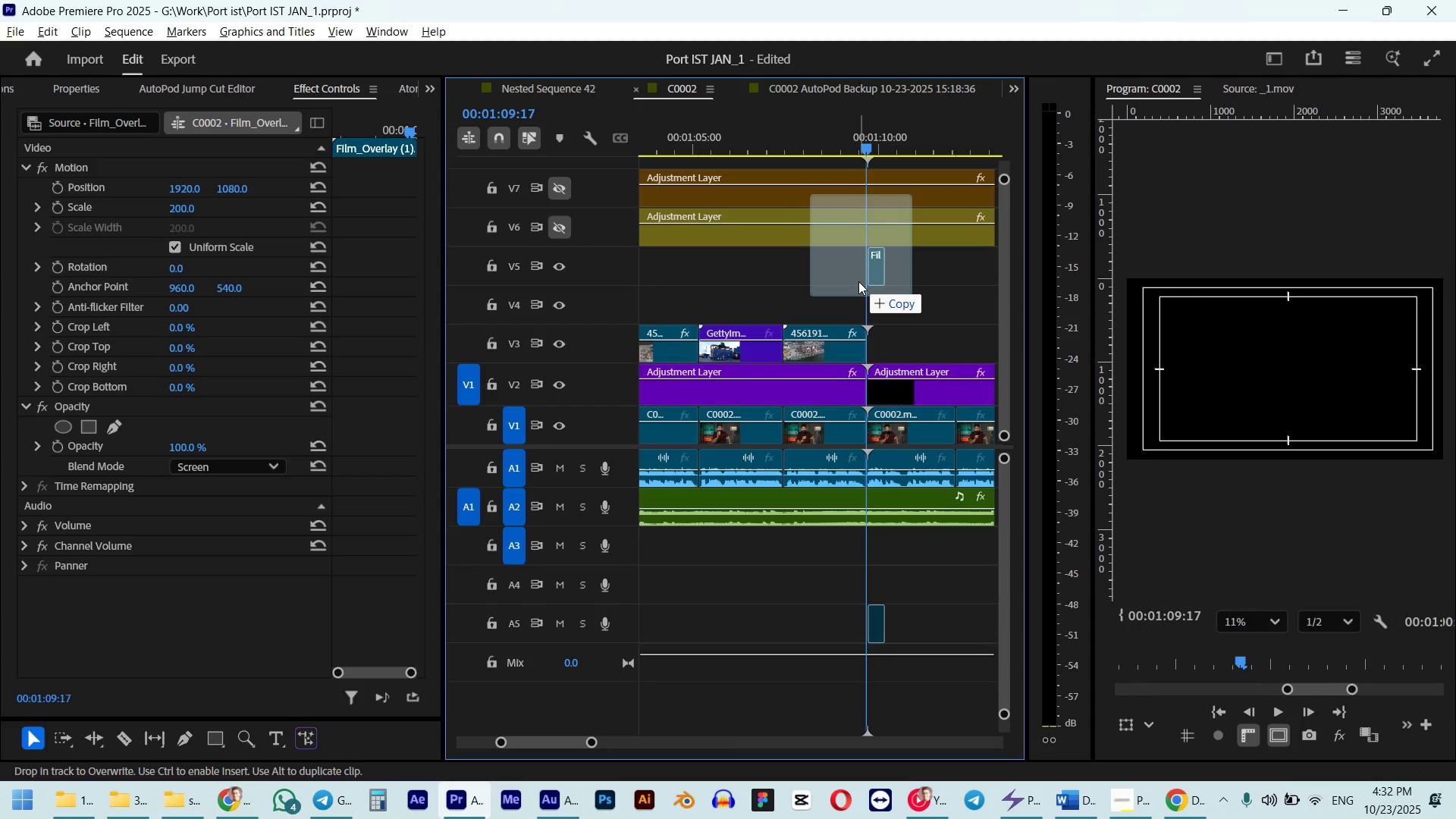 
key(Control+ControlLeft)
 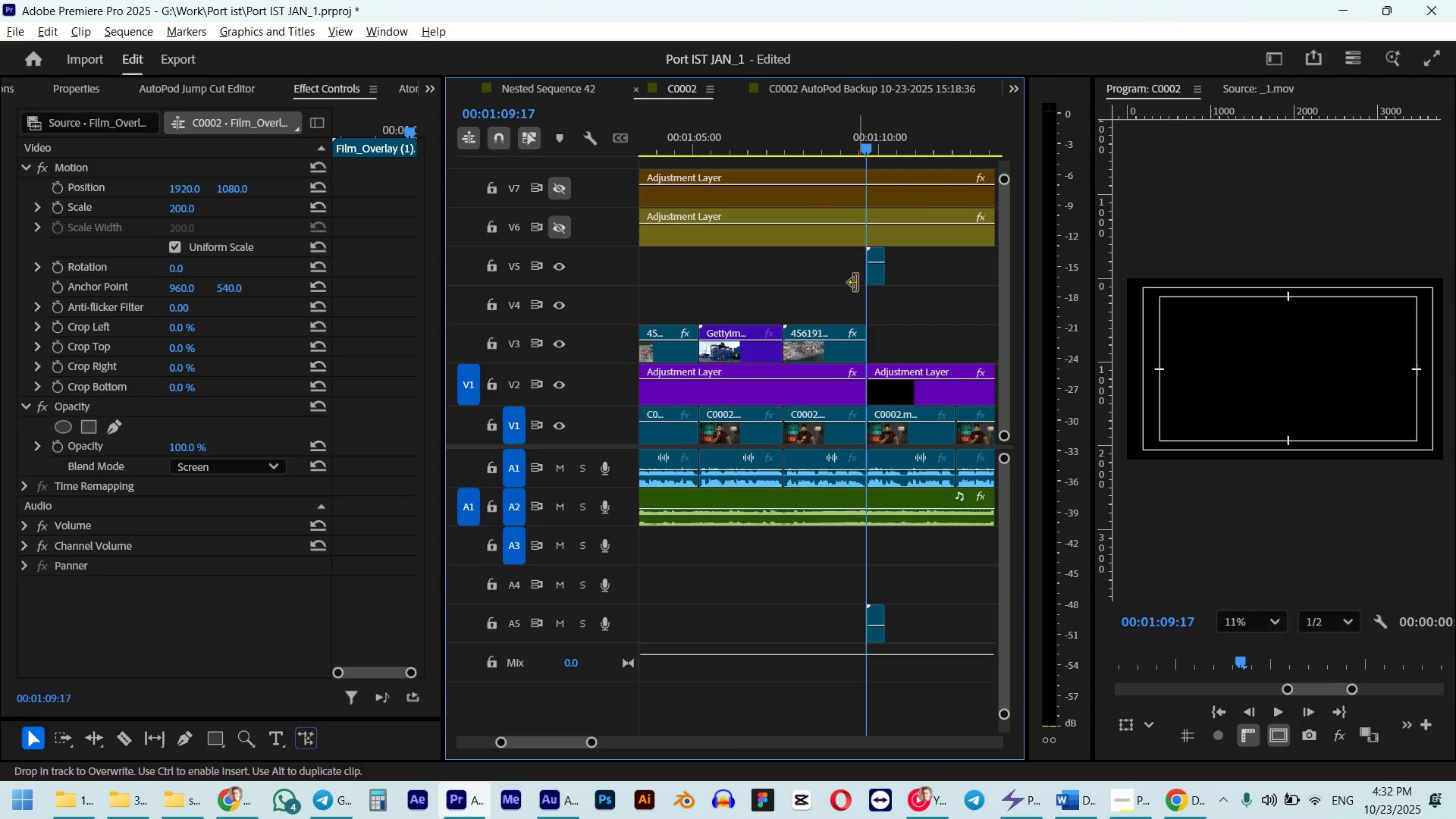 
key(Control+Z)
 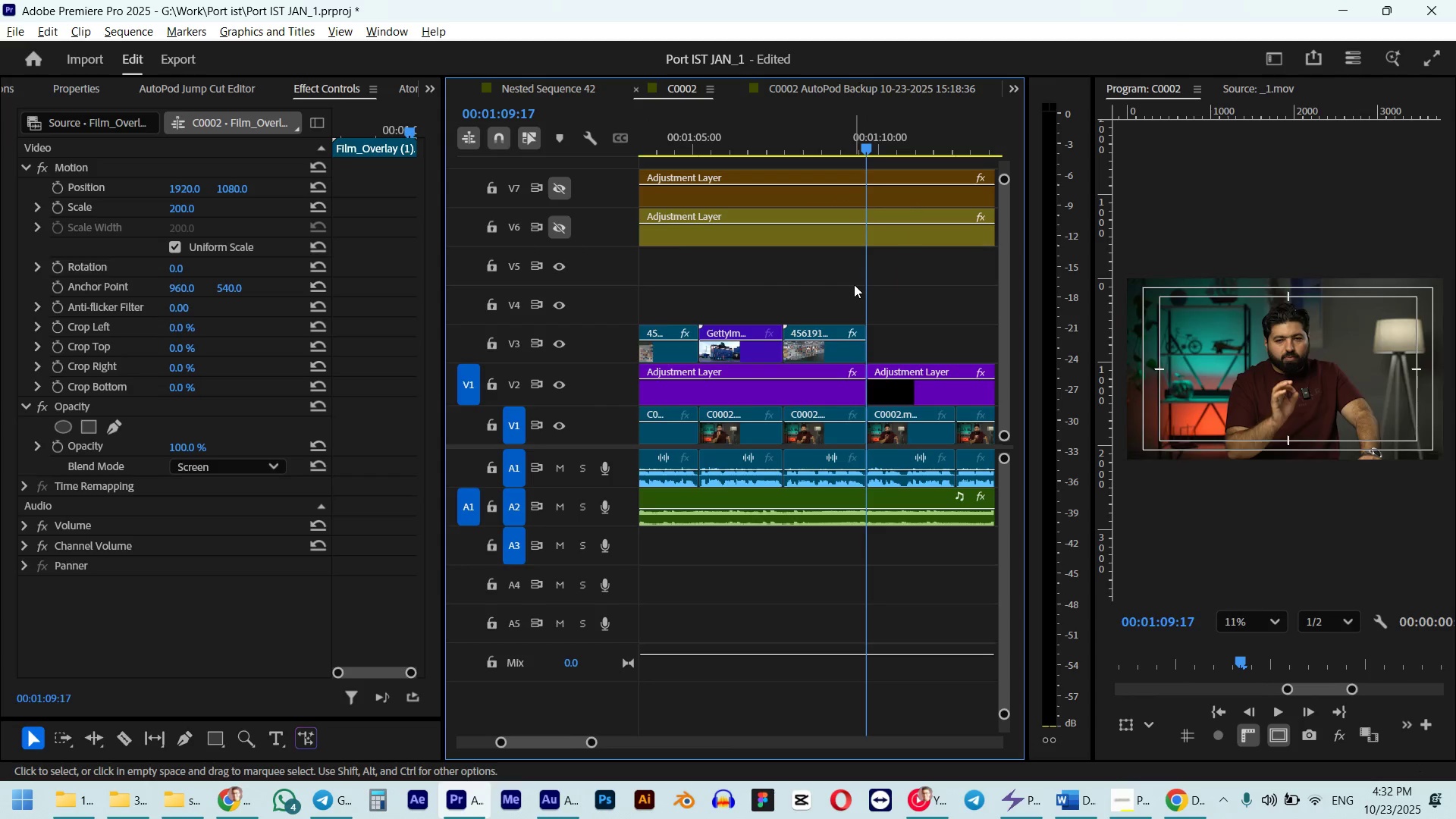 
key(Alt+AltLeft)
 